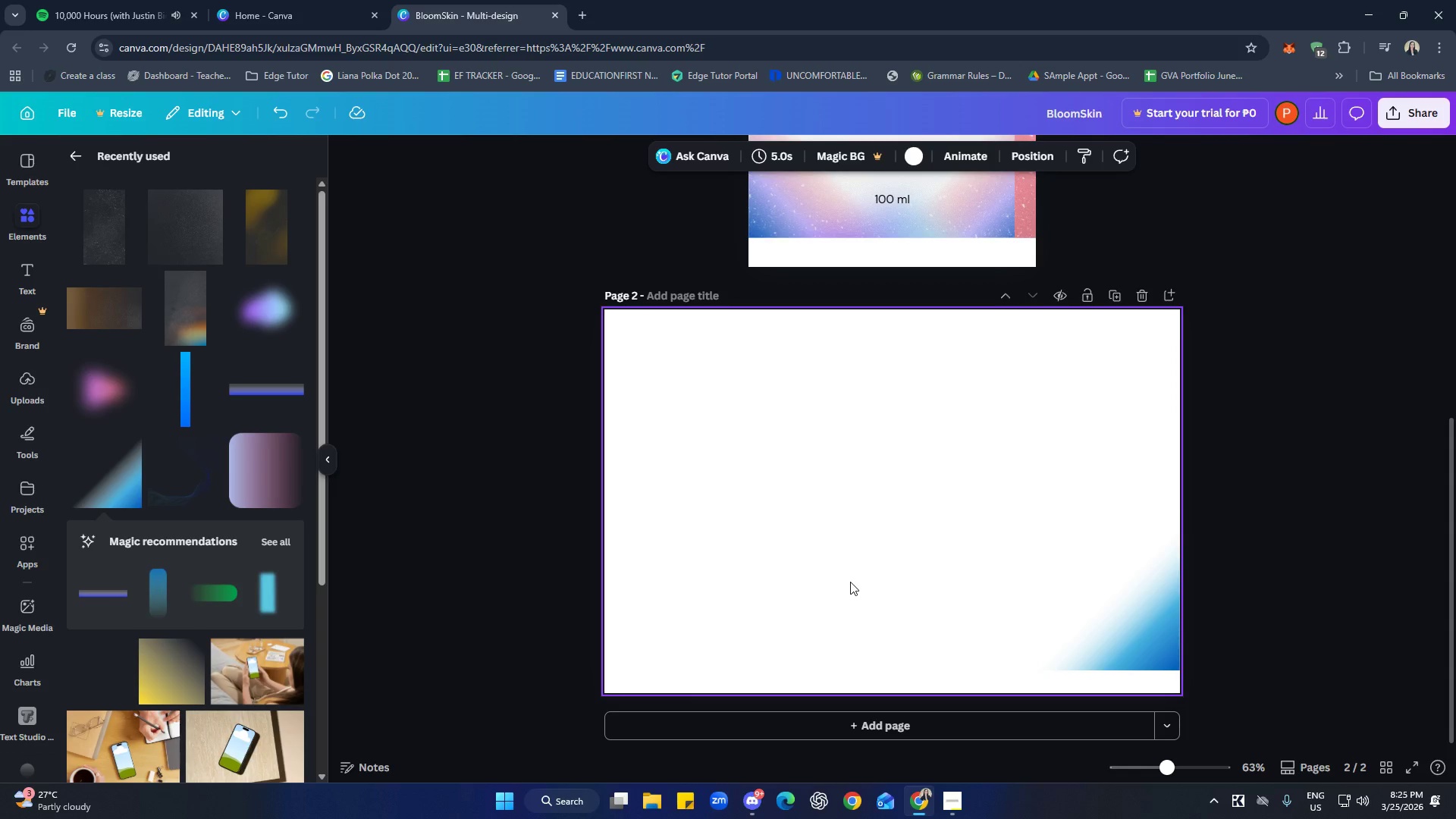 
key(Control+V)
 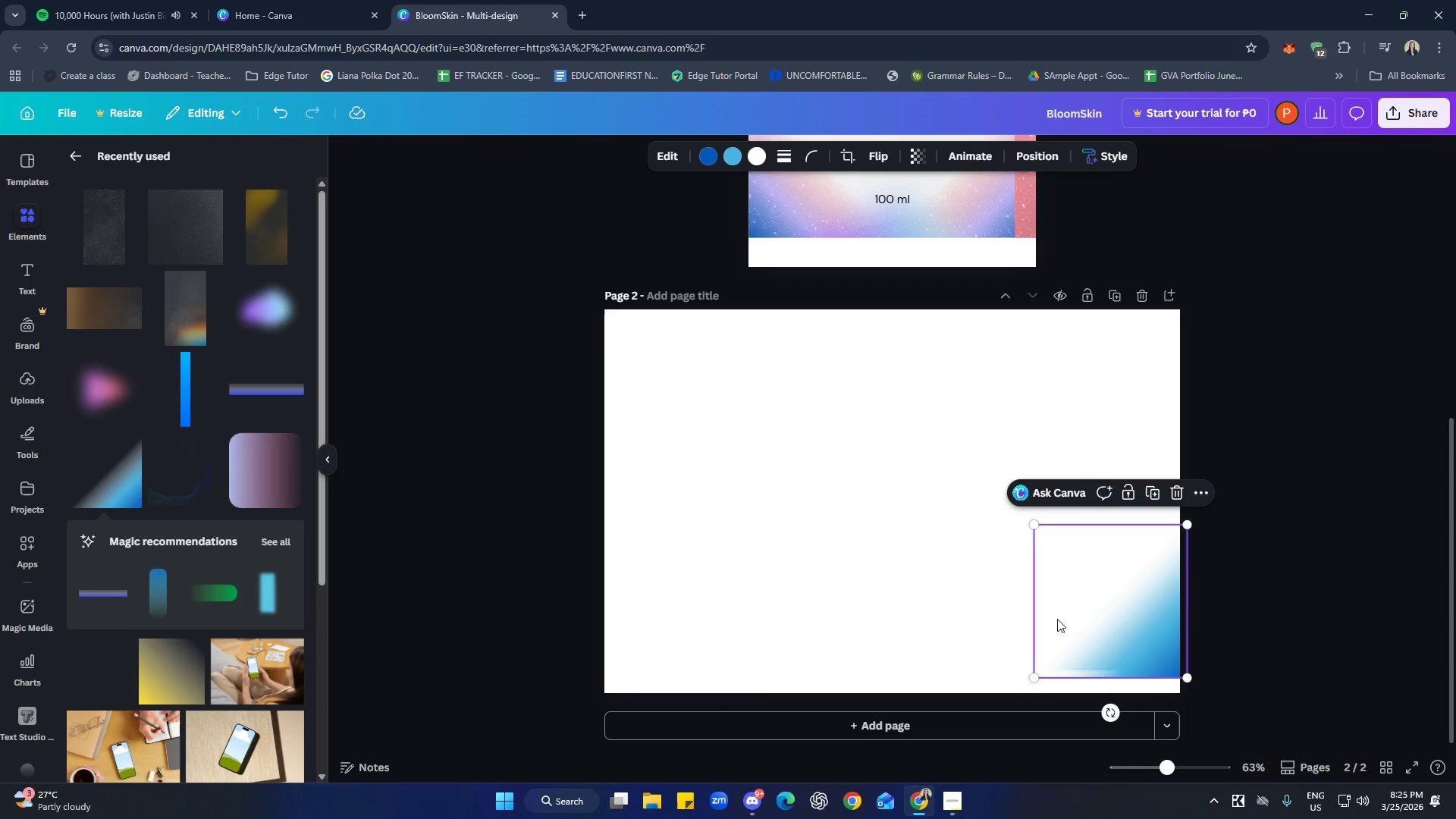 
left_click_drag(start_coordinate=[1093, 617], to_coordinate=[660, 612])
 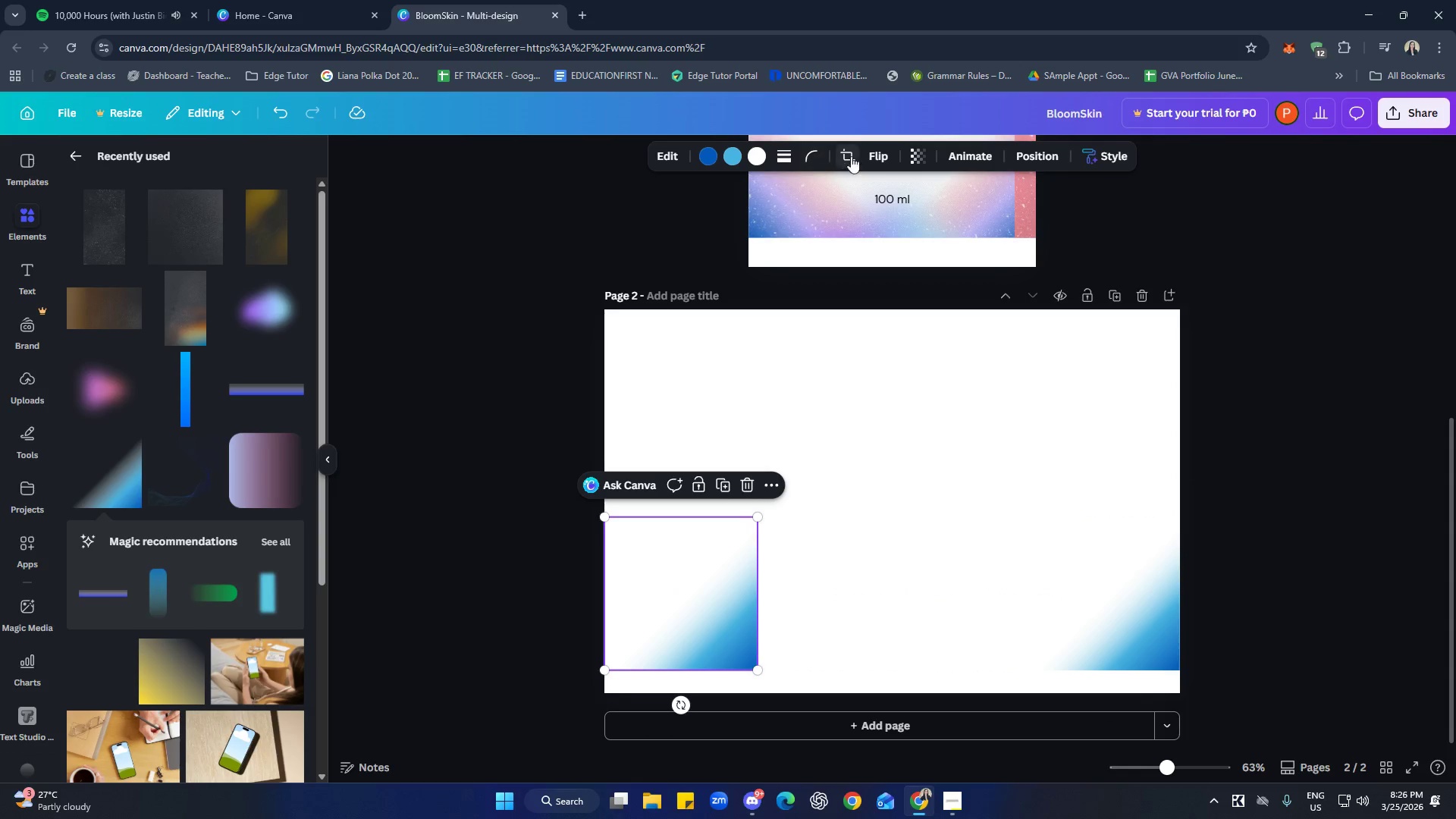 
left_click([867, 152])
 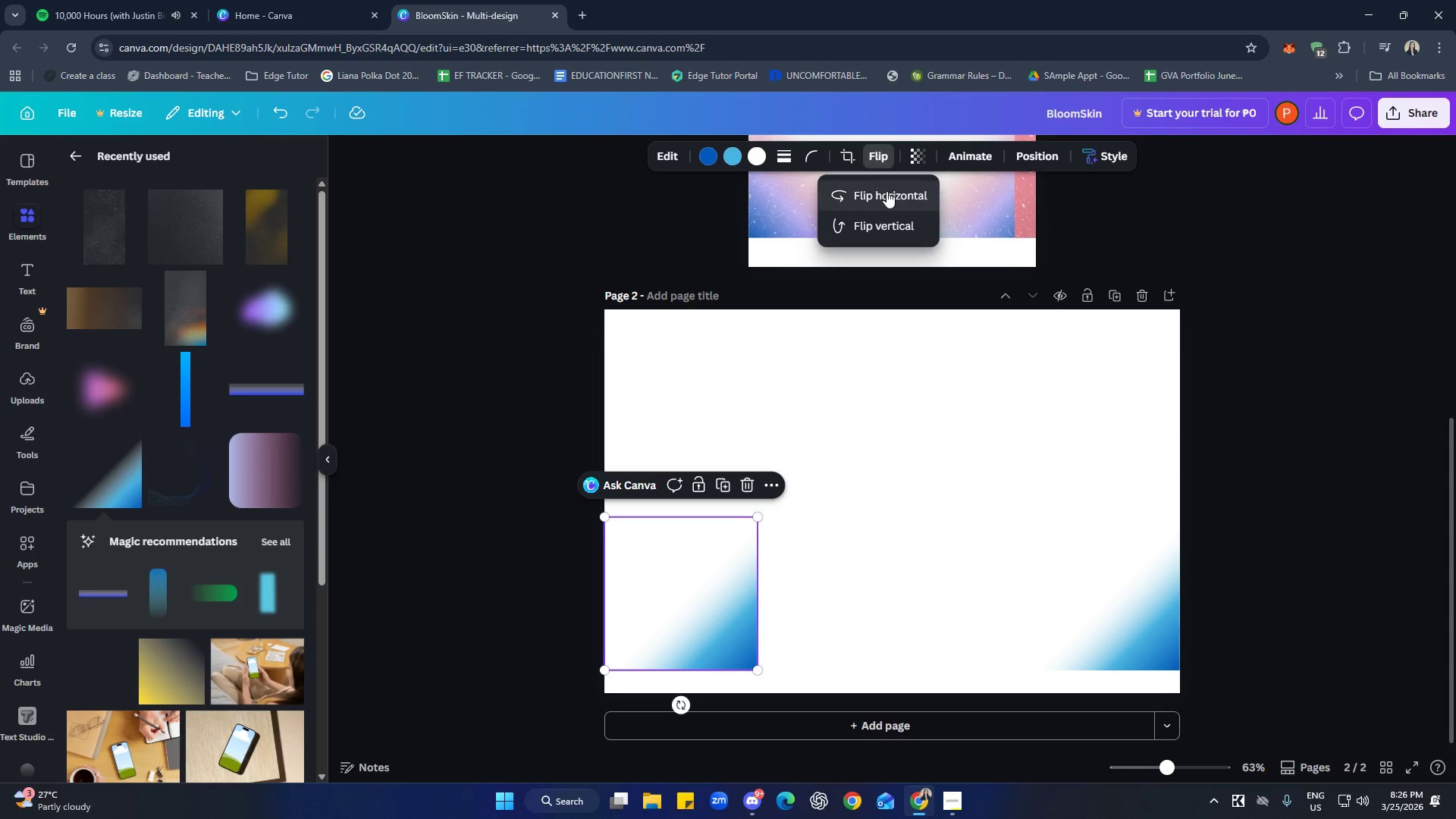 
left_click([886, 190])
 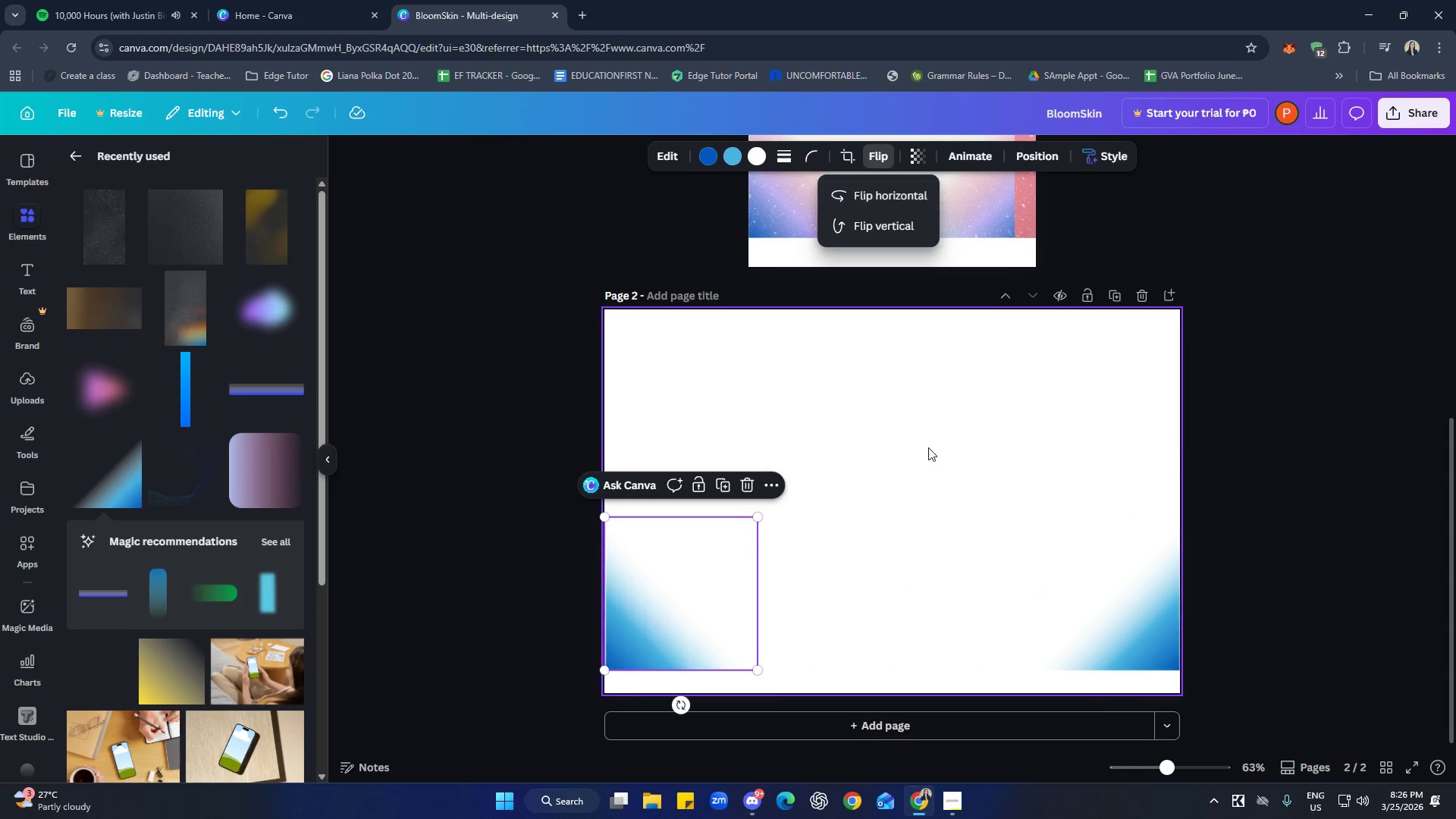 
left_click([951, 470])
 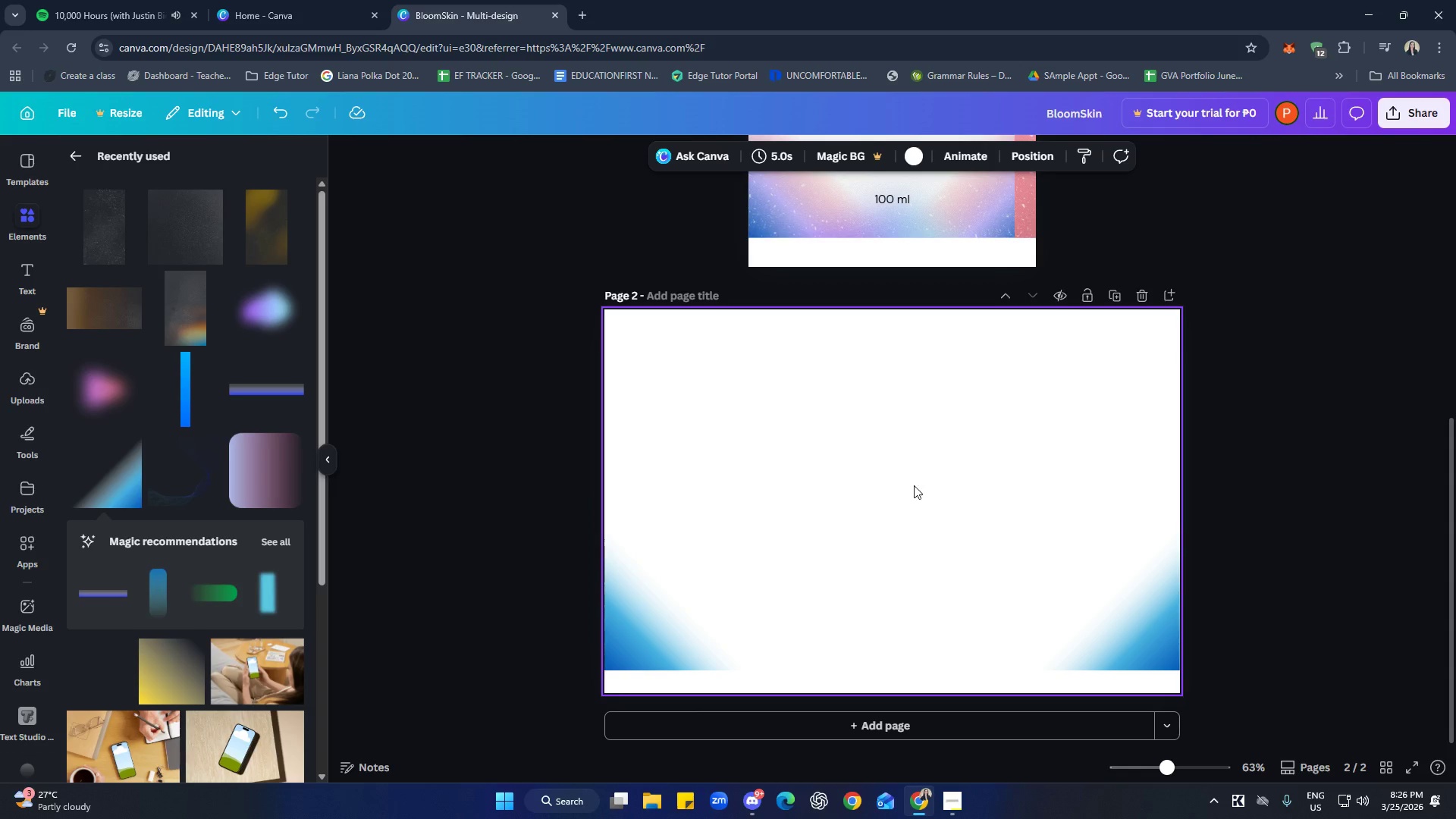 
left_click_drag(start_coordinate=[667, 639], to_coordinate=[637, 642])
 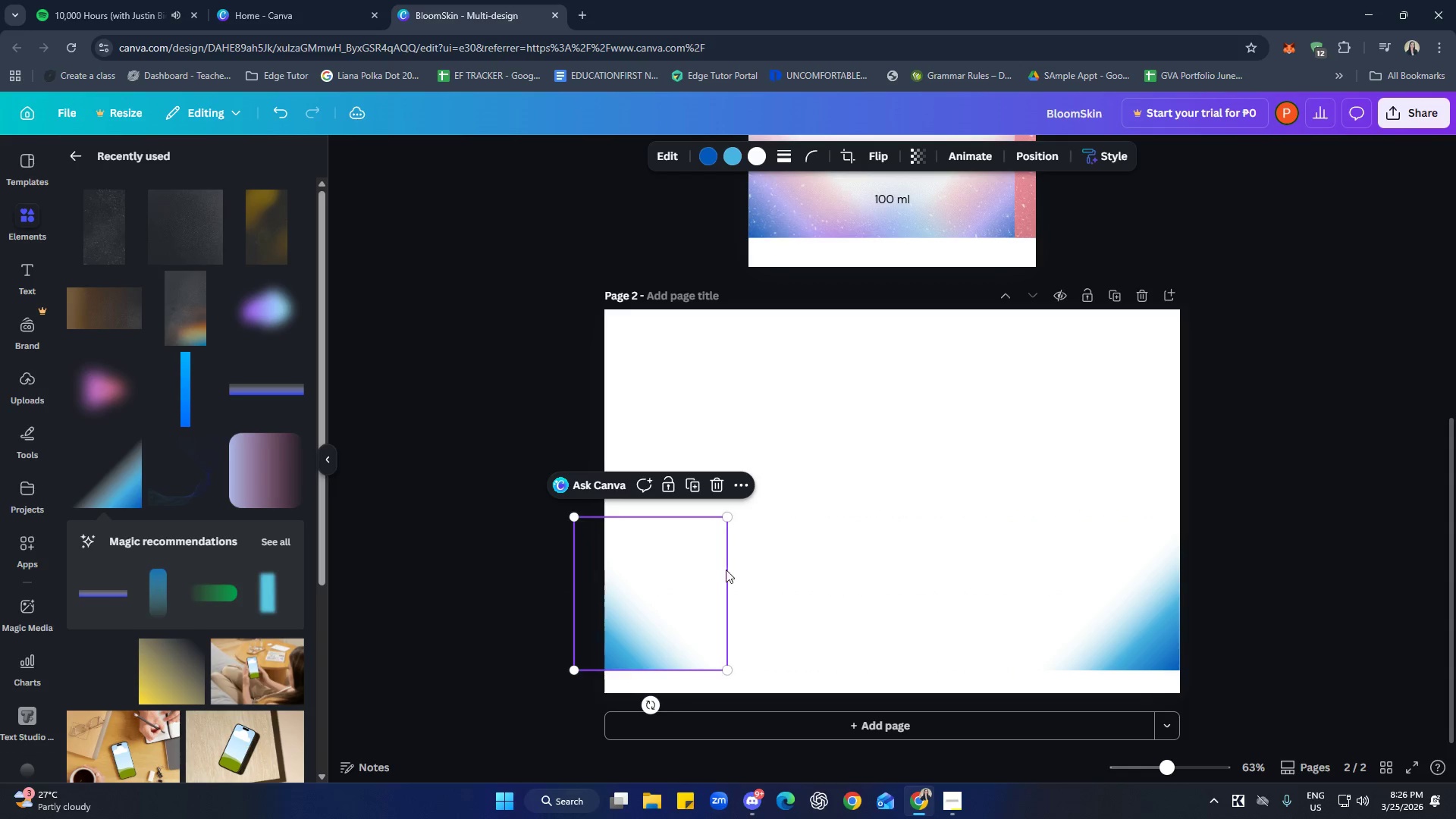 
left_click([791, 393])
 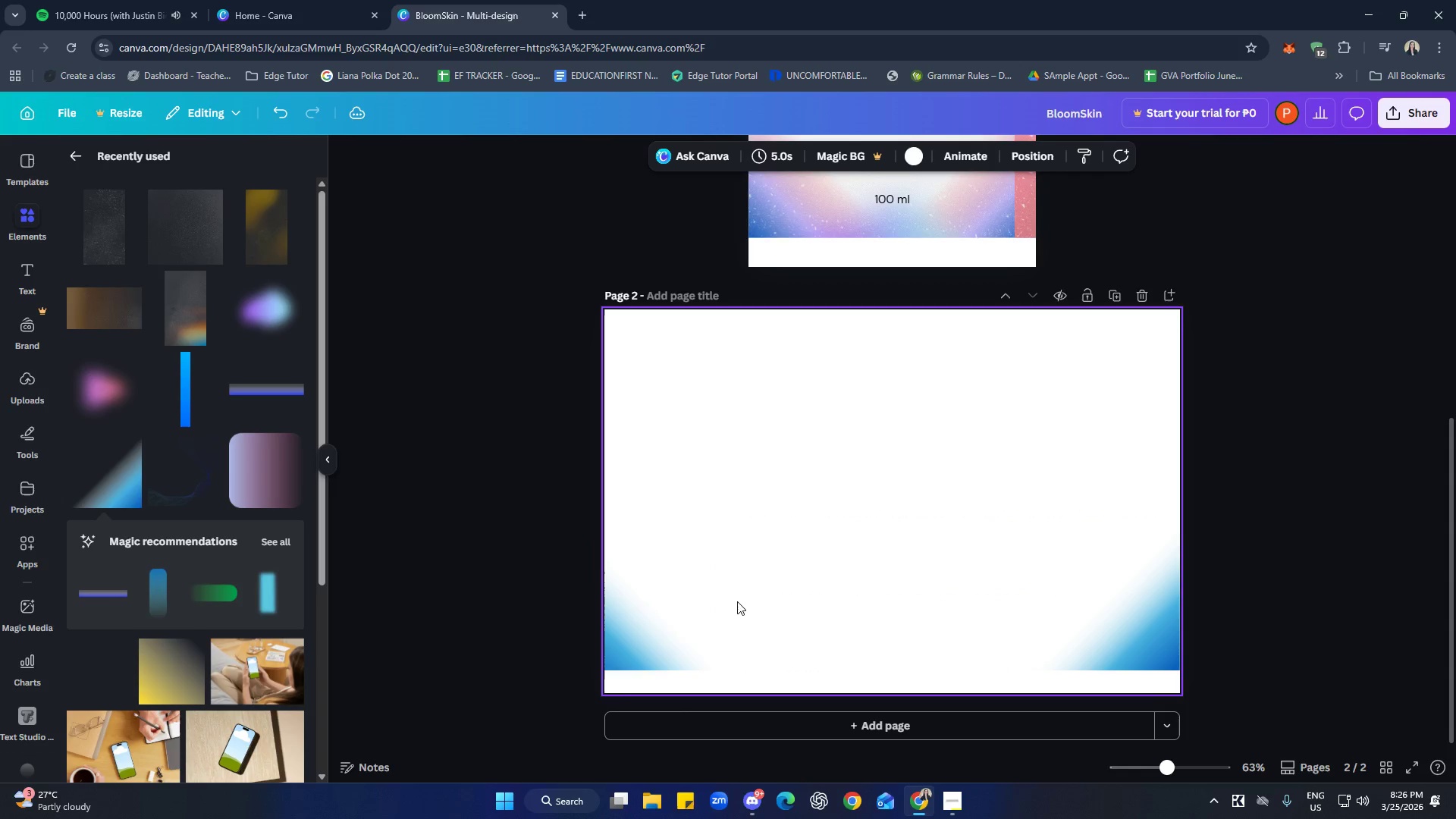 
left_click([658, 620])
 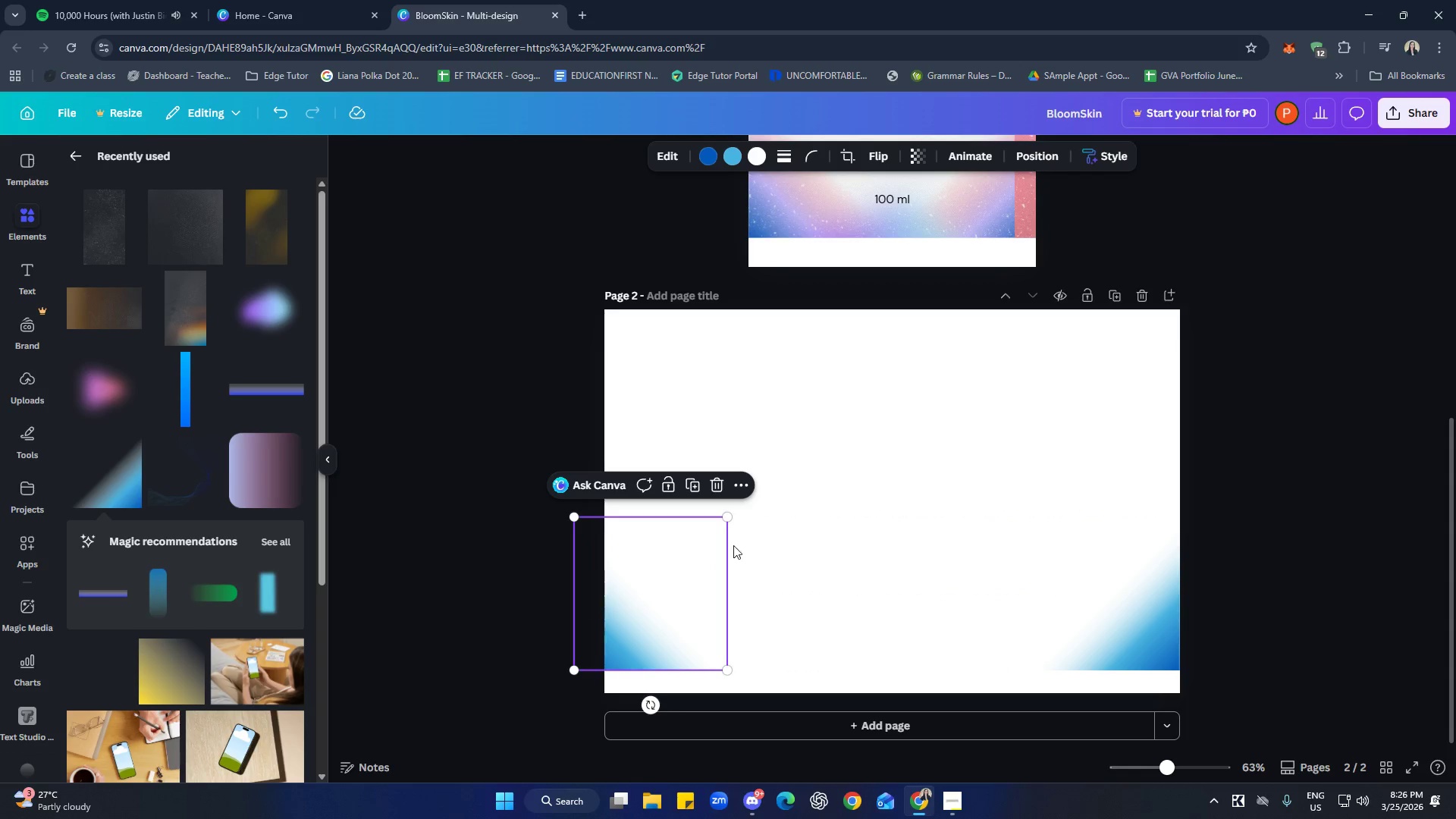 
left_click([924, 437])
 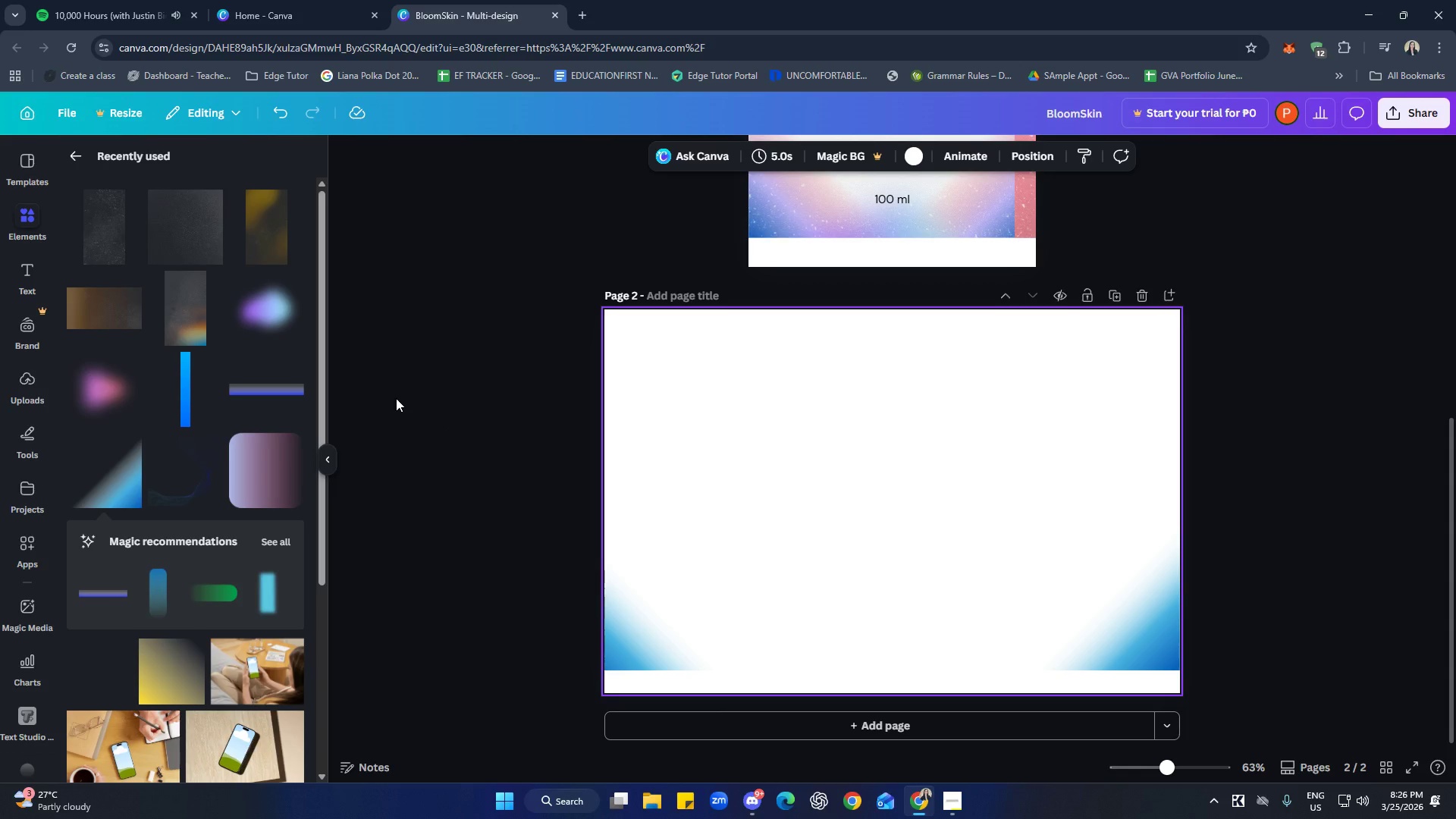 
wait(5.67)
 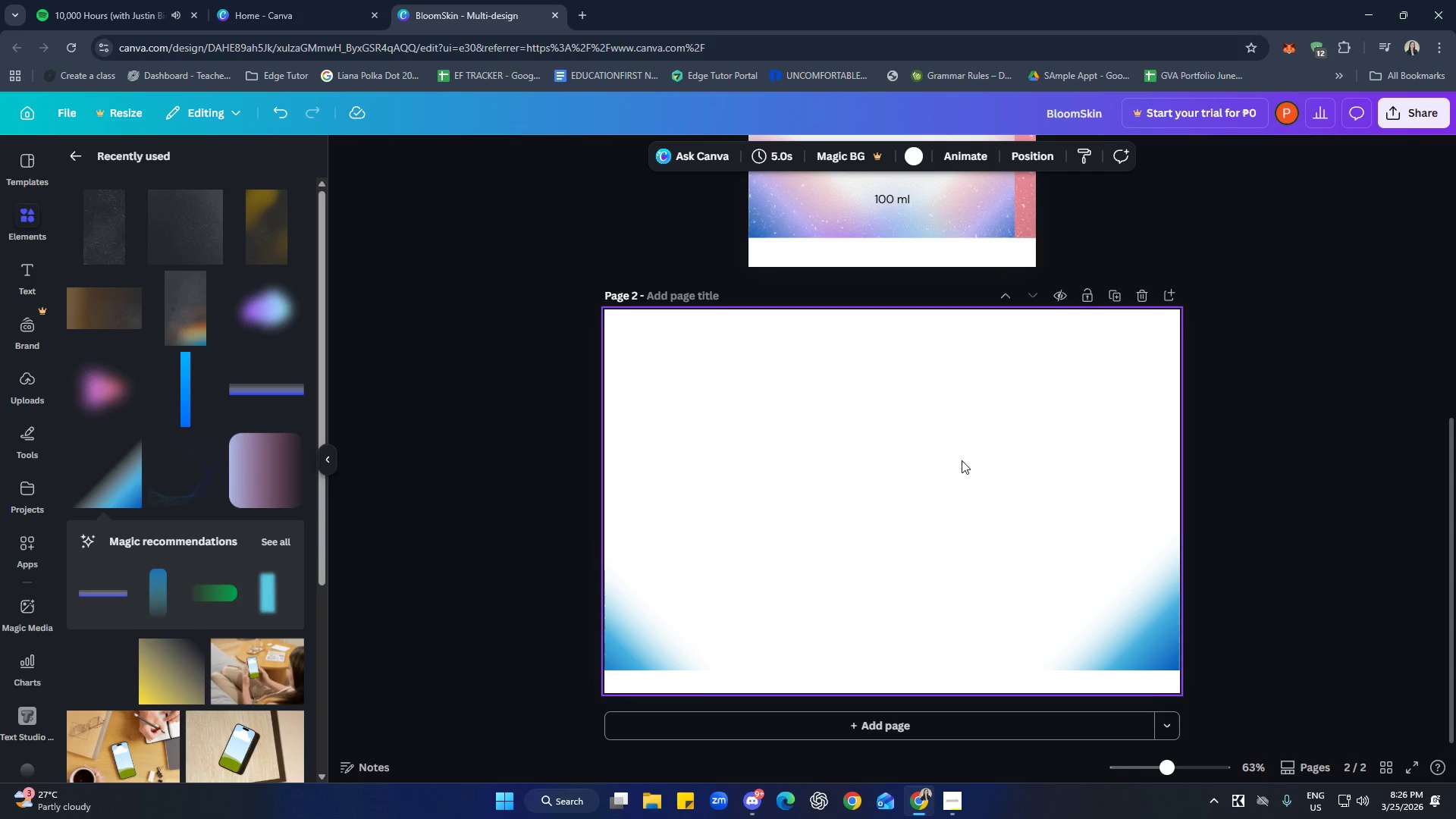 
left_click([261, 308])
 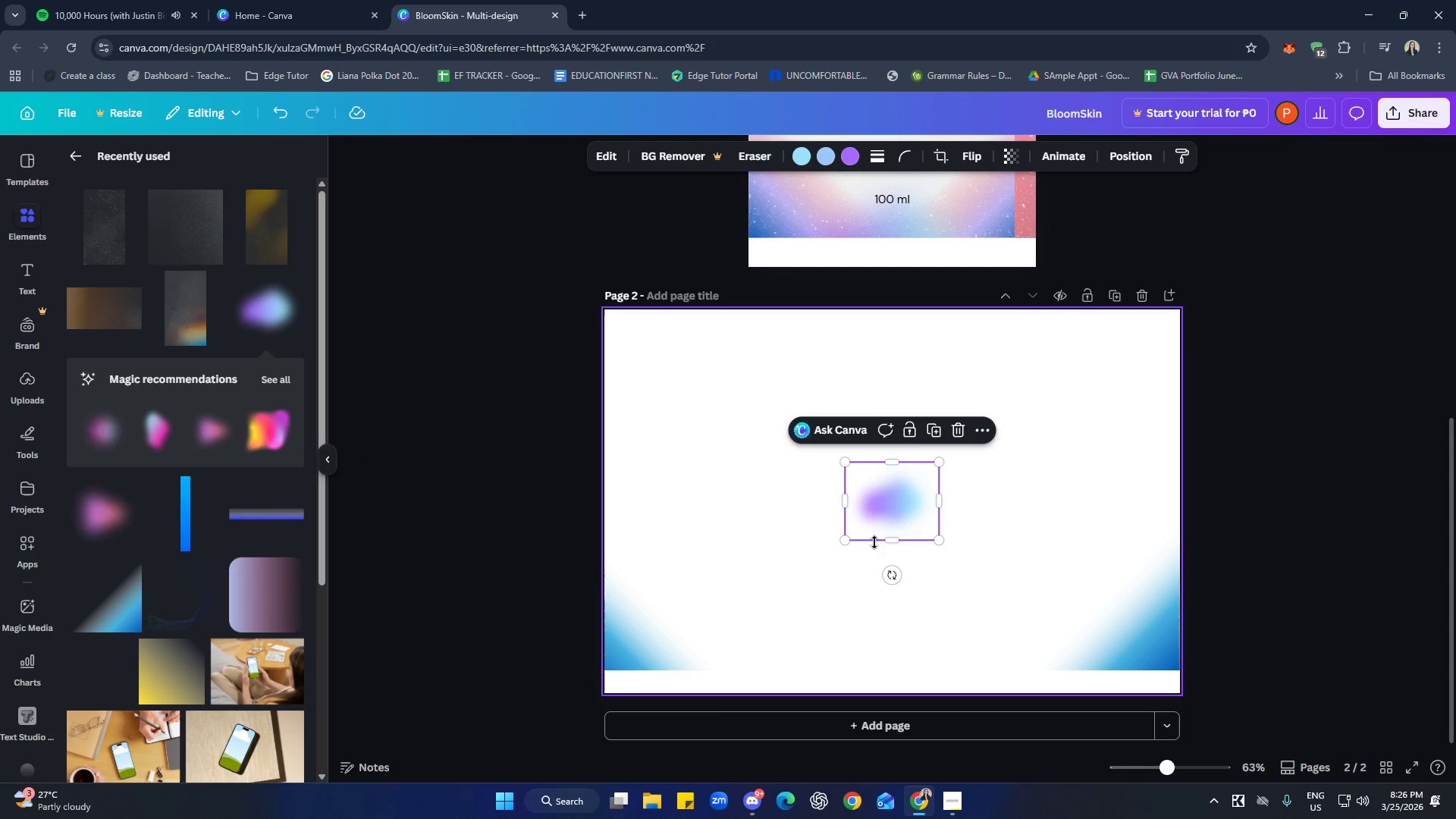 
left_click_drag(start_coordinate=[886, 516], to_coordinate=[730, 682])
 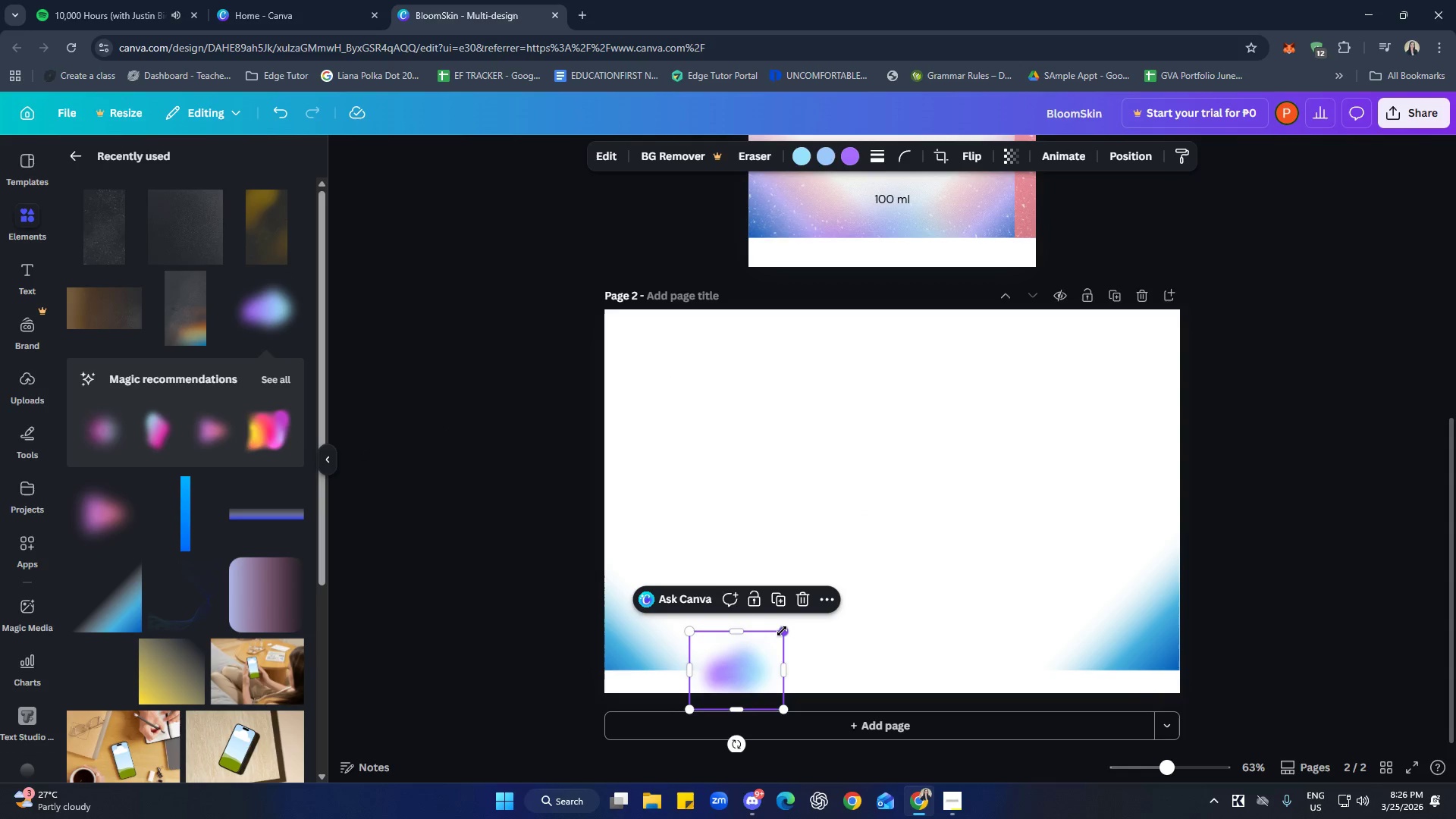 
left_click_drag(start_coordinate=[783, 631], to_coordinate=[887, 570])
 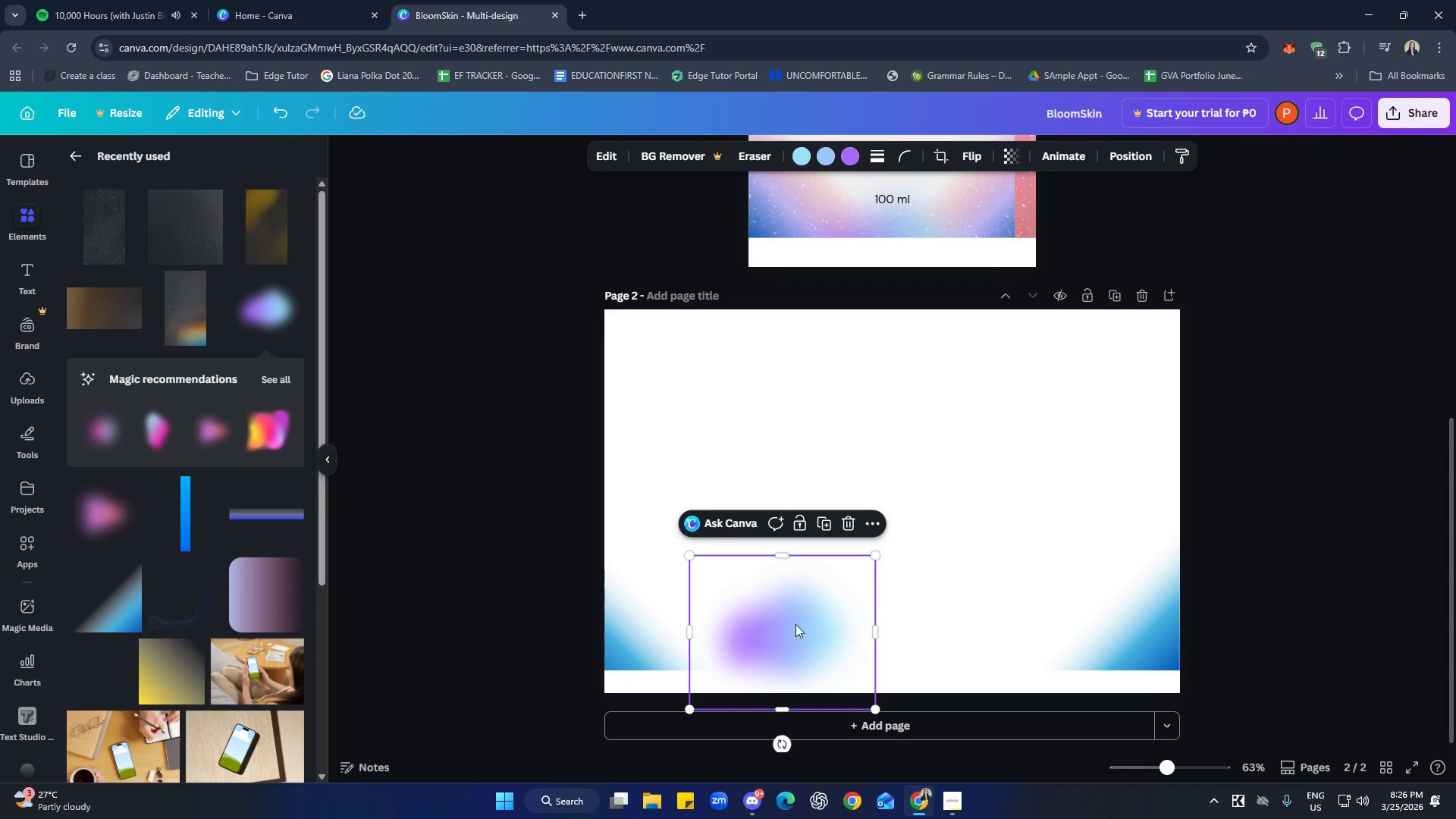 
left_click_drag(start_coordinate=[795, 625], to_coordinate=[766, 661])
 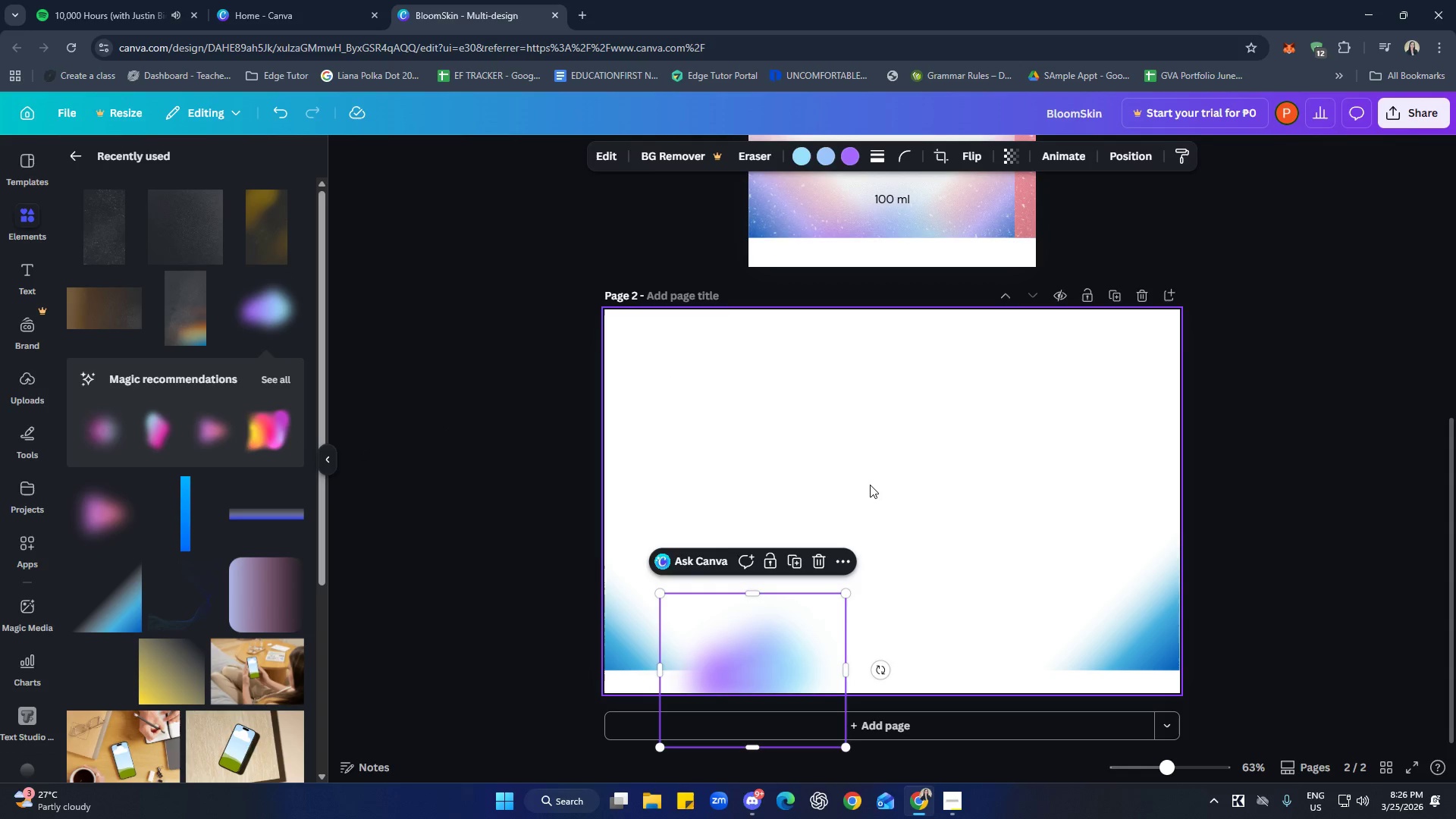 
left_click([871, 483])
 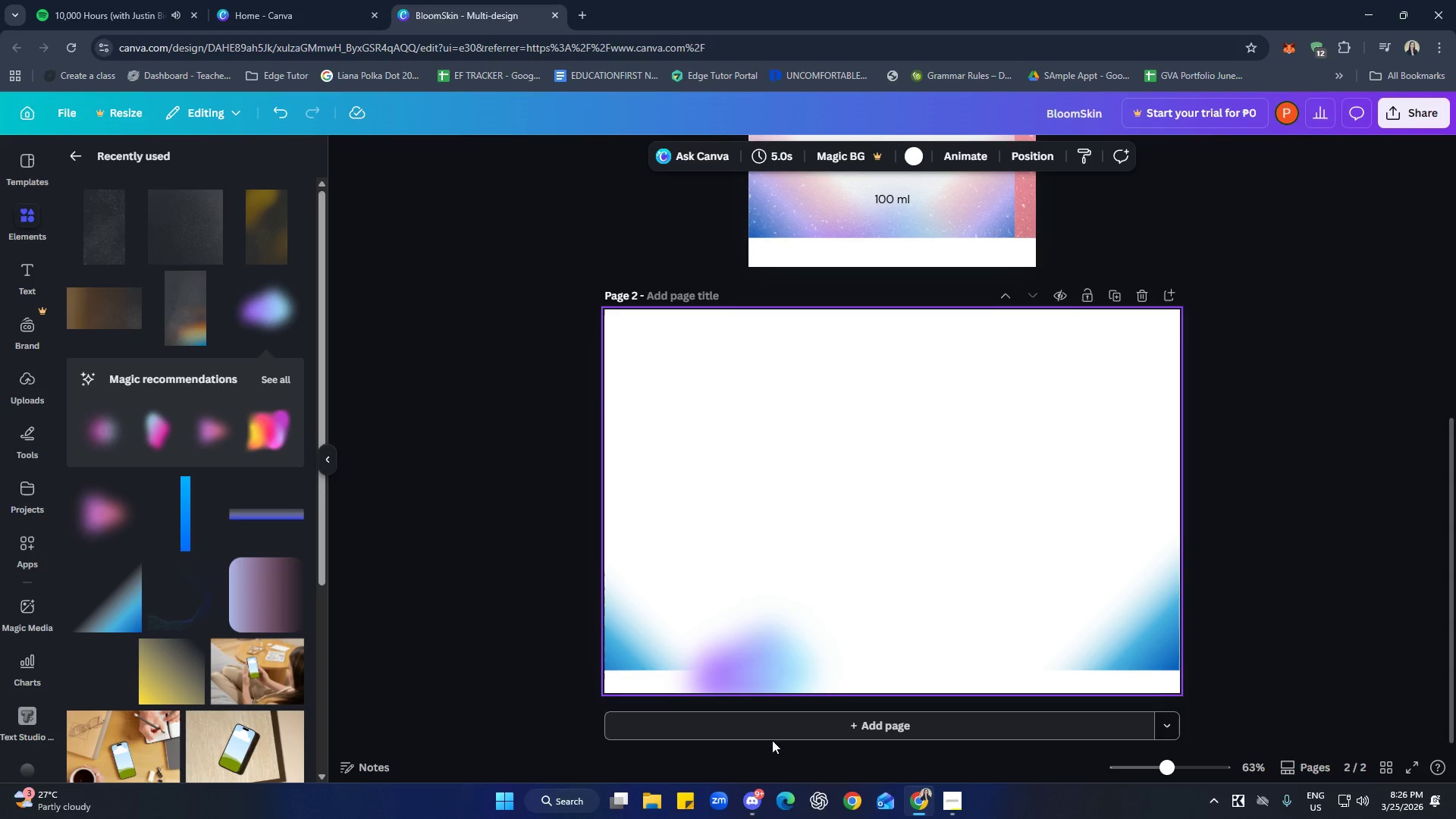 
left_click([764, 626])
 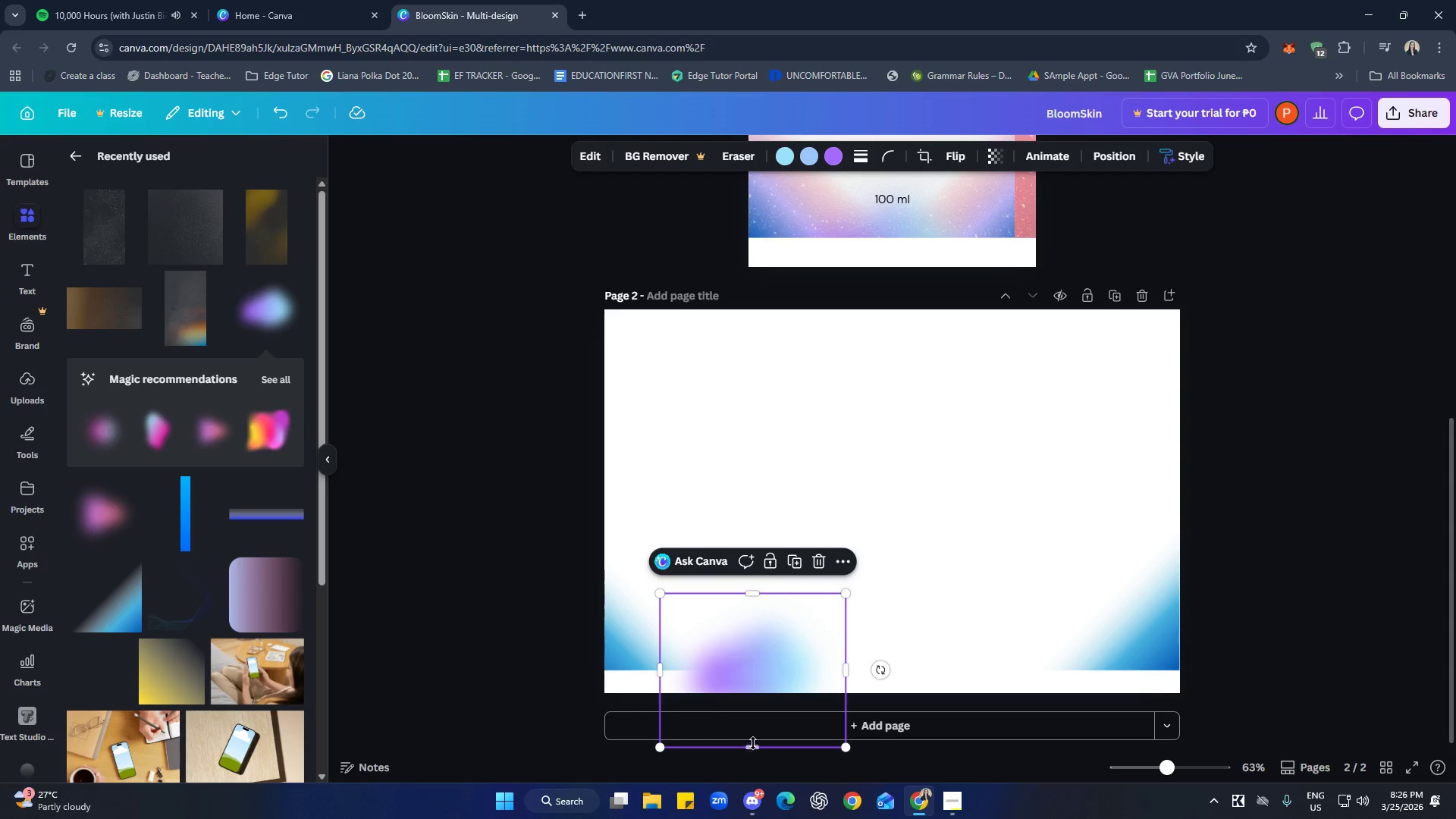 
left_click_drag(start_coordinate=[754, 746], to_coordinate=[755, 670])
 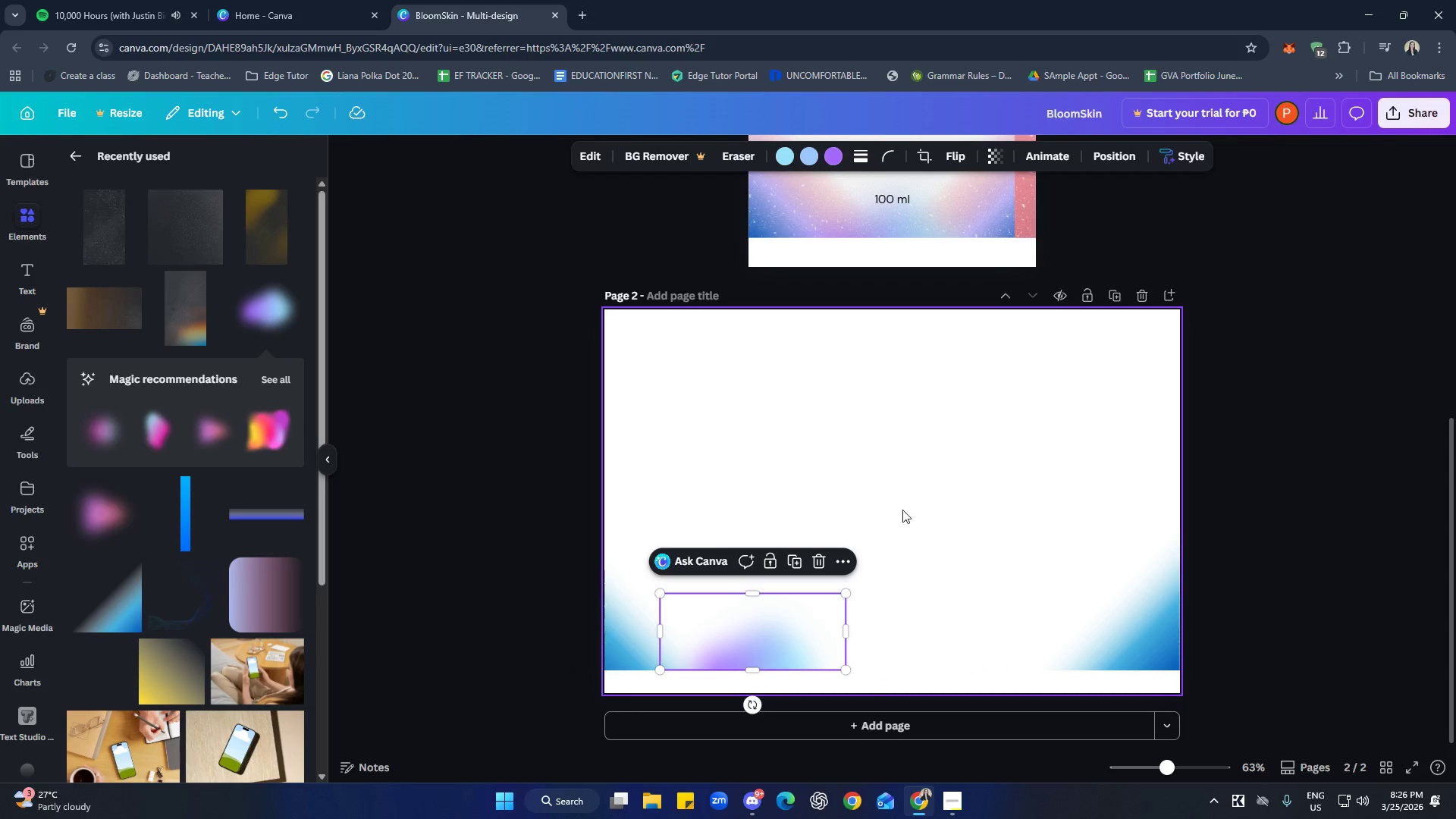 
left_click([908, 504])
 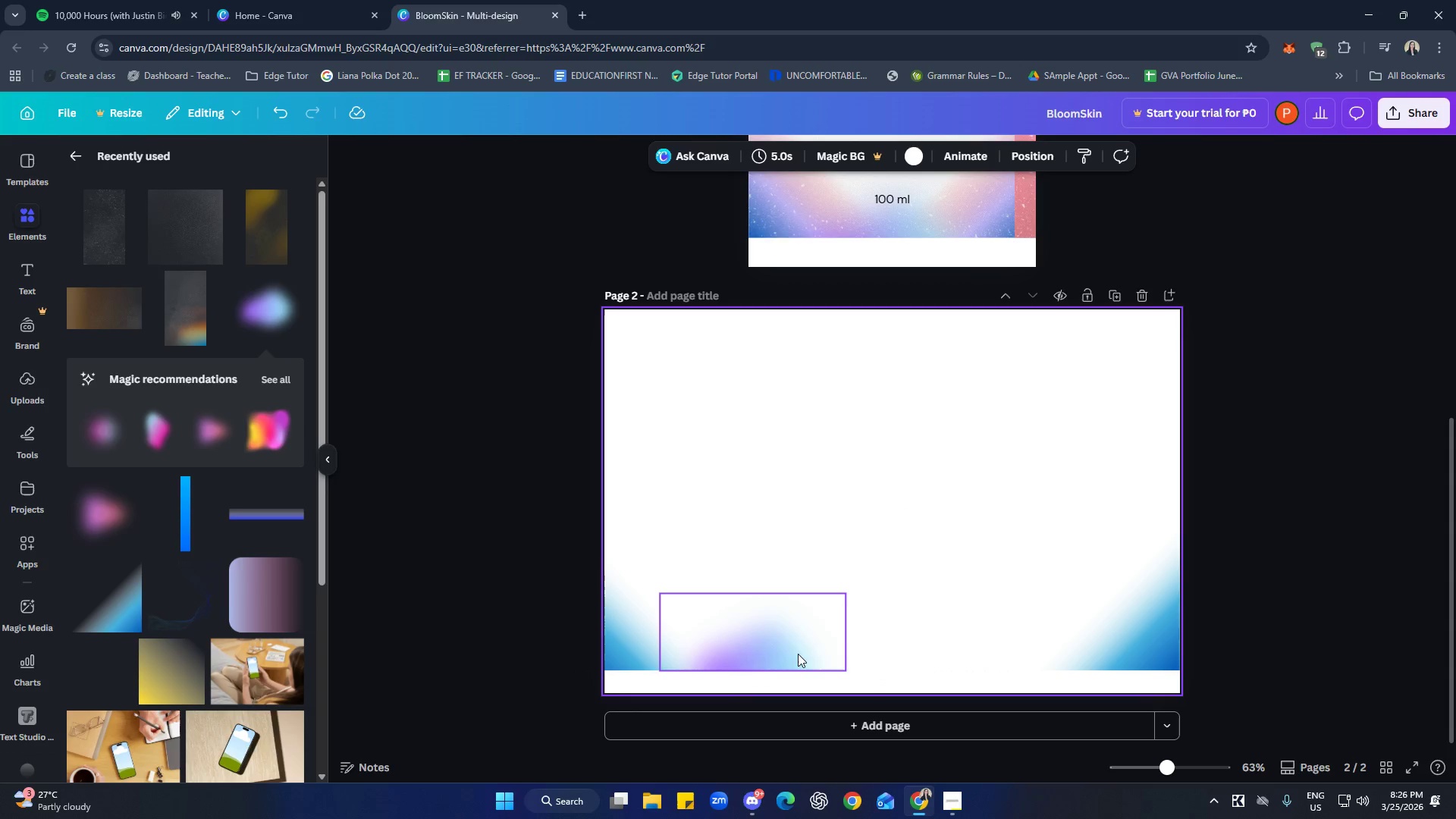 
left_click([777, 646])
 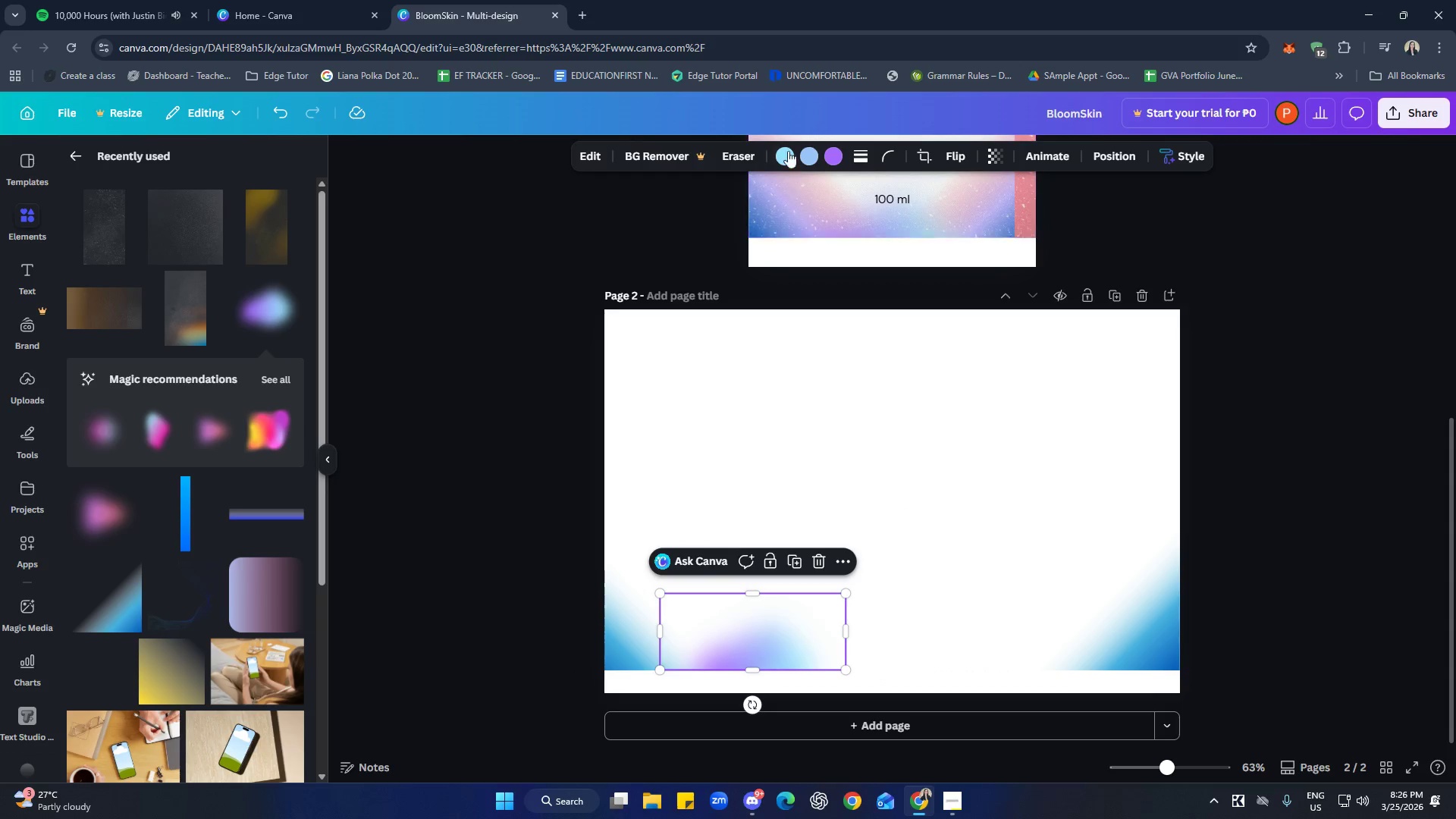 
left_click([779, 158])
 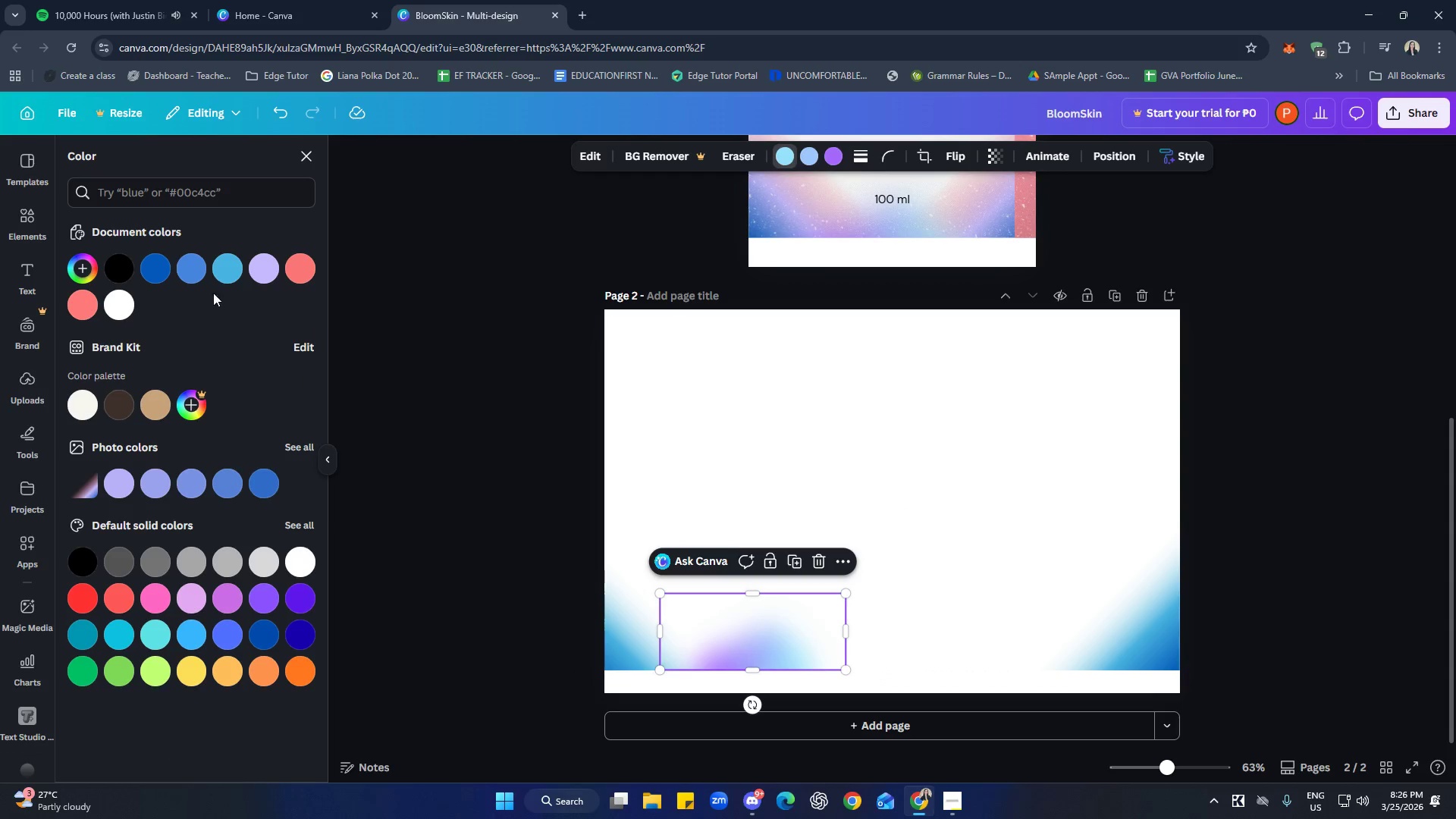 
left_click([162, 268])
 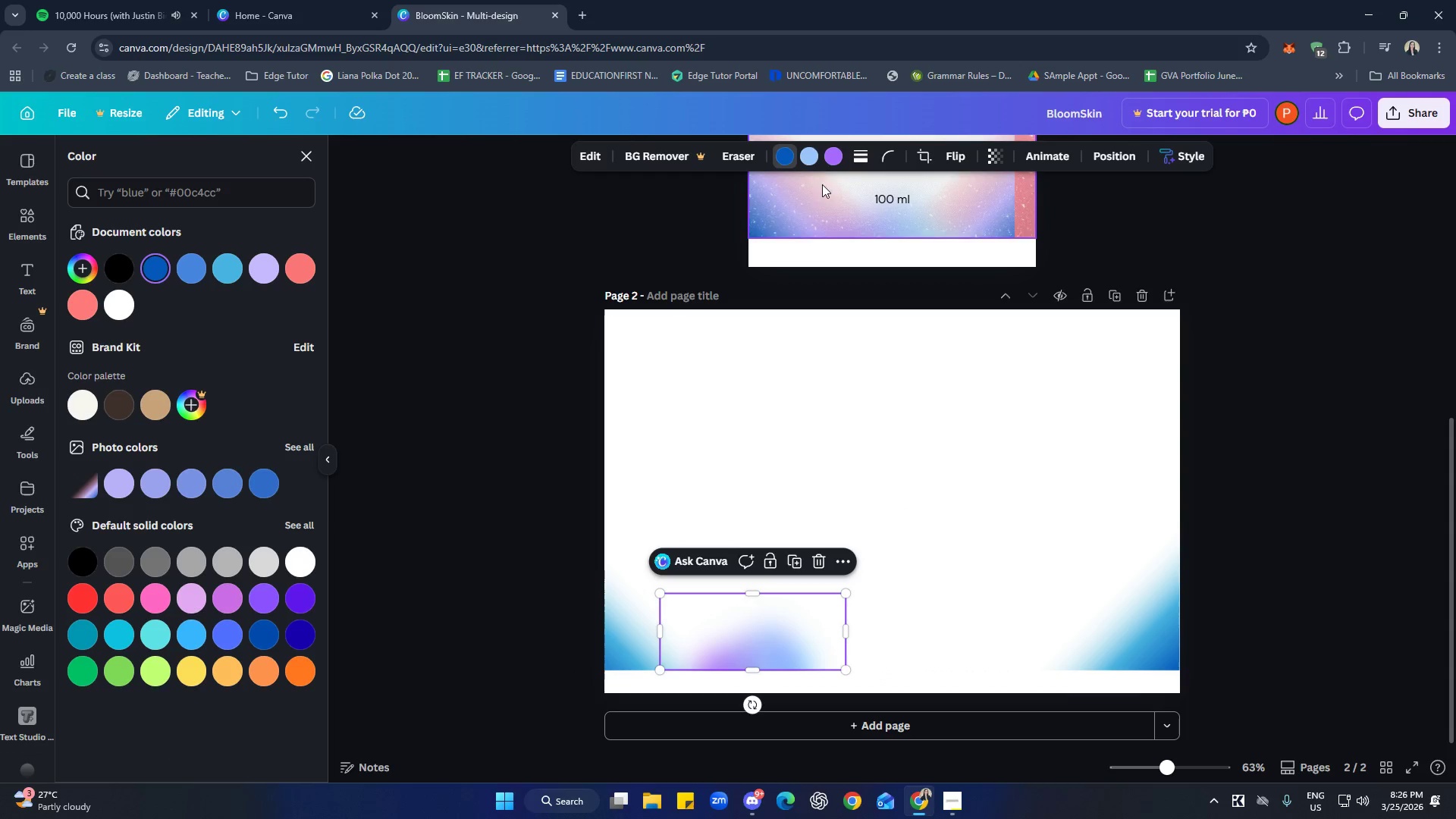 
left_click([811, 152])
 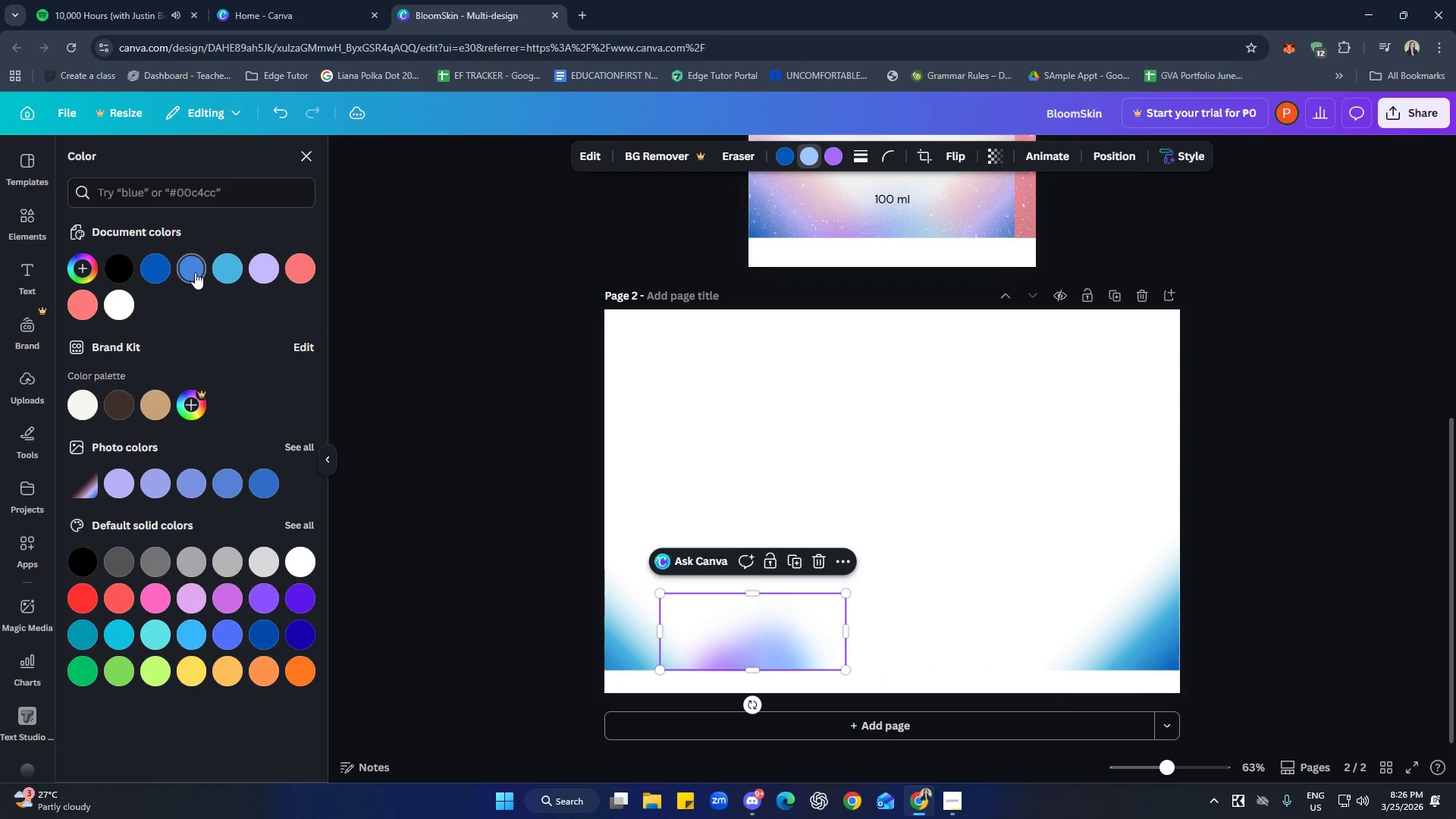 
left_click([195, 271])
 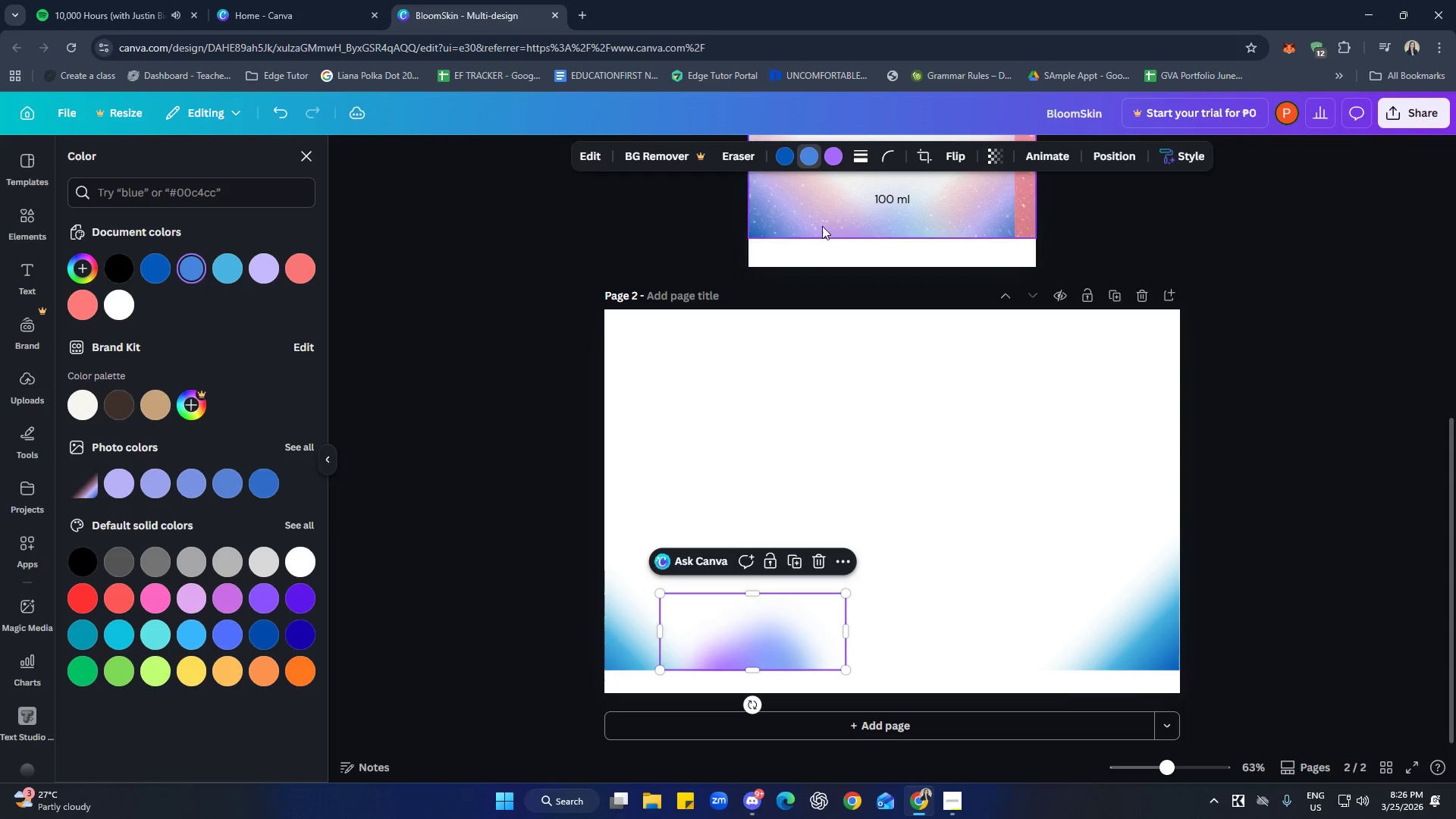 
left_click([831, 154])
 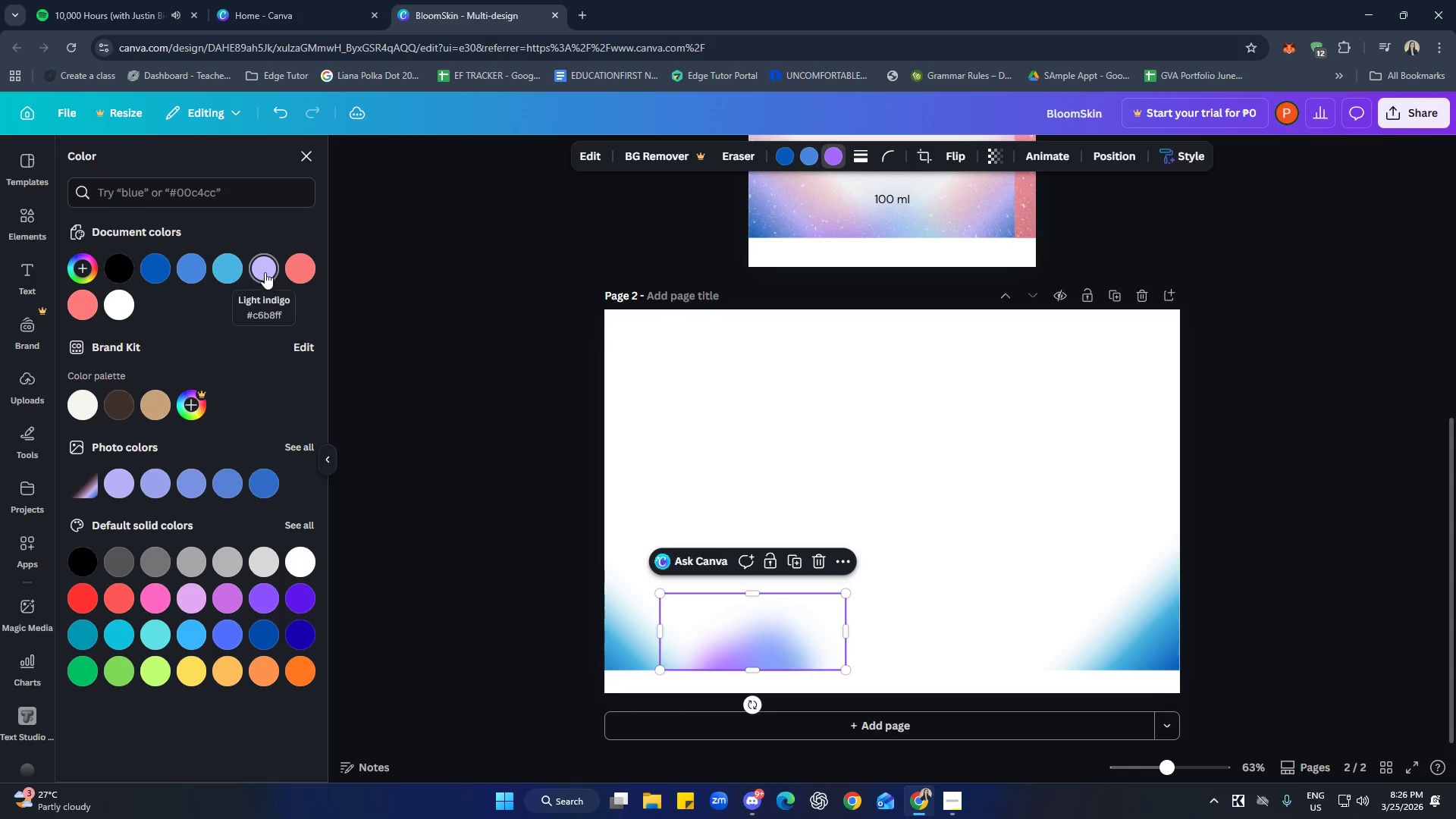 
left_click([236, 267])
 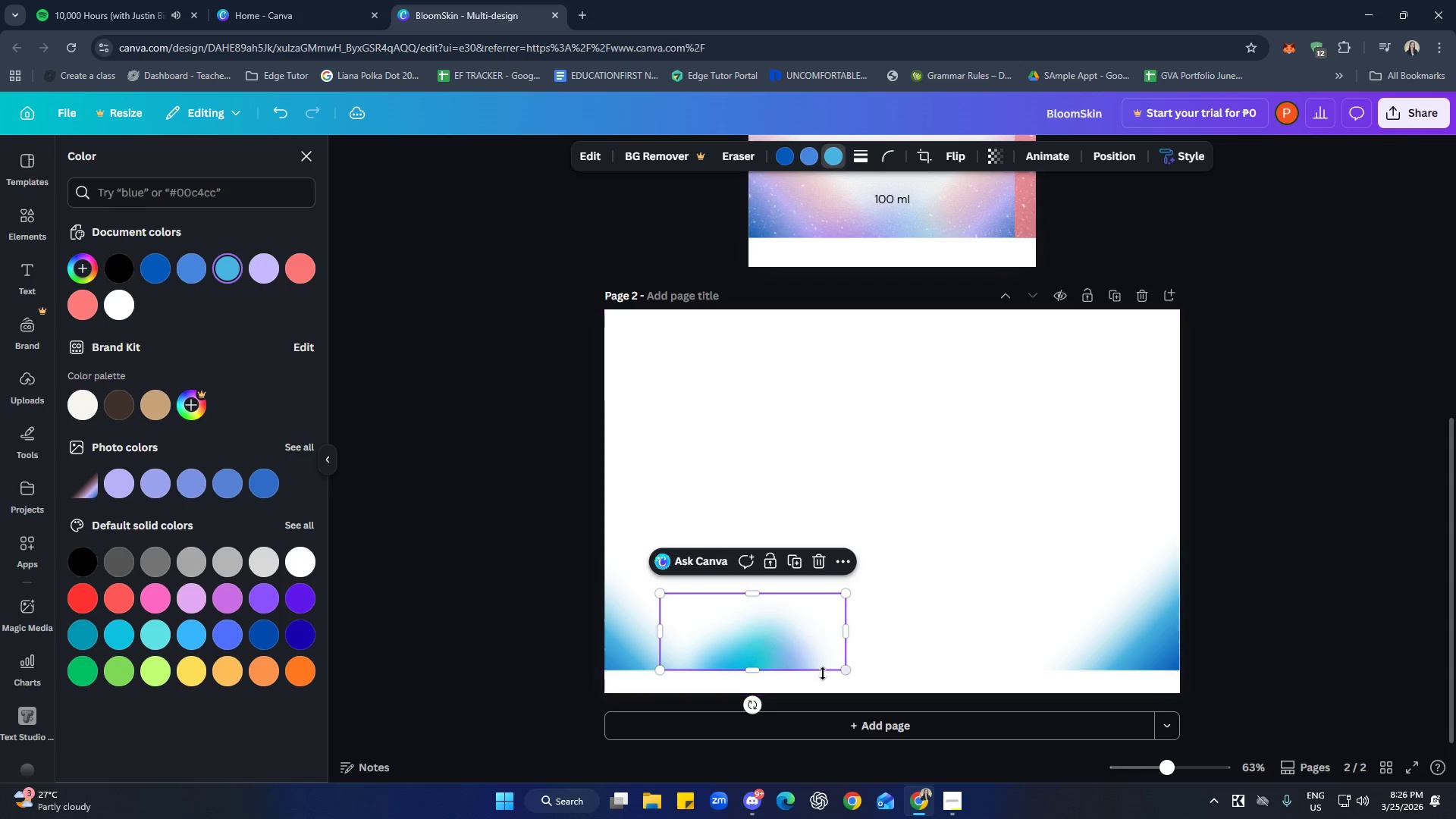 
left_click_drag(start_coordinate=[745, 639], to_coordinate=[721, 644])
 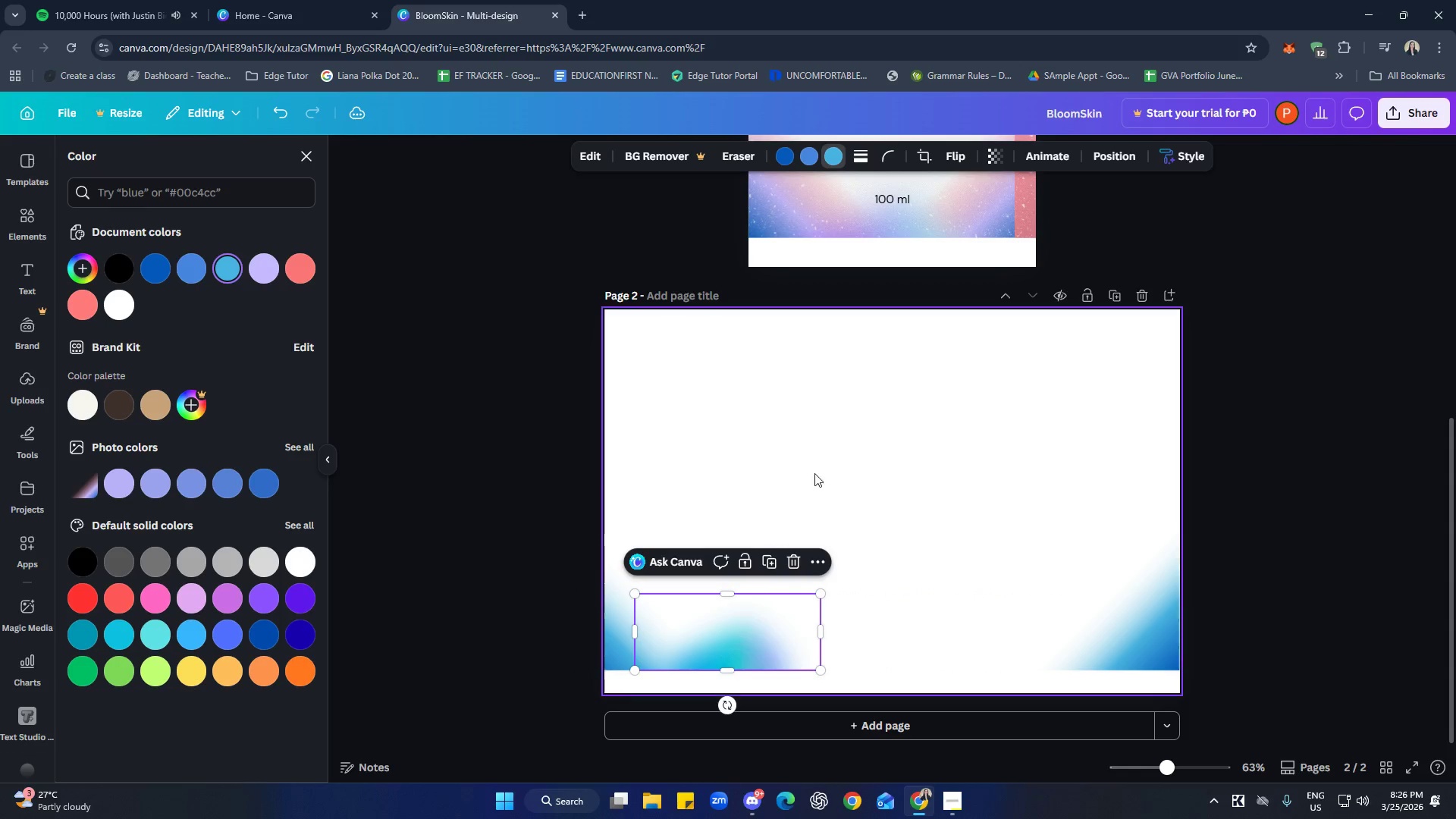 
left_click([824, 460])
 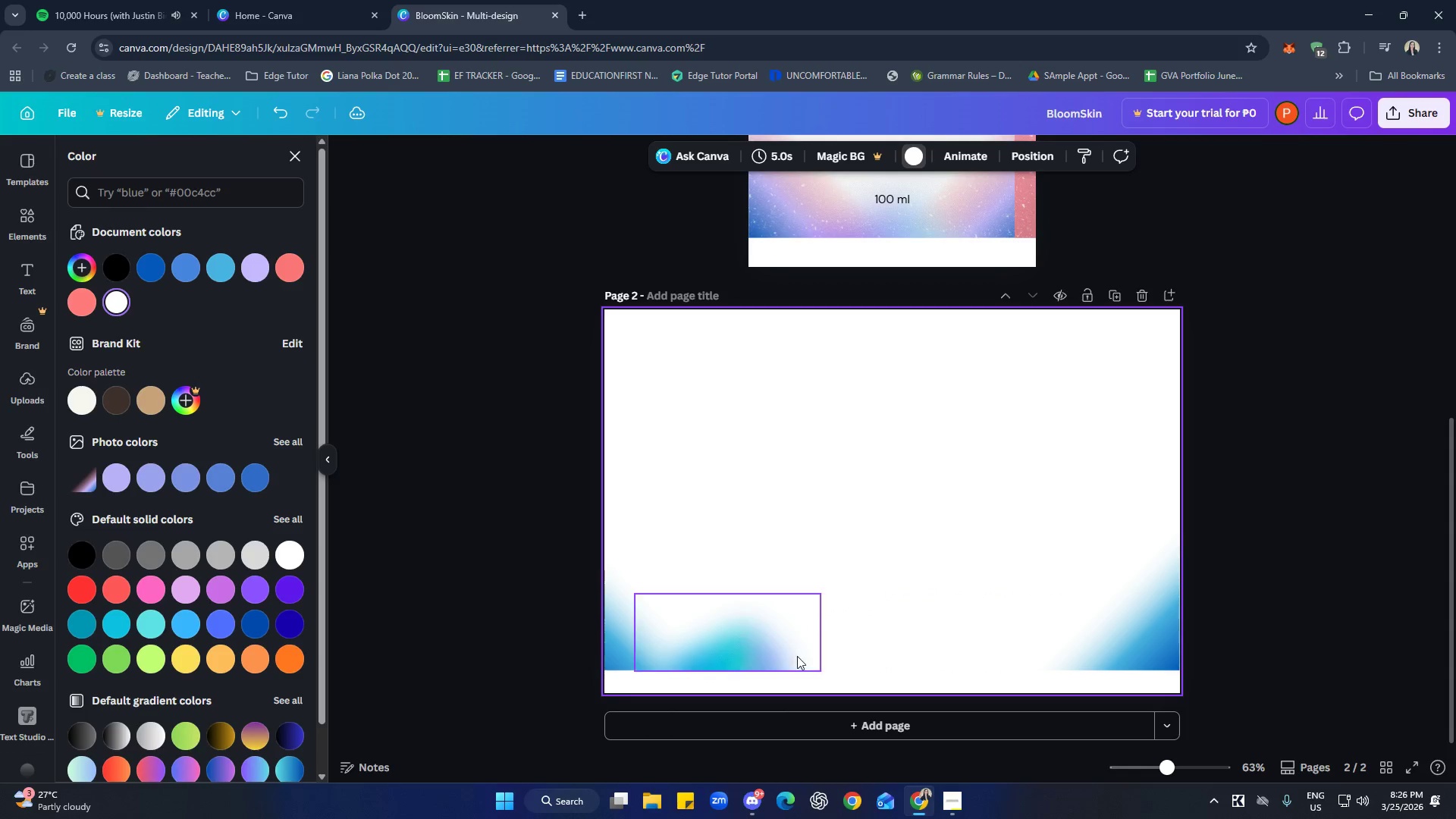 
left_click([772, 657])
 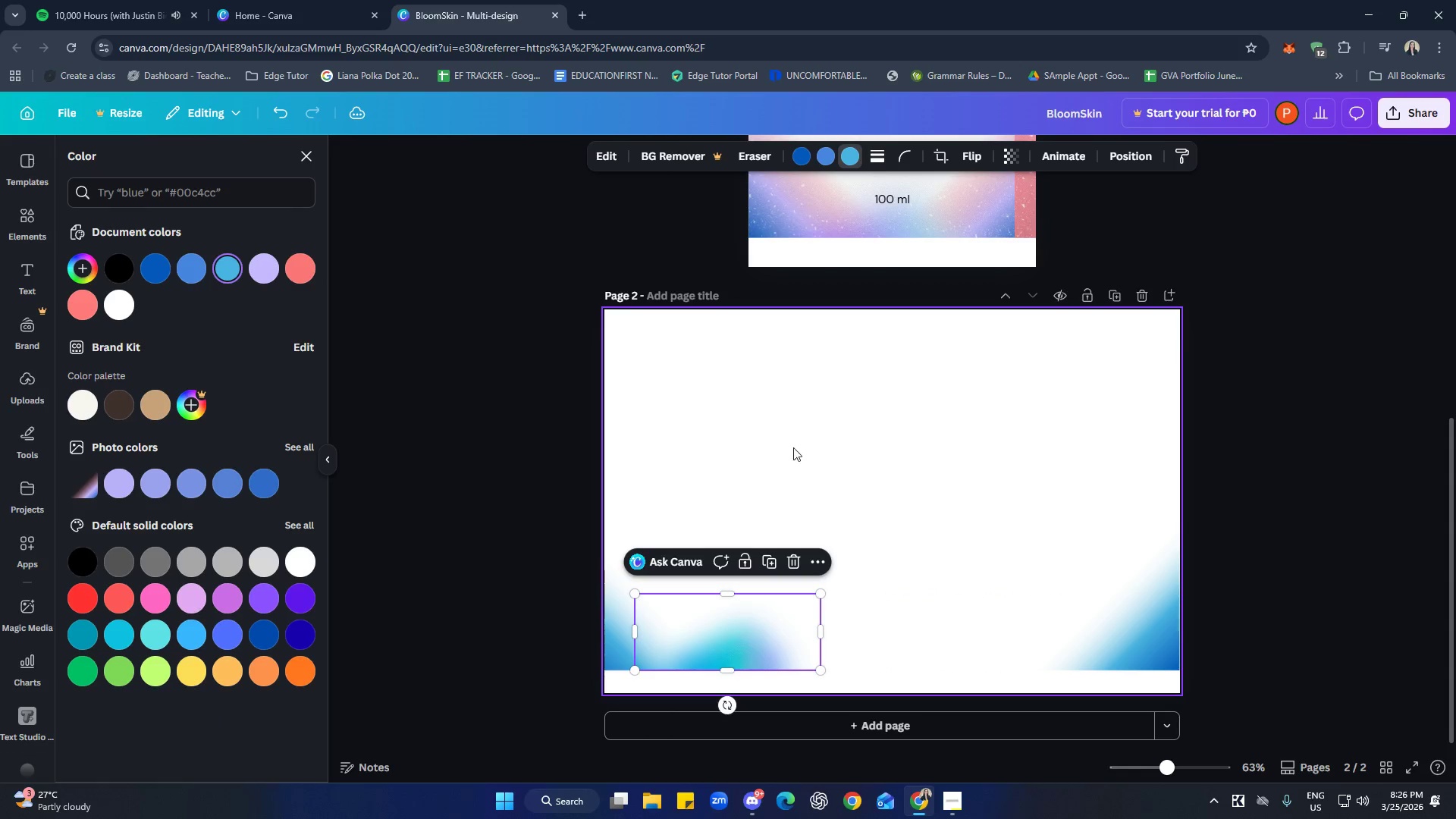 
left_click([828, 412])
 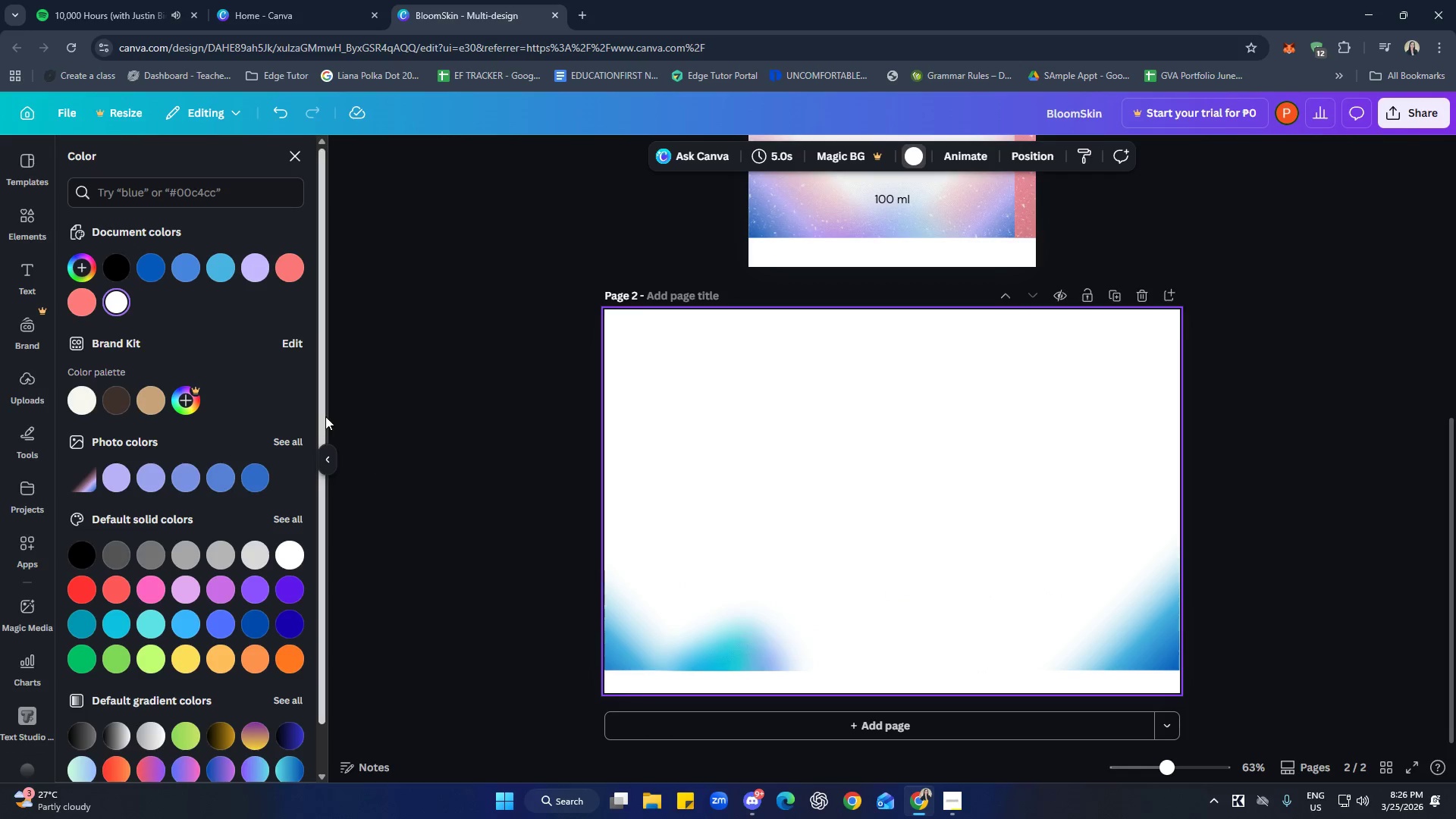 
wait(5.28)
 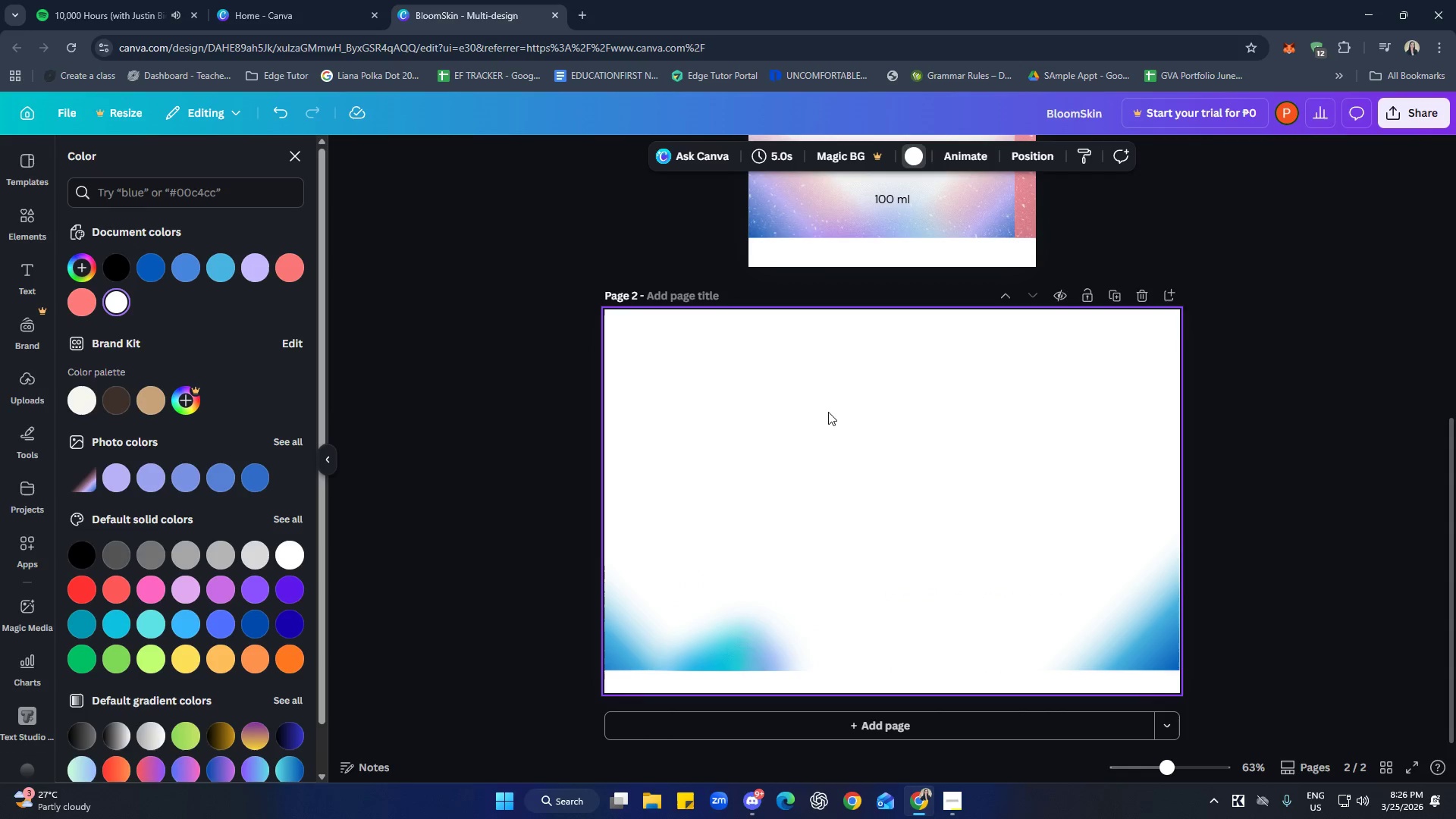 
left_click([301, 153])
 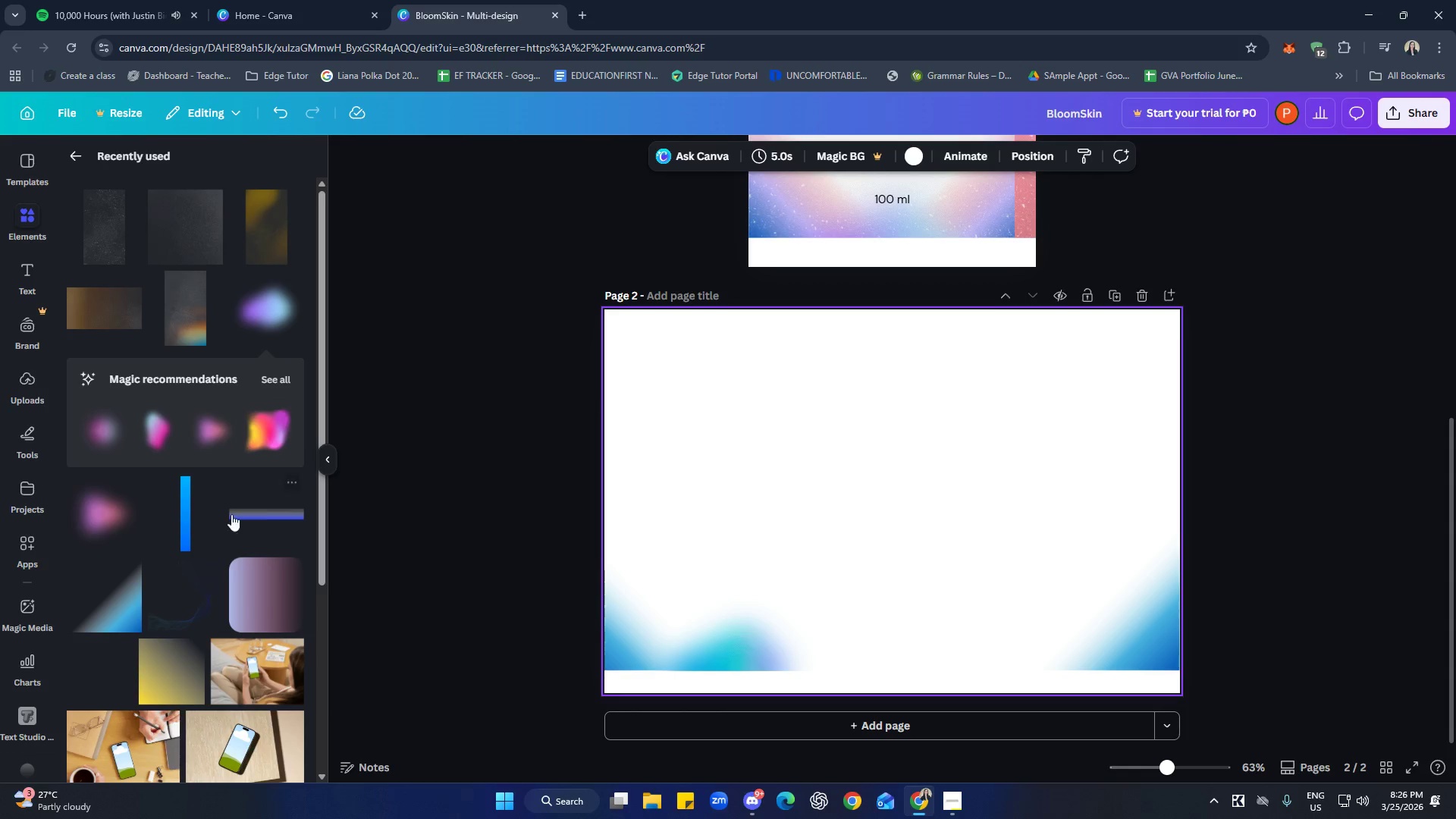 
left_click([109, 435])
 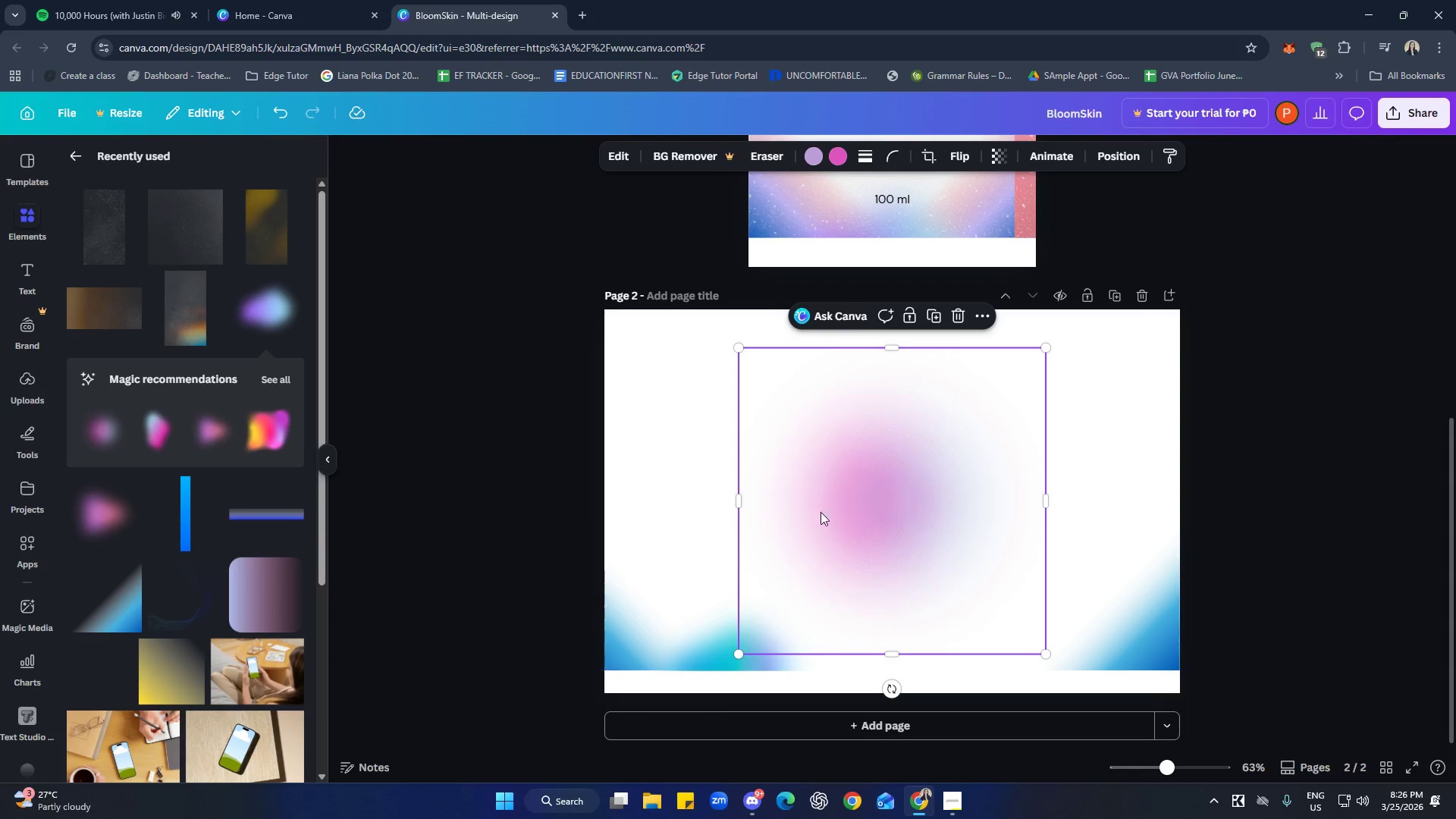 
left_click_drag(start_coordinate=[843, 457], to_coordinate=[1058, 578])
 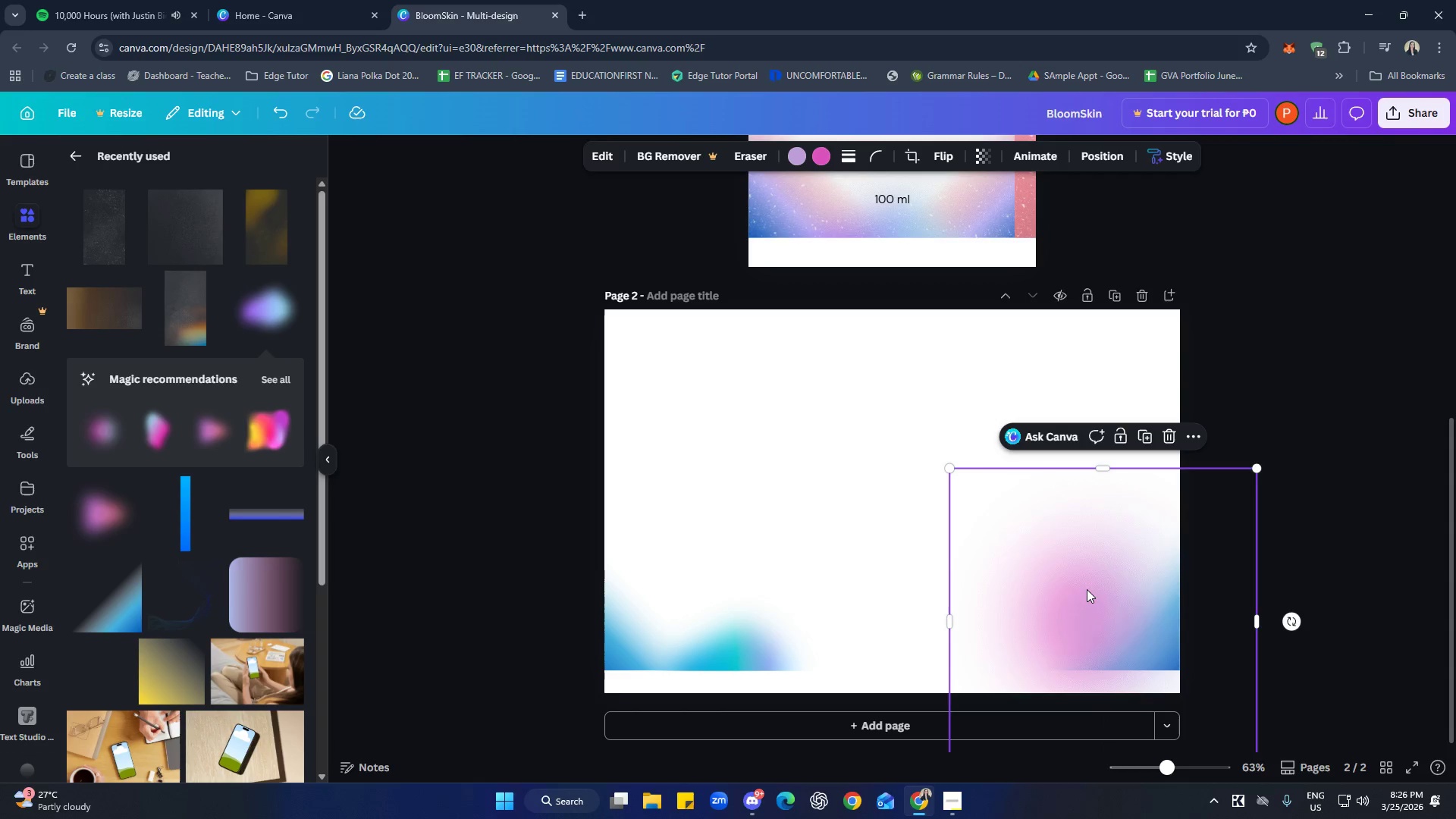 
left_click_drag(start_coordinate=[1084, 593], to_coordinate=[1097, 601])
 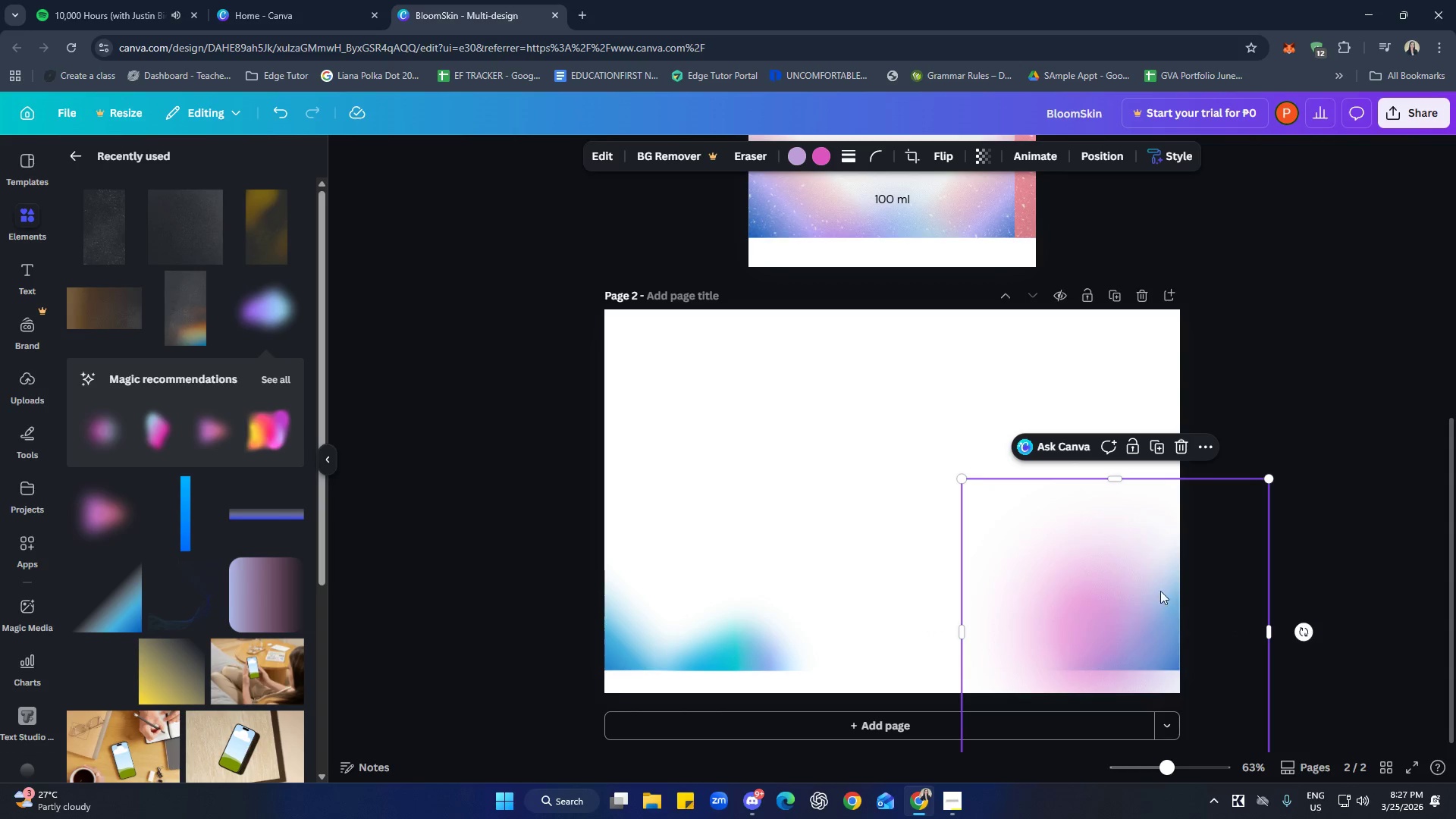 
scroll: coordinate [1276, 578], scroll_direction: down, amount: 2.0
 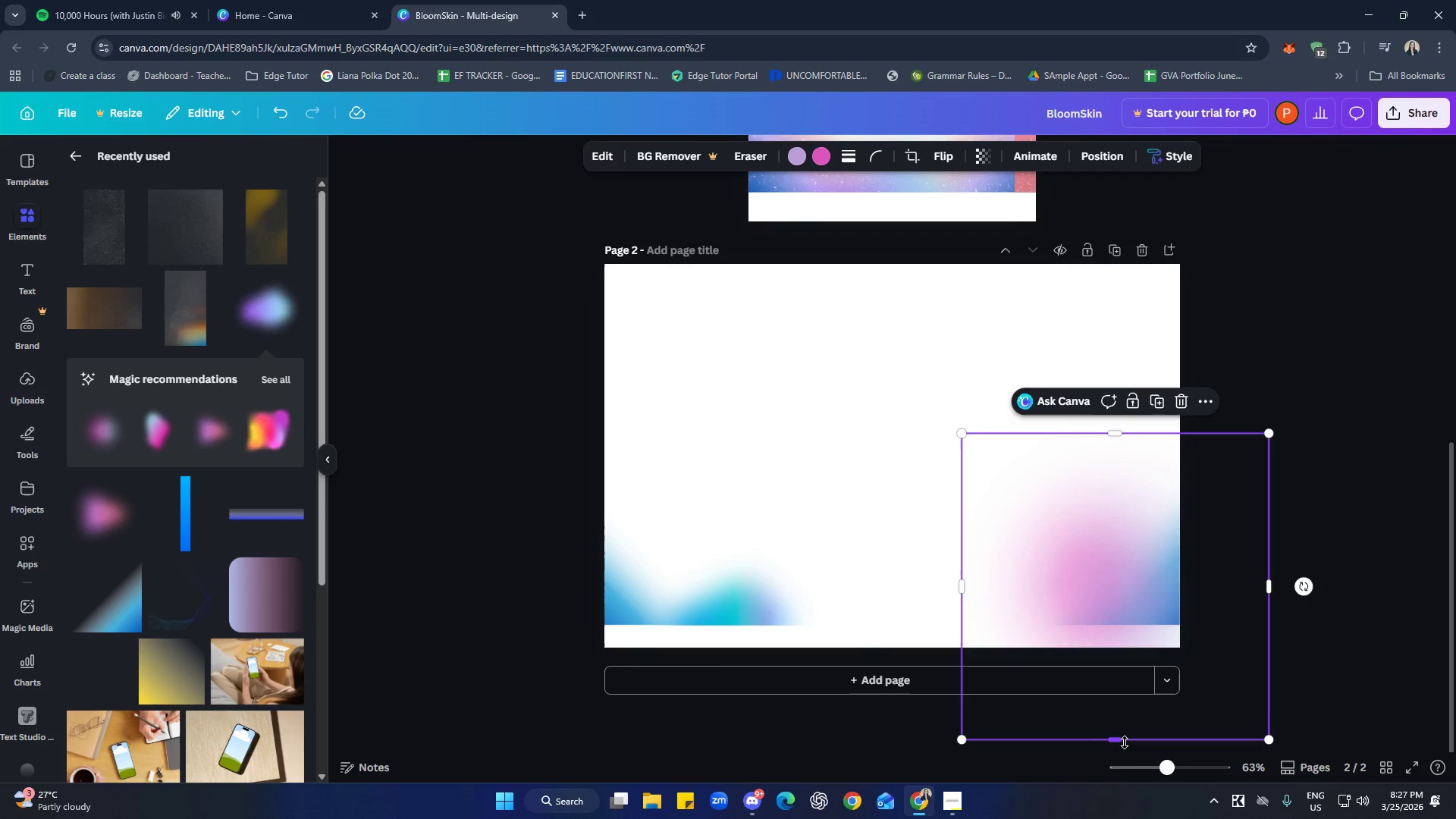 
left_click_drag(start_coordinate=[1124, 742], to_coordinate=[1131, 676])
 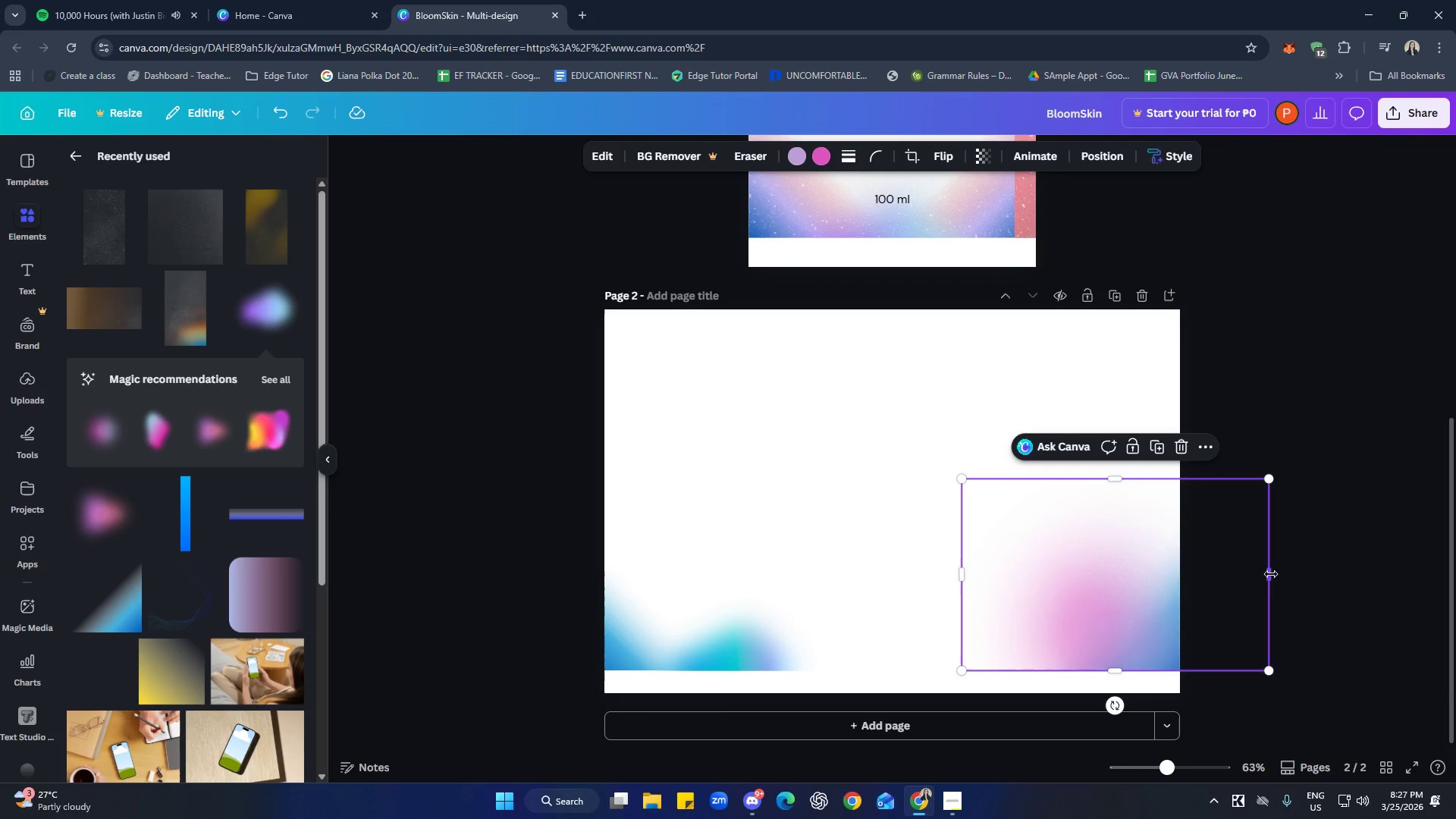 
left_click_drag(start_coordinate=[1269, 575], to_coordinate=[1181, 584])
 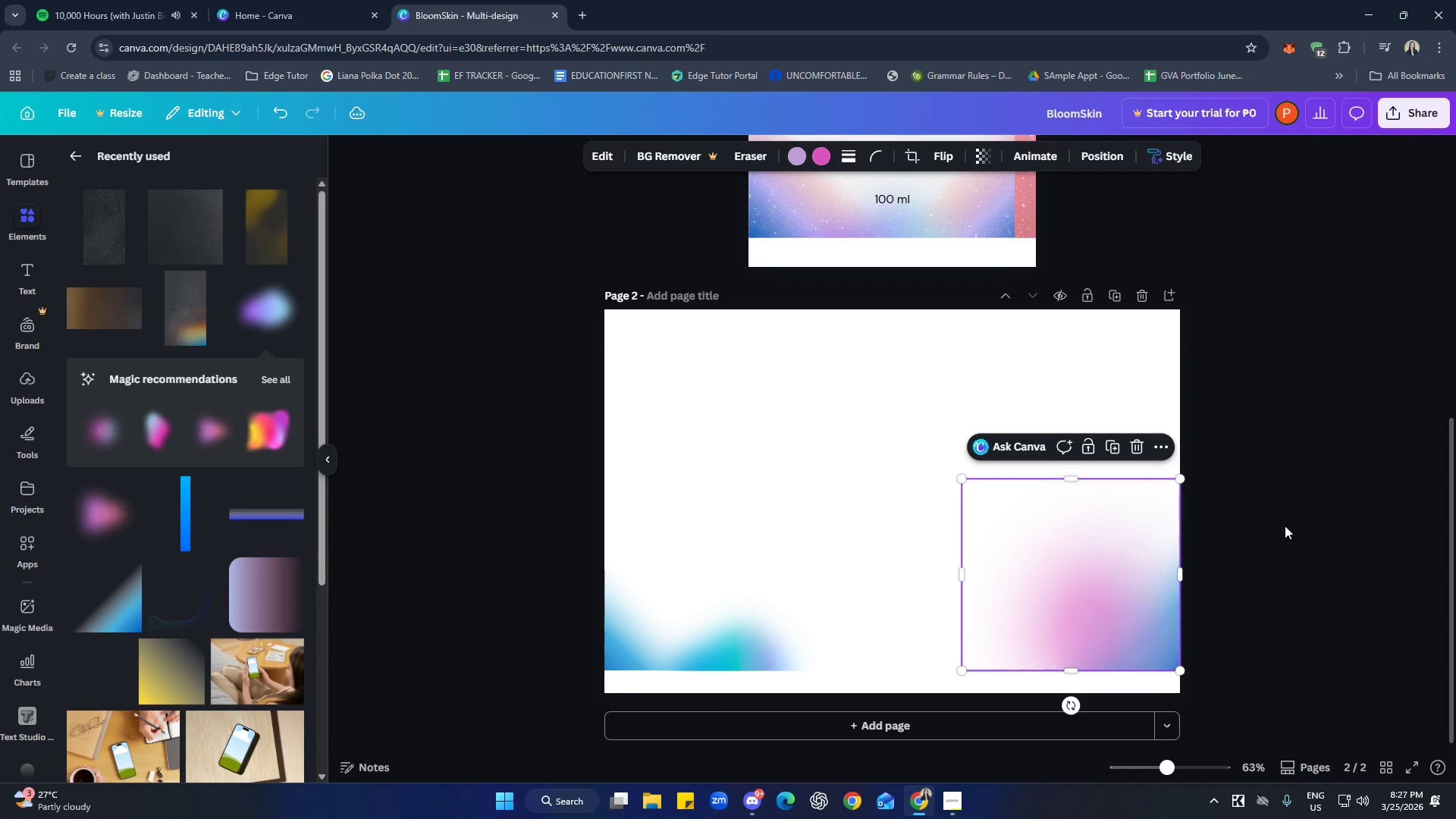 
left_click([1285, 526])
 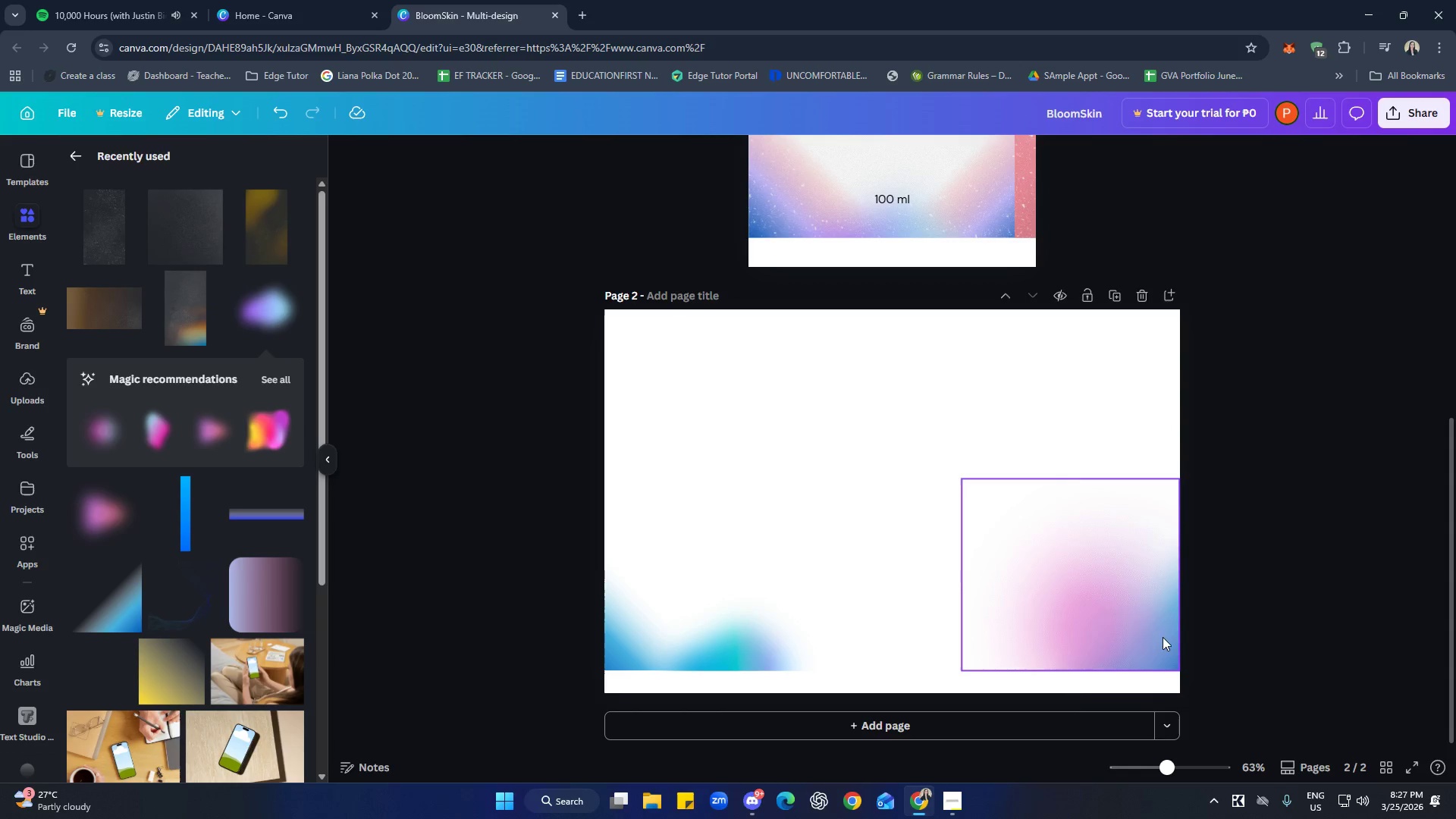 
left_click([1109, 605])
 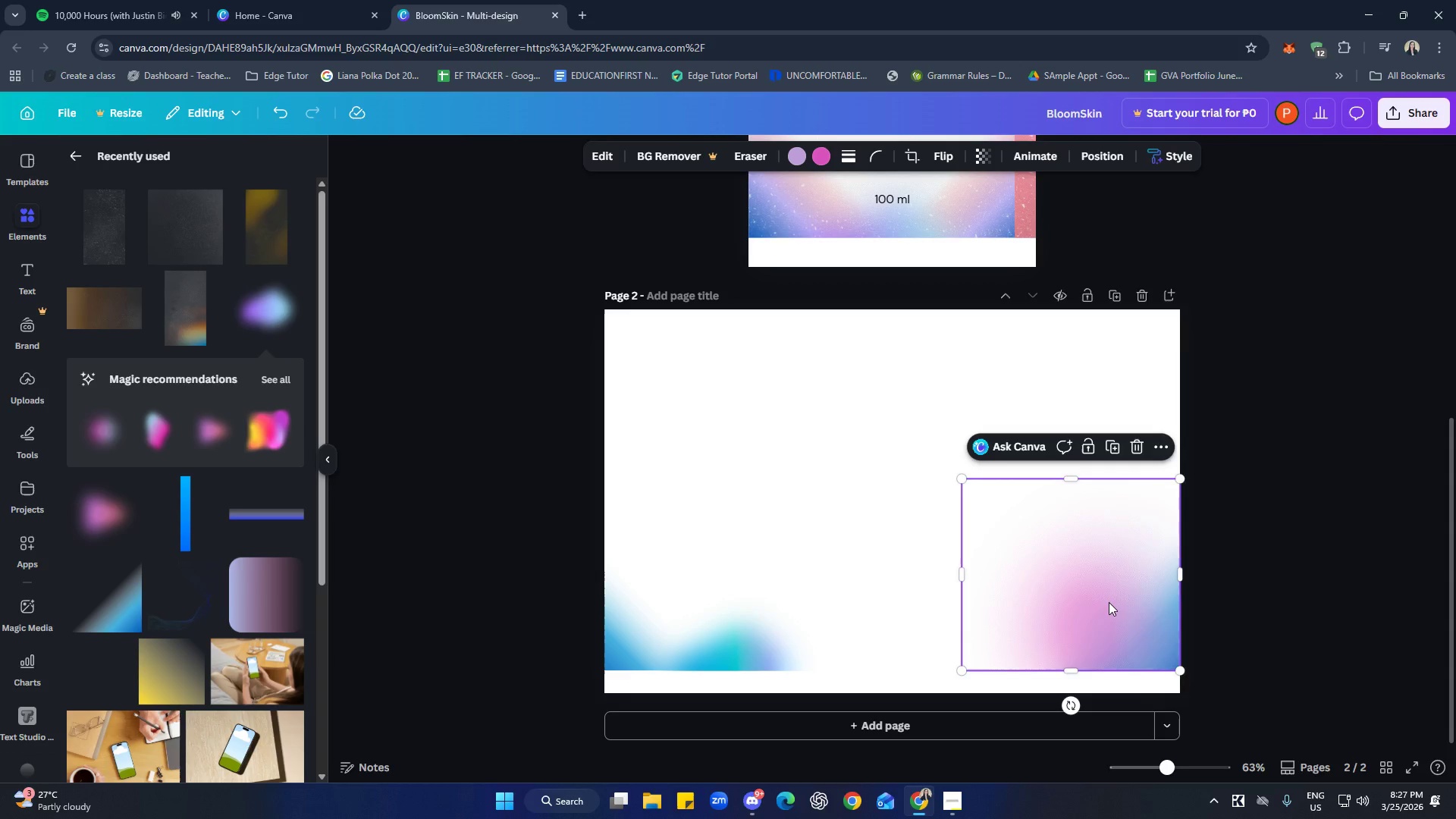 
right_click([1109, 602])
 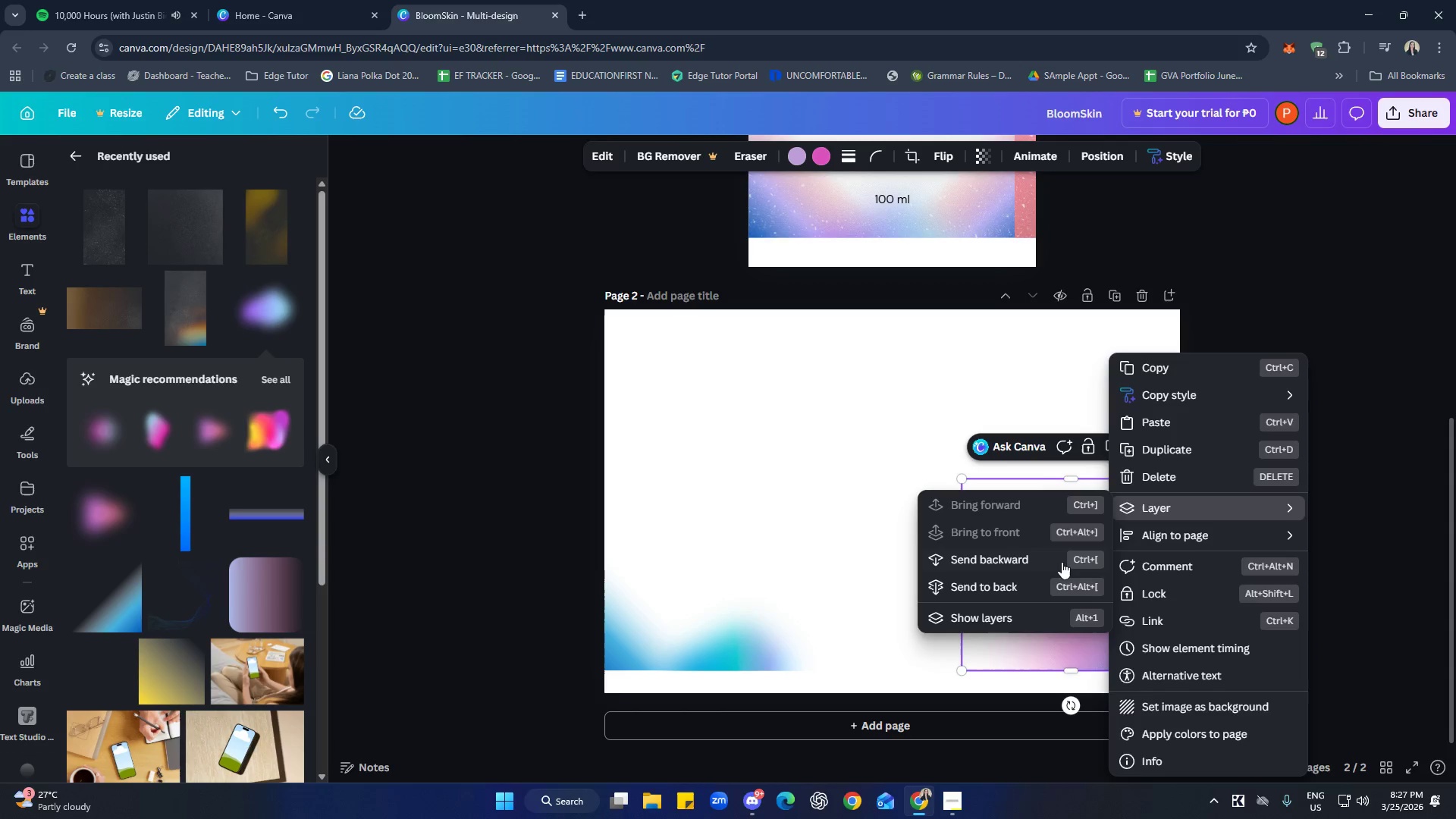 
wait(5.48)
 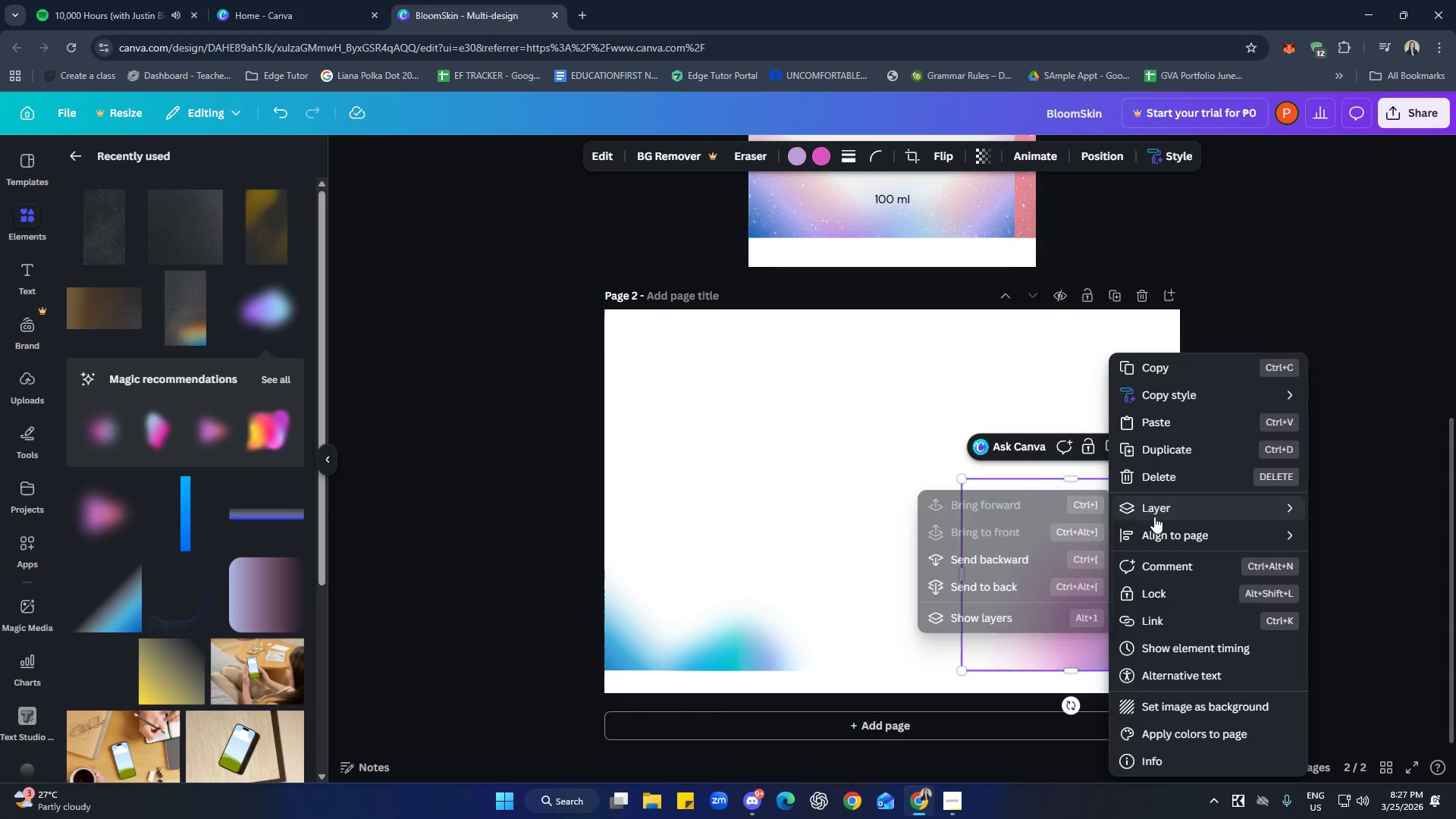 
double_click([1368, 549])
 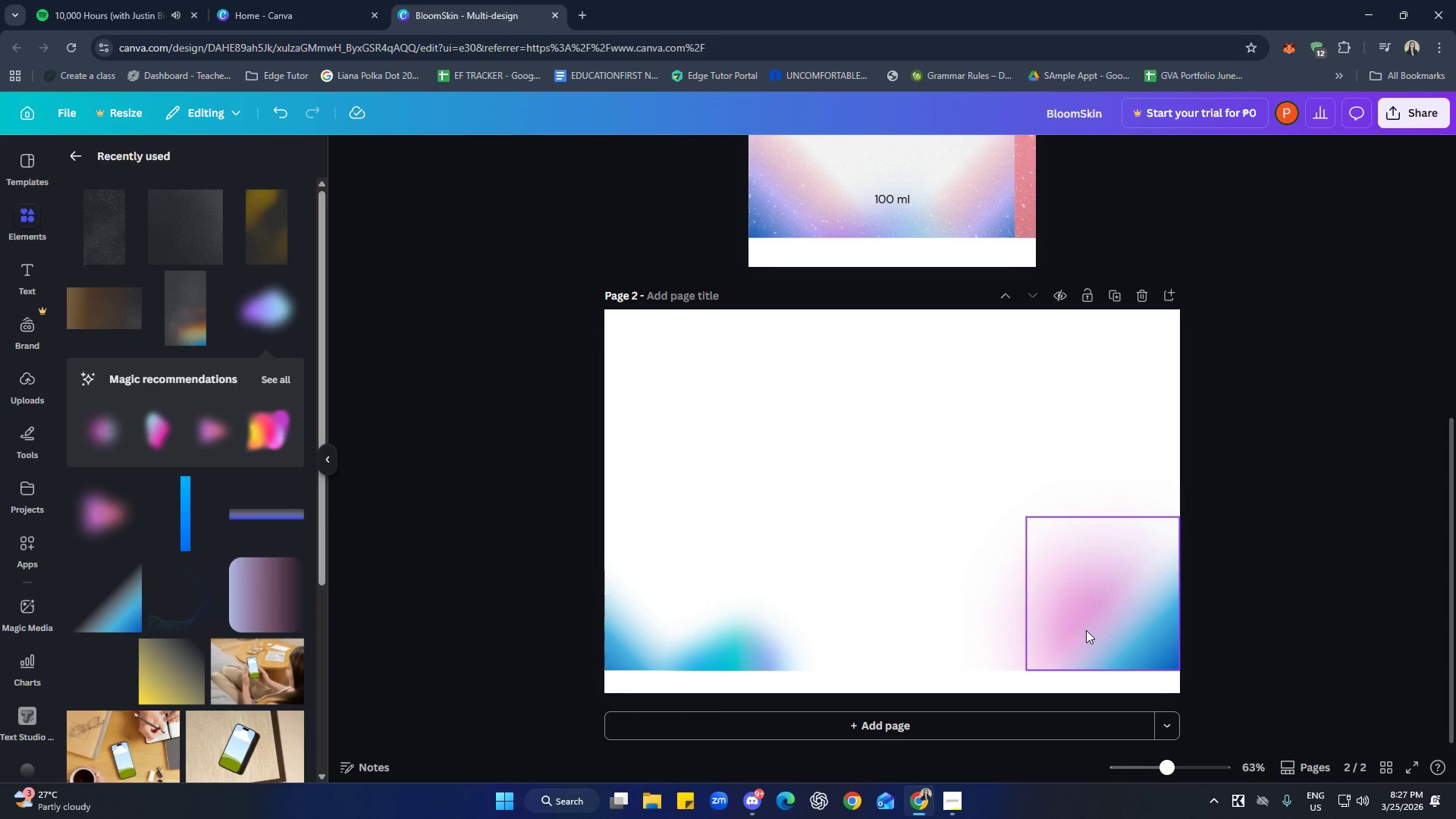 
left_click([1147, 636])
 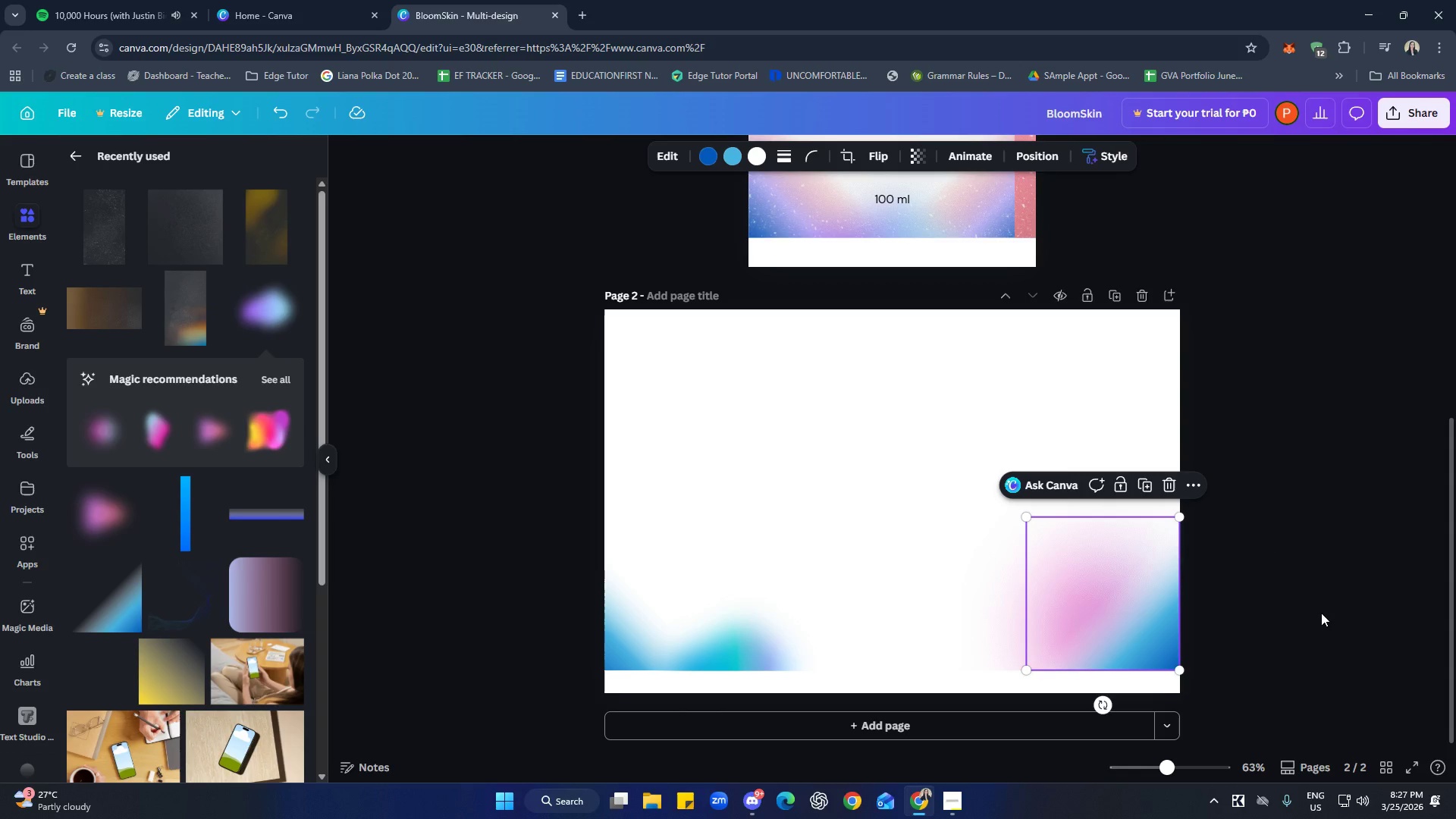 
left_click([1321, 613])
 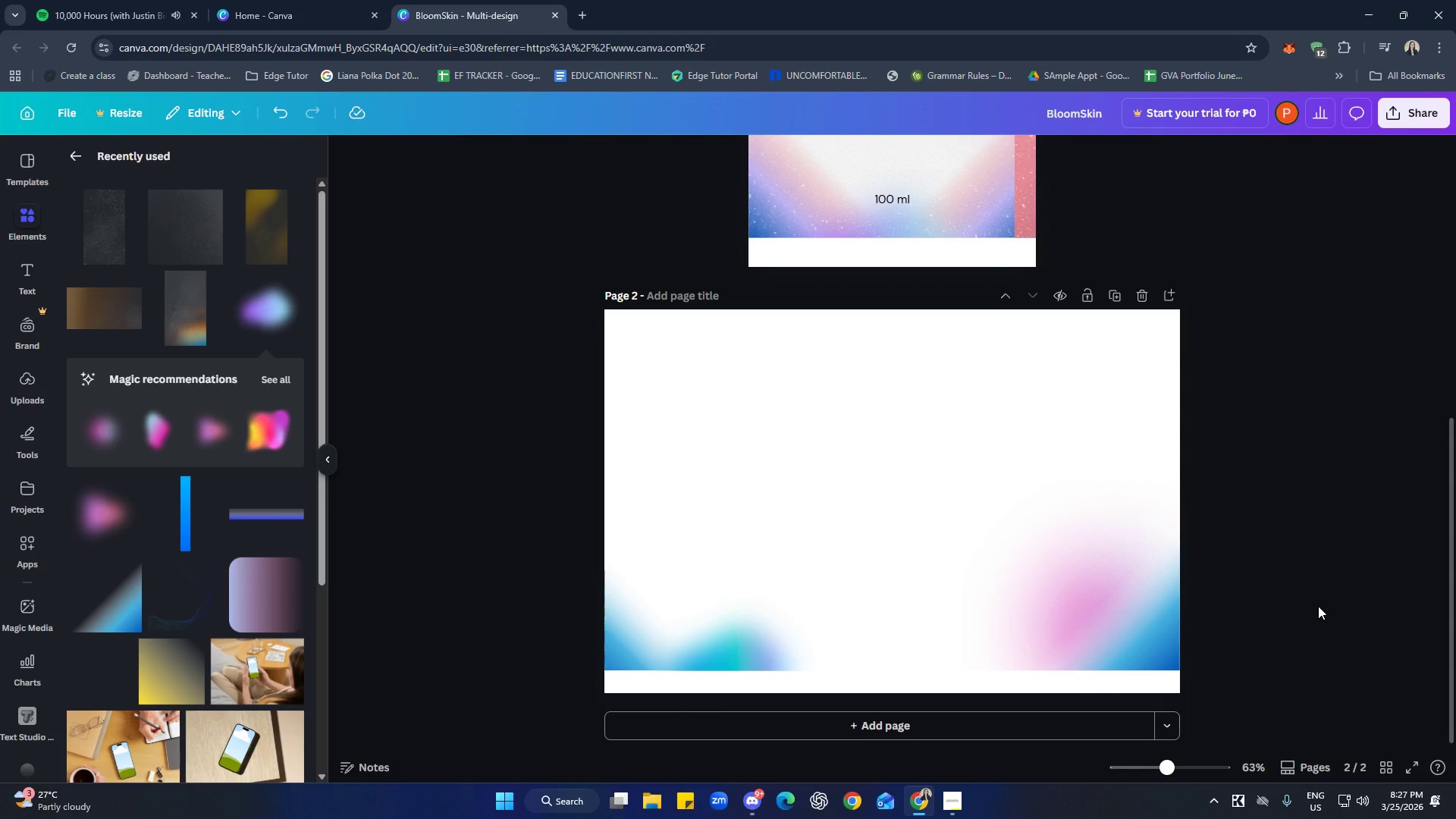 
scroll: coordinate [1304, 568], scroll_direction: up, amount: 2.0
 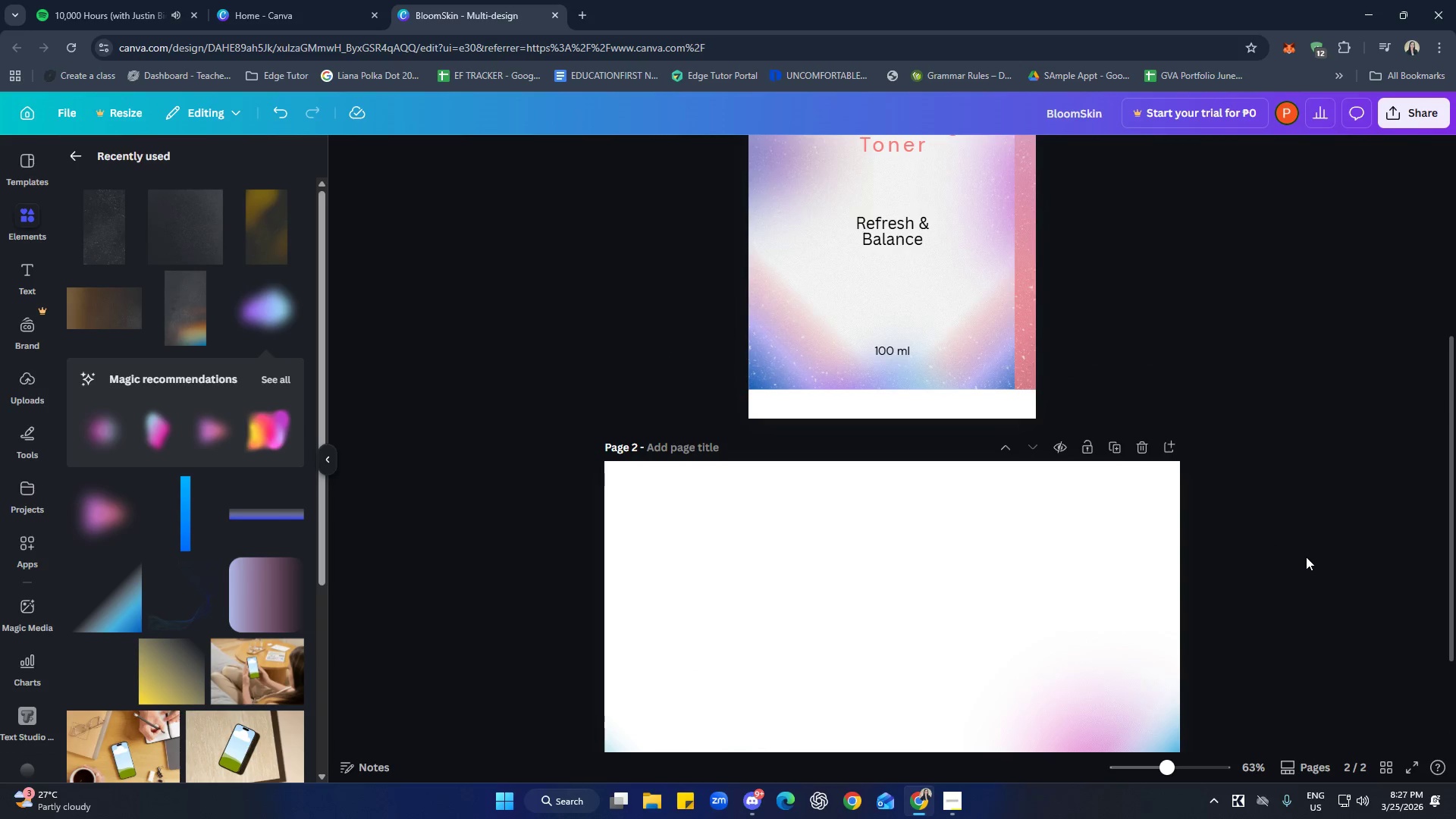 
scroll: coordinate [1272, 553], scroll_direction: down, amount: 2.0
 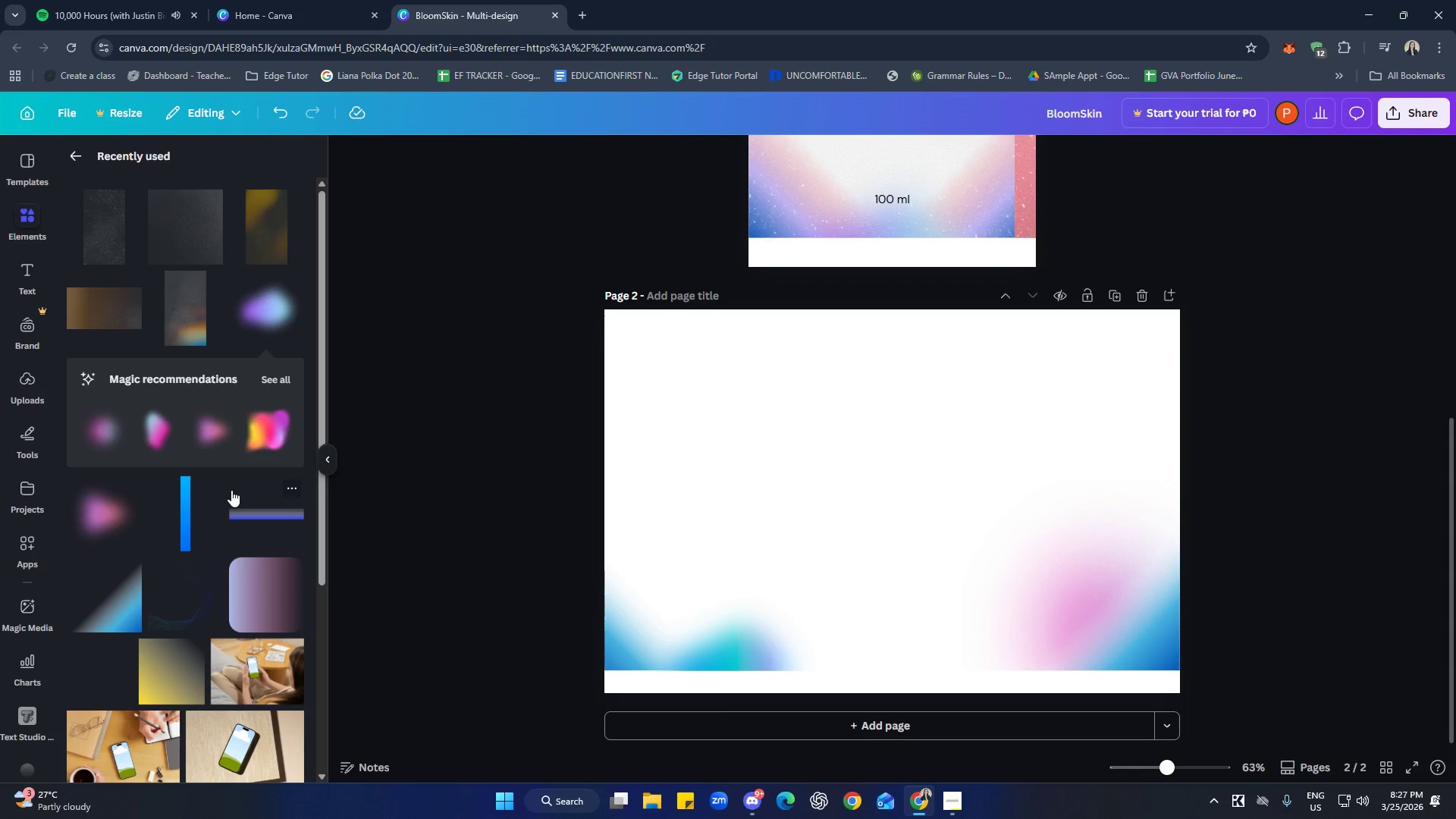 
left_click([121, 510])
 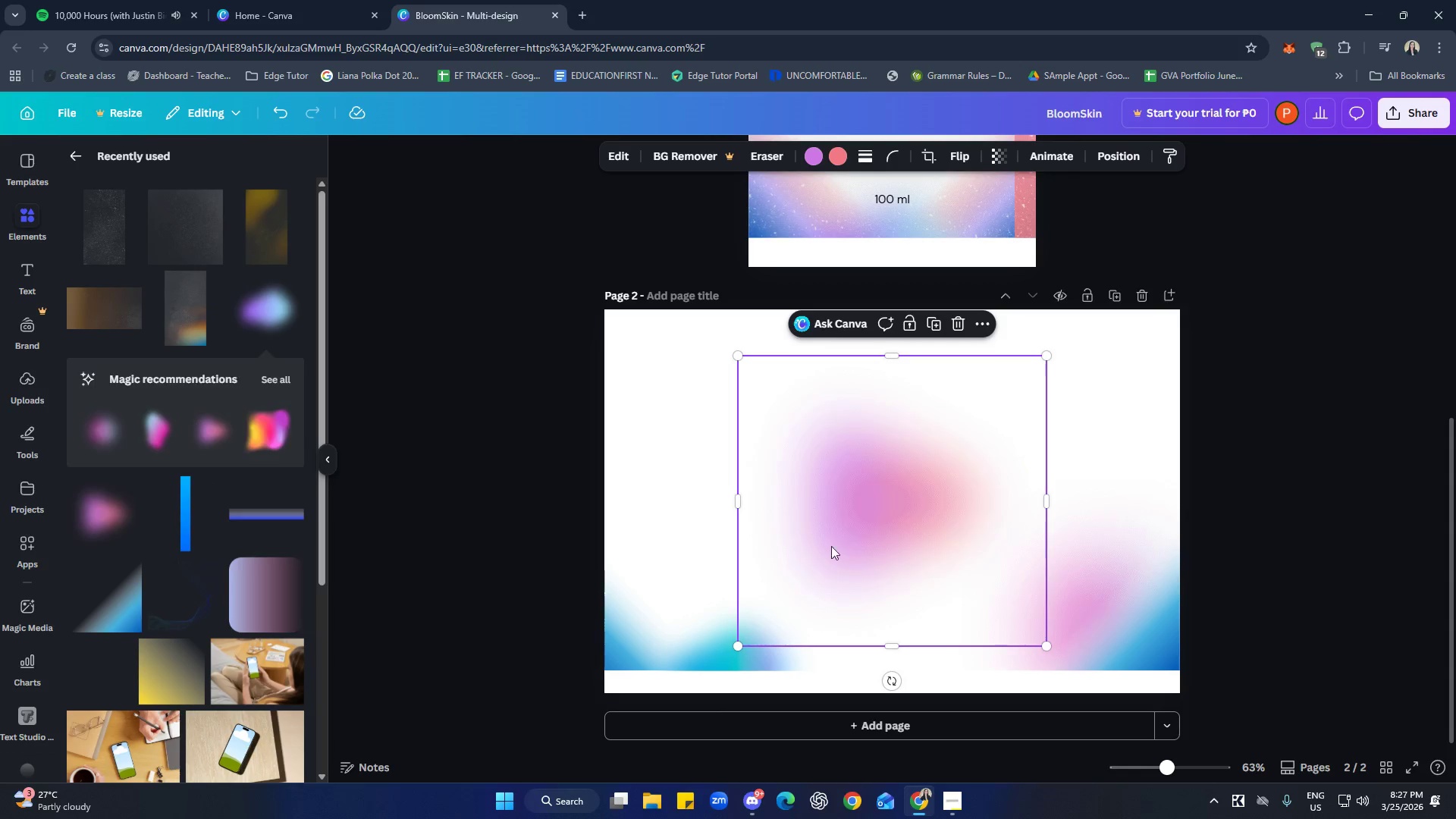 
left_click_drag(start_coordinate=[925, 499], to_coordinate=[886, 620])
 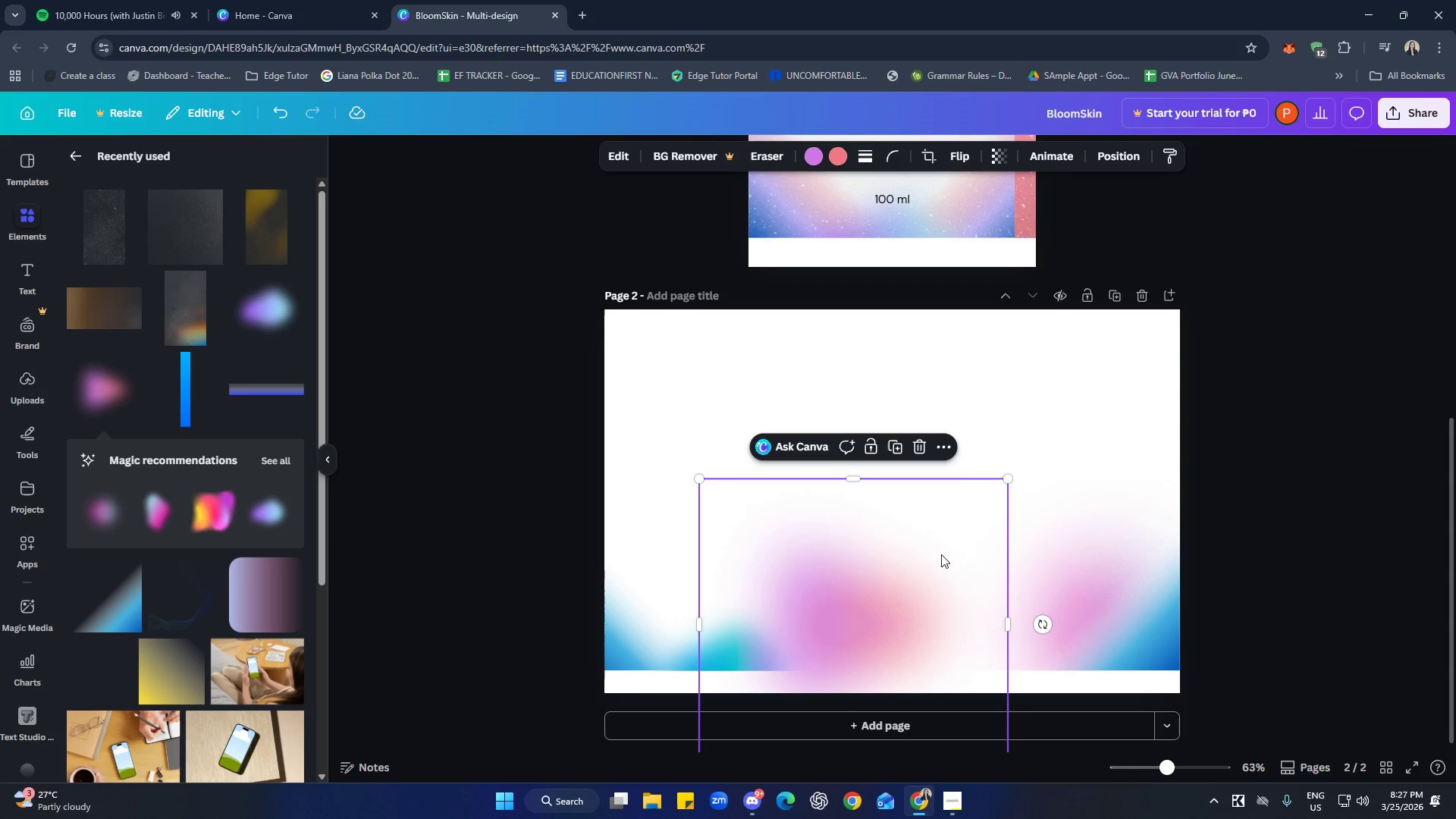 
scroll: coordinate [1007, 562], scroll_direction: down, amount: 3.0
 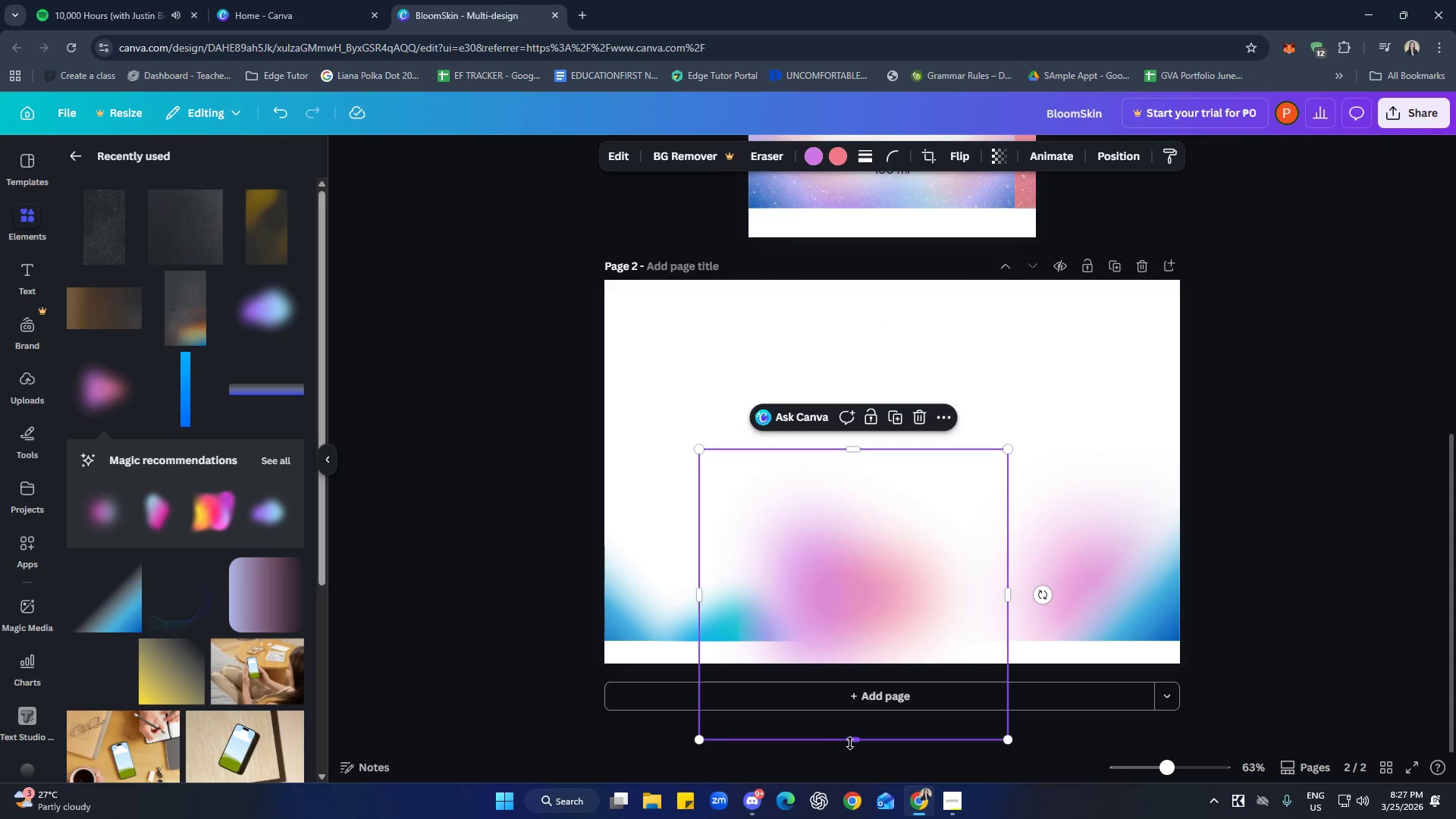 
left_click_drag(start_coordinate=[854, 741], to_coordinate=[857, 676])
 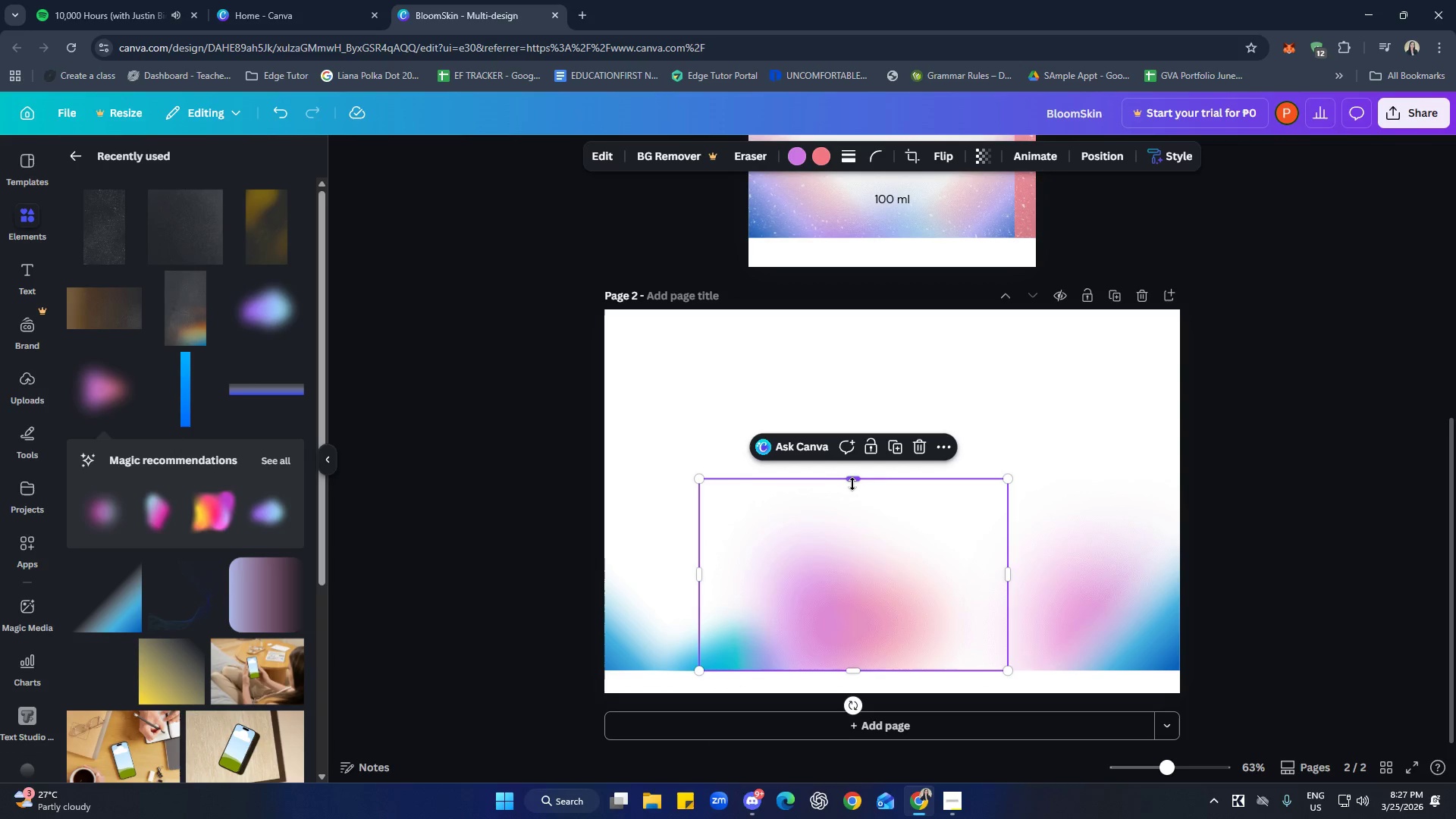 
left_click([1031, 454])
 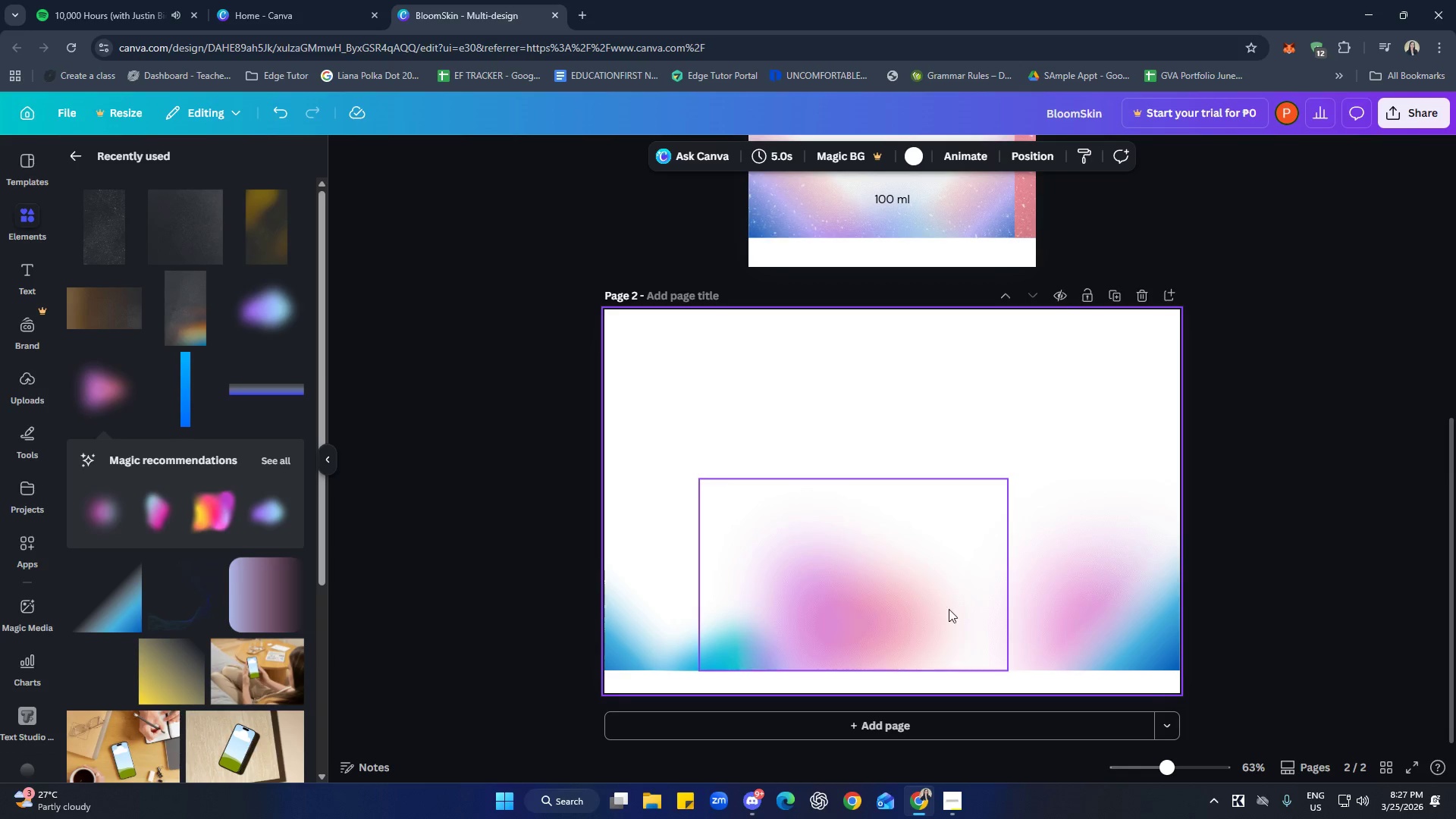 
left_click([853, 577])
 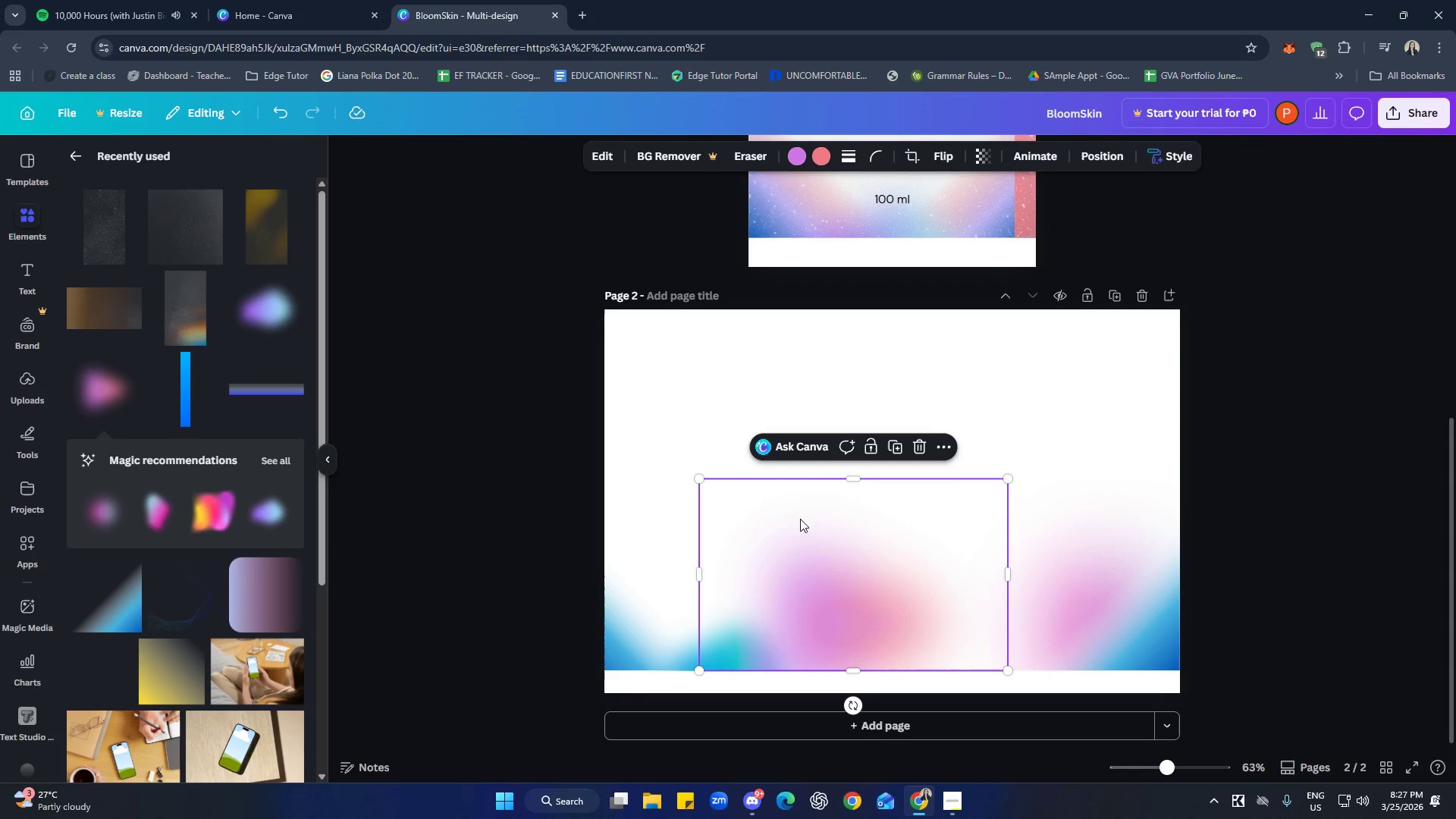 
left_click_drag(start_coordinate=[701, 480], to_coordinate=[774, 579])
 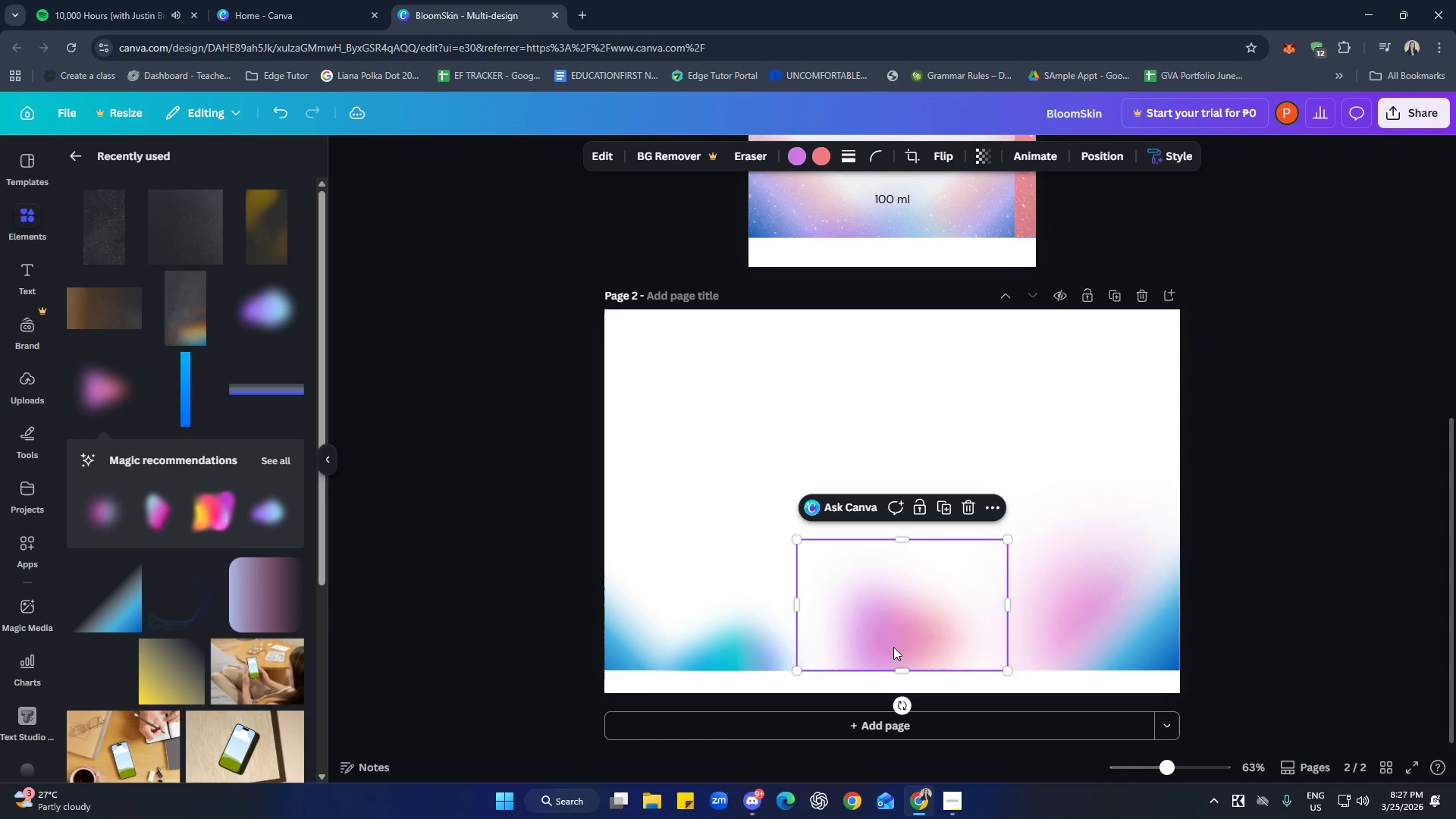 
left_click_drag(start_coordinate=[900, 640], to_coordinate=[841, 642])
 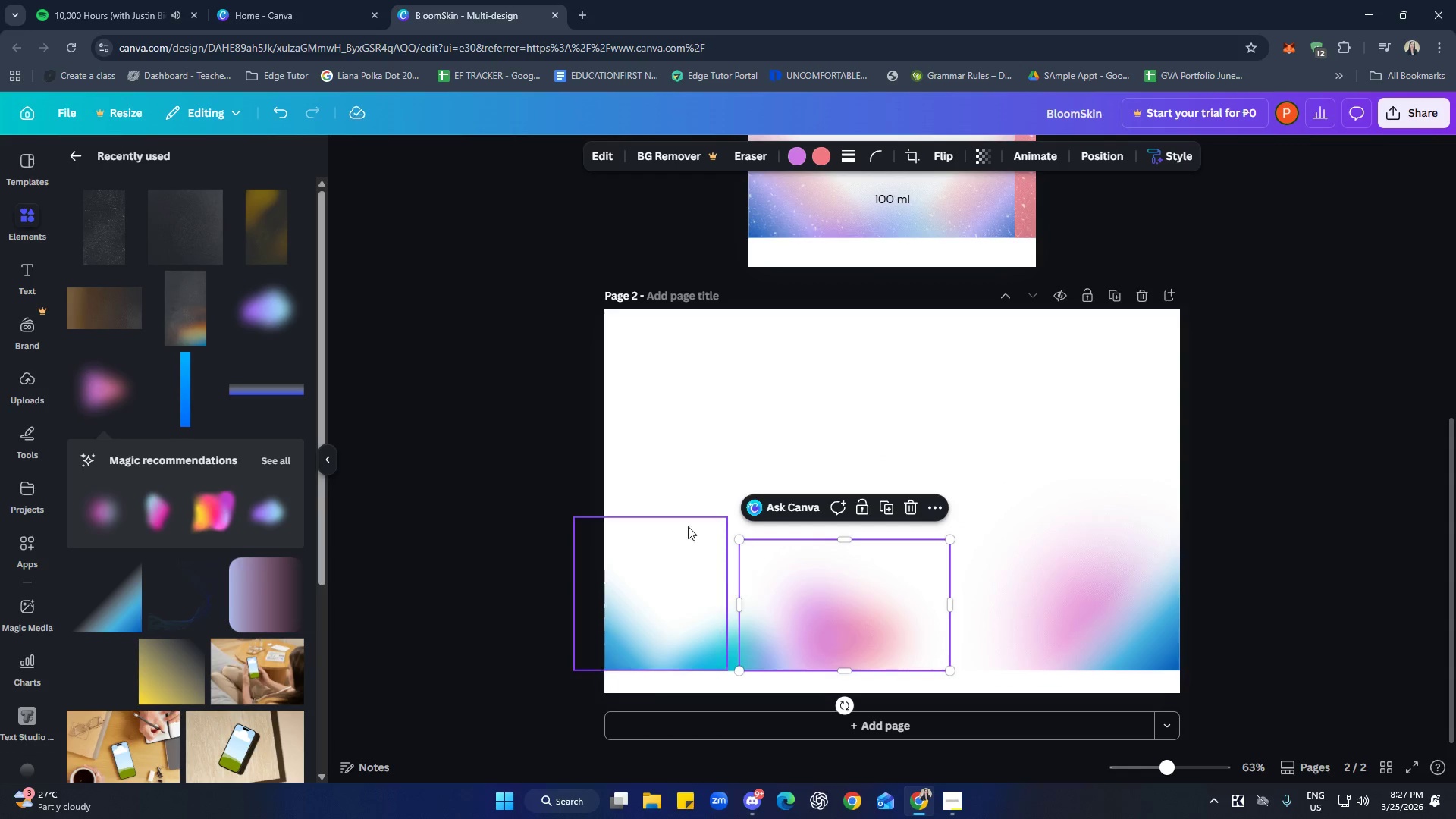 
left_click([686, 519])
 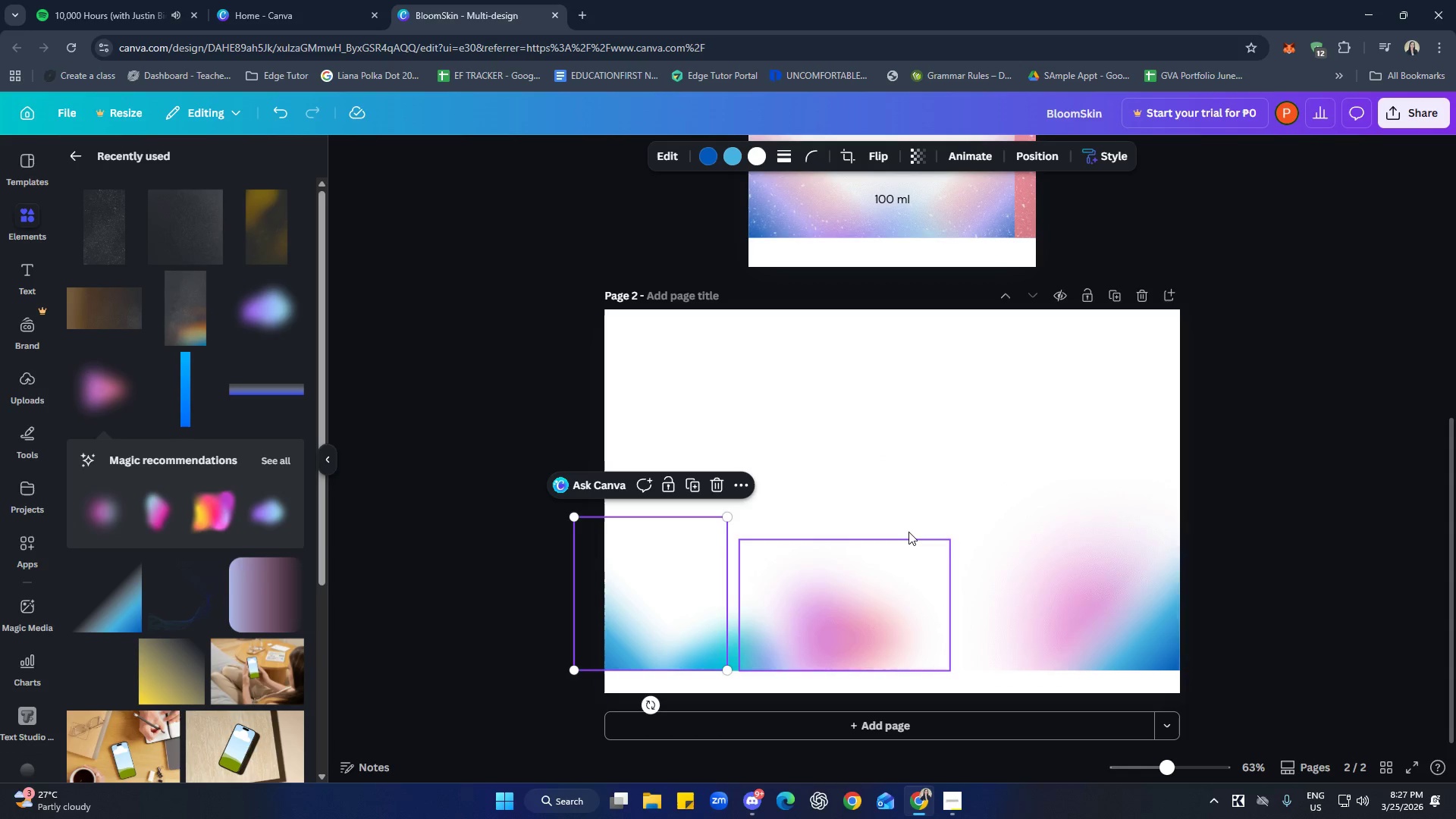 
left_click([865, 450])
 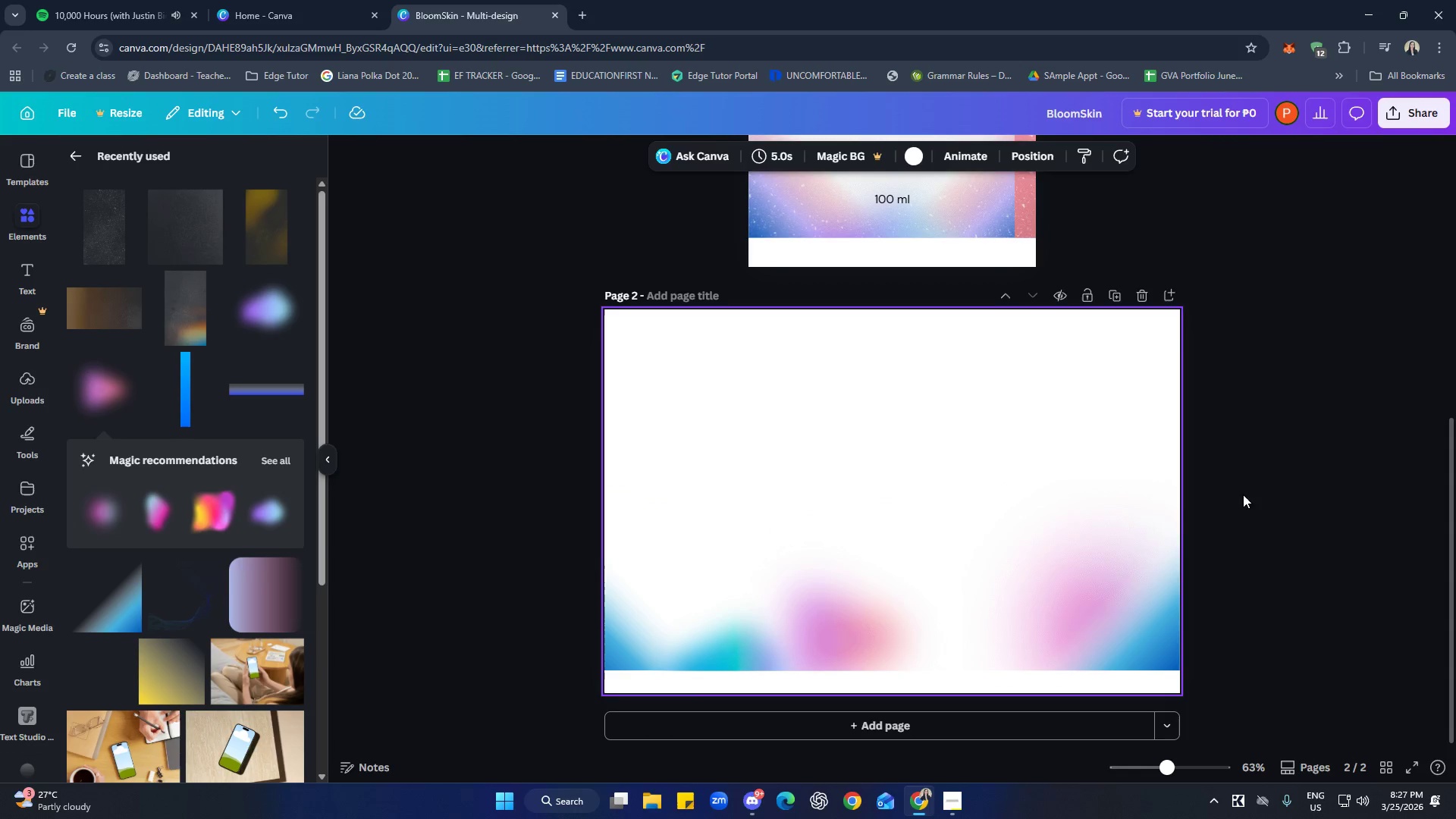 
left_click([1279, 479])
 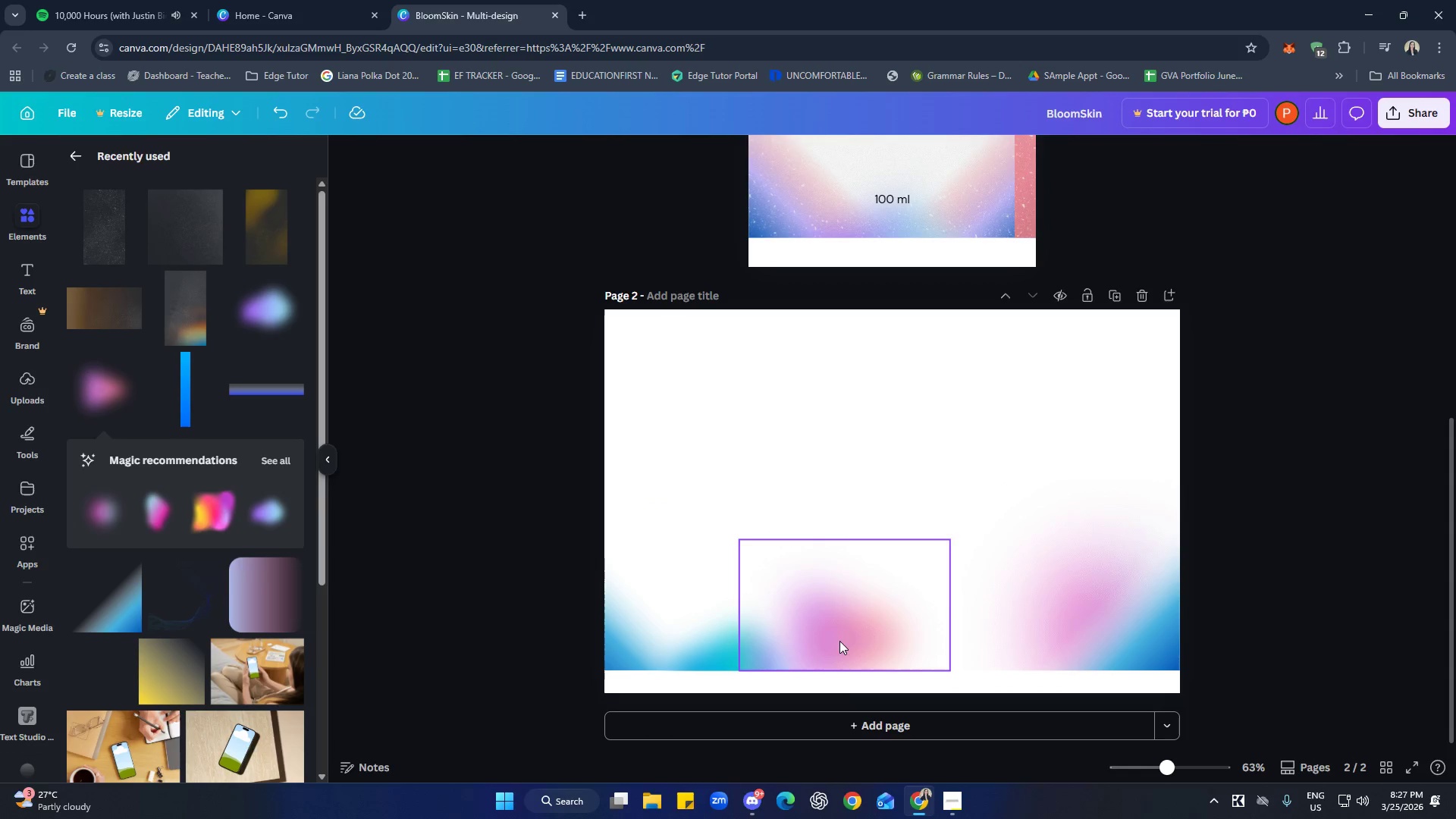 
left_click_drag(start_coordinate=[836, 637], to_coordinate=[806, 639])
 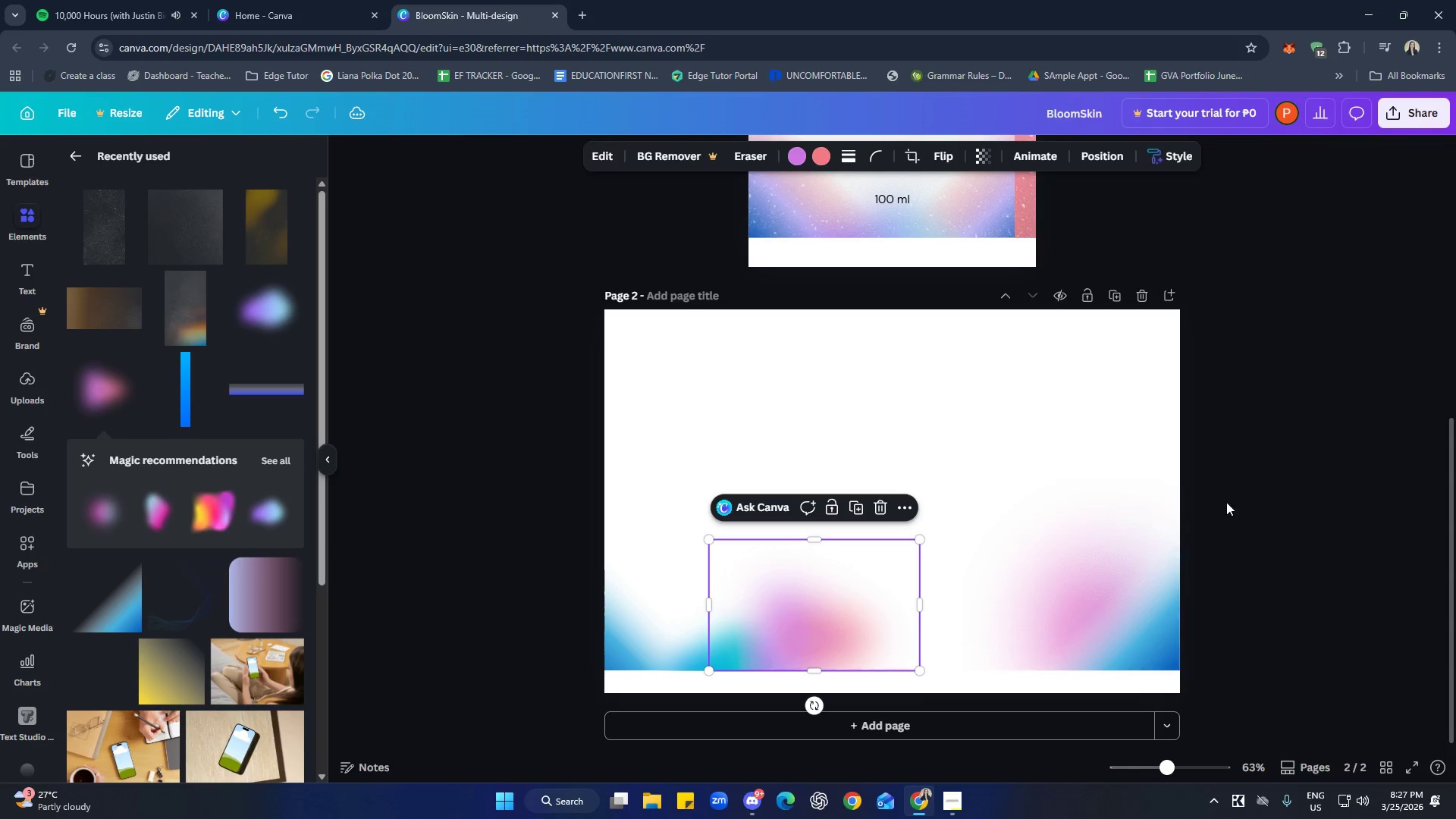 
left_click([1278, 475])
 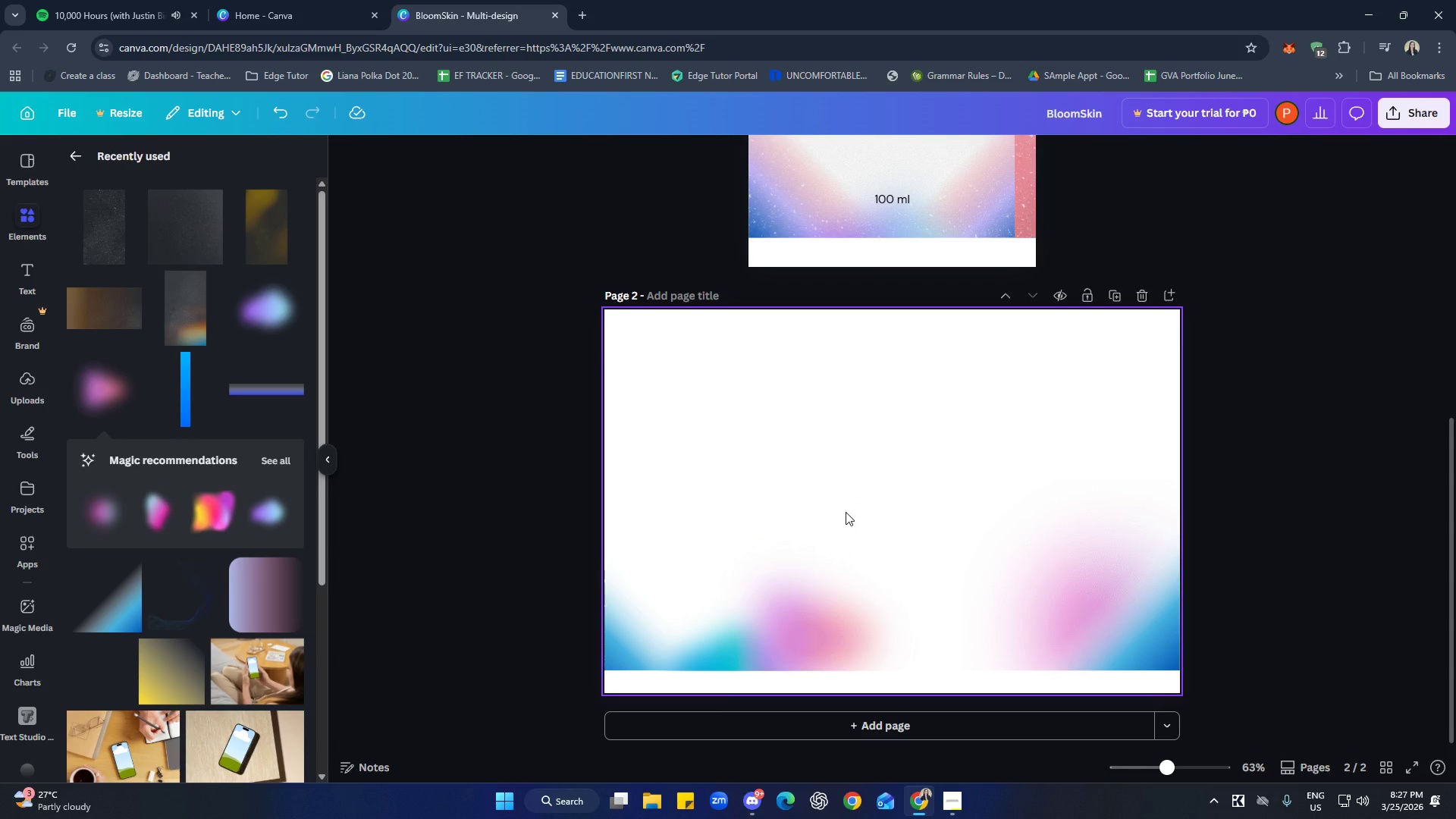 
wait(6.02)
 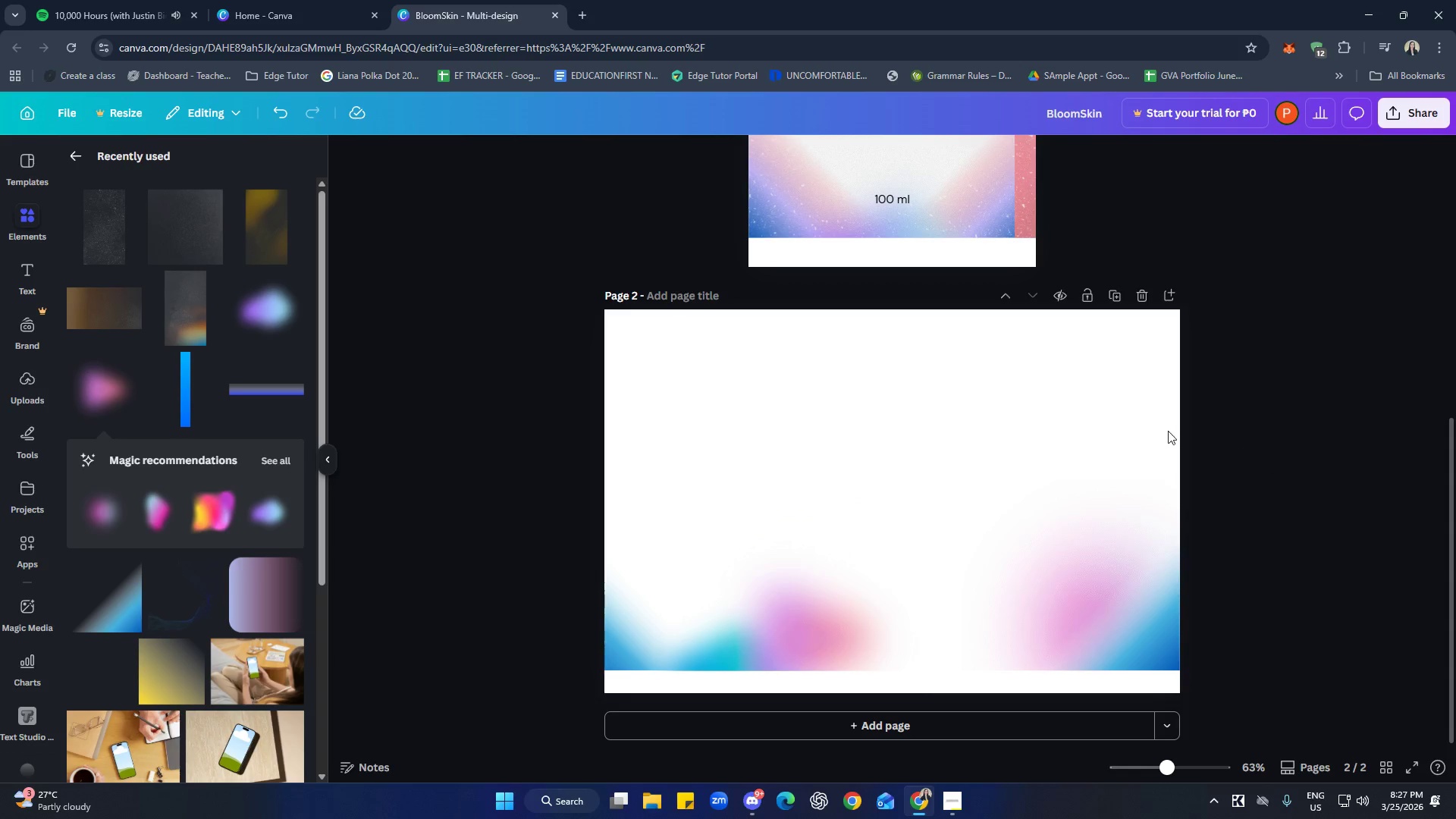 
left_click([1052, 571])
 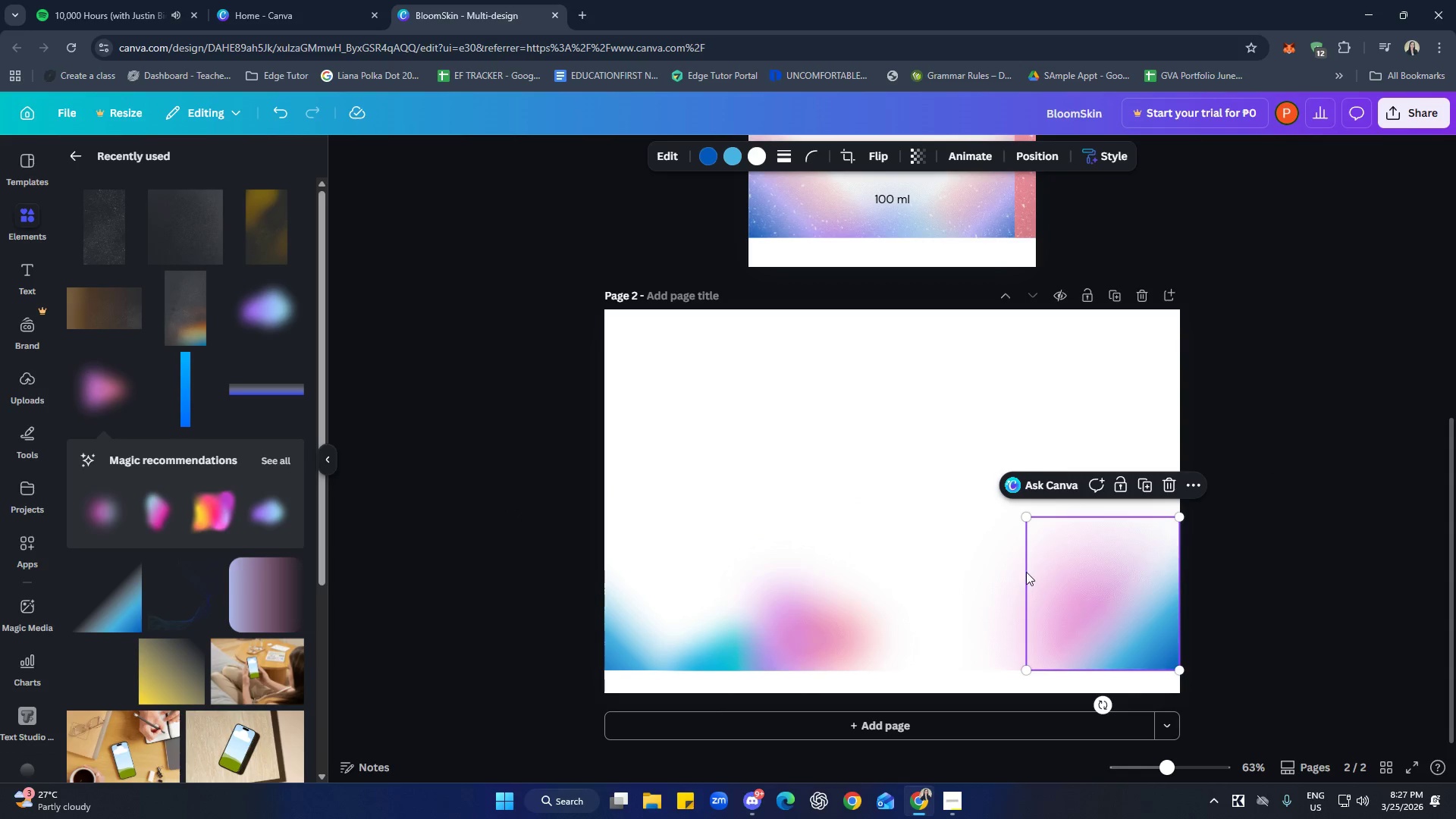 
left_click([1003, 566])
 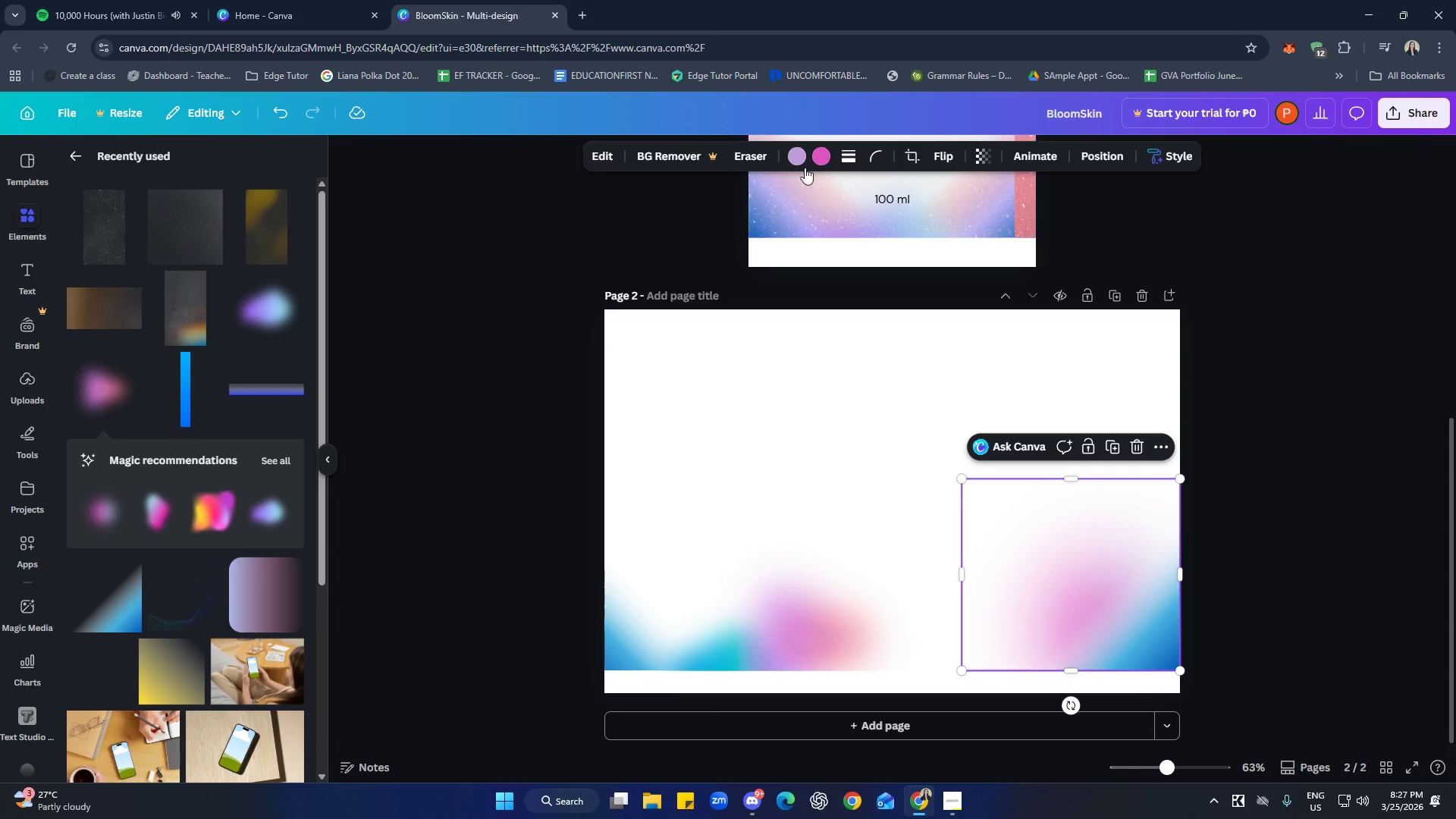 
left_click([799, 155])
 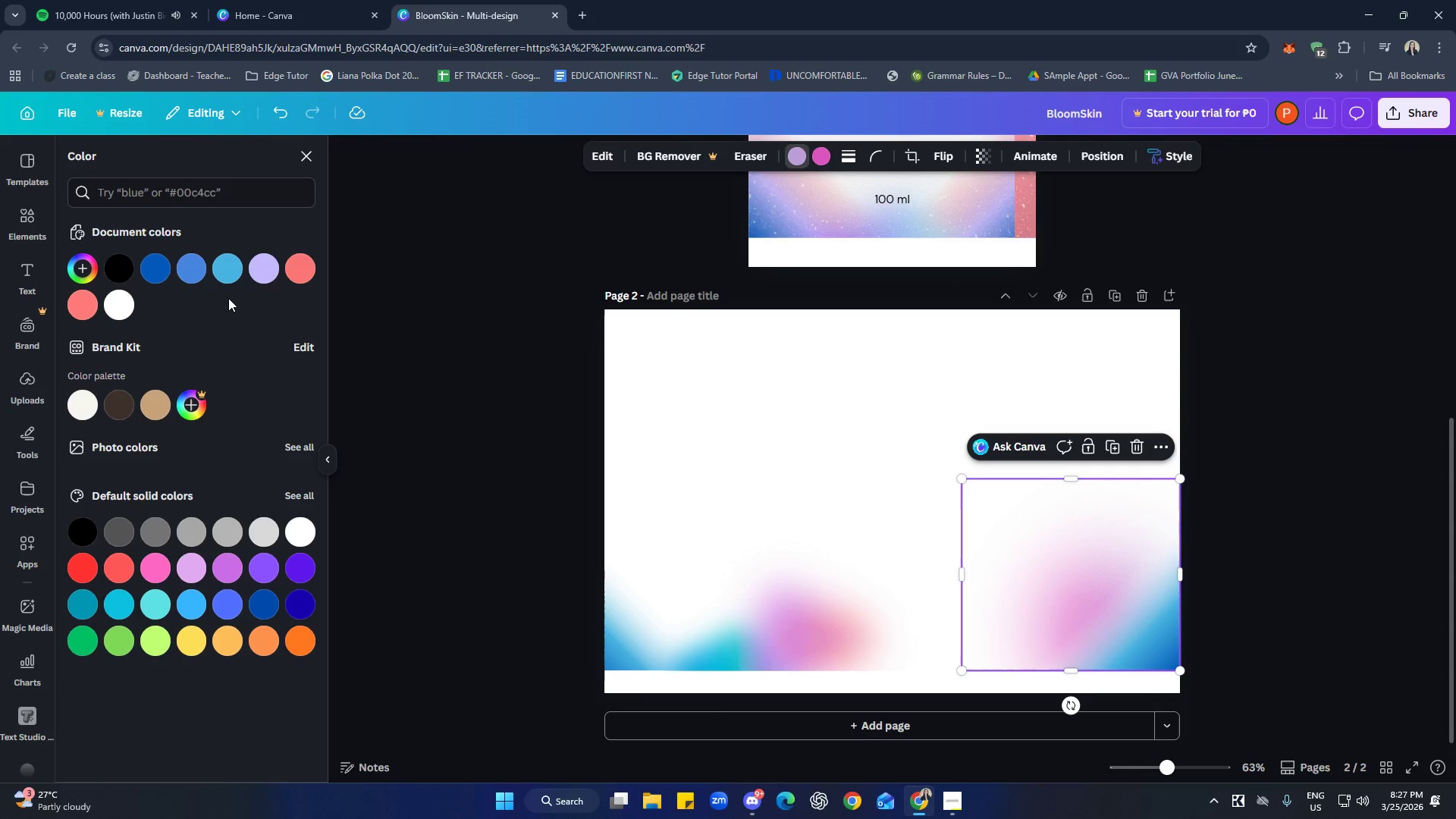 
left_click([255, 264])
 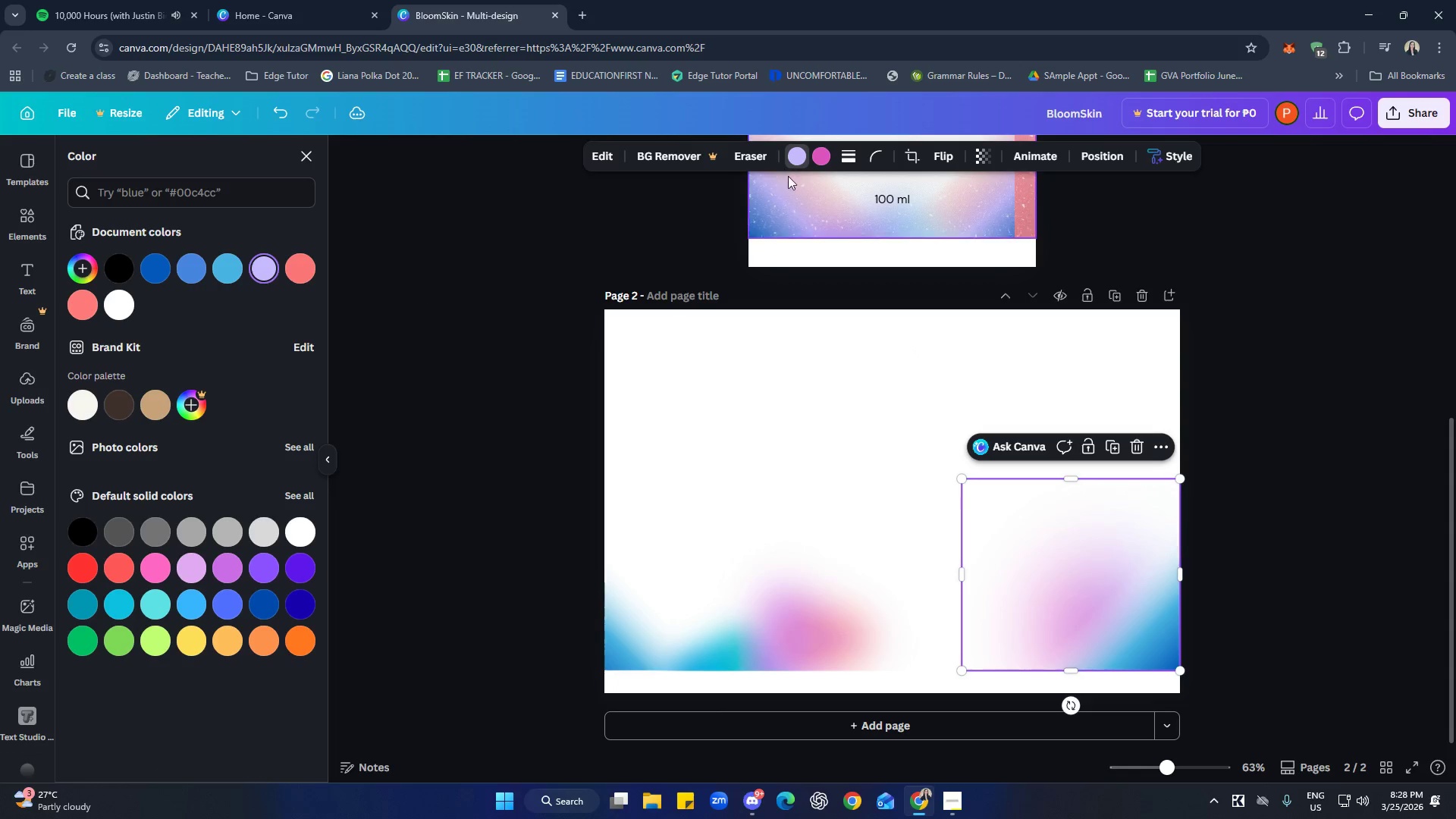 
left_click([821, 159])
 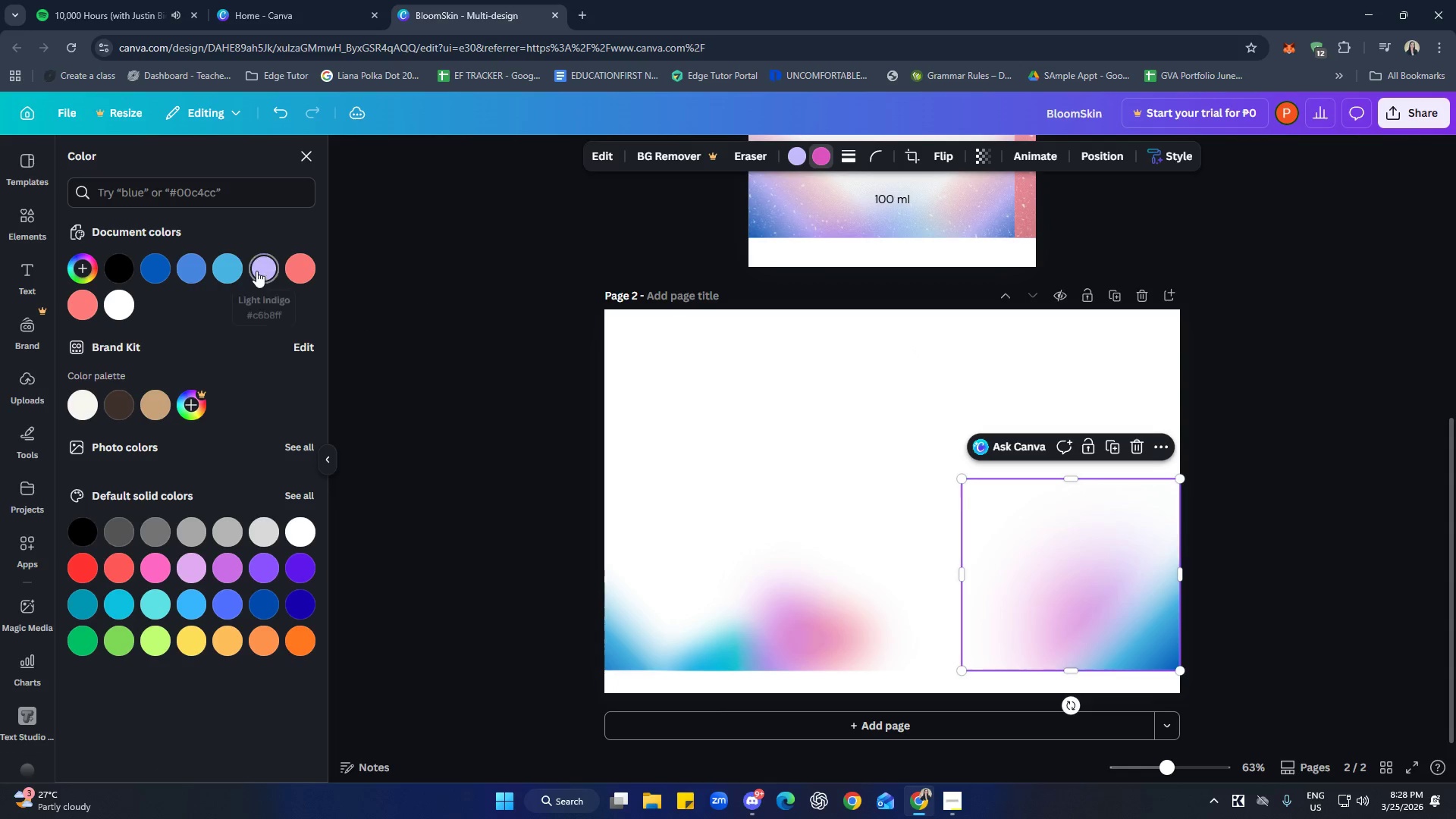 
left_click([223, 272])
 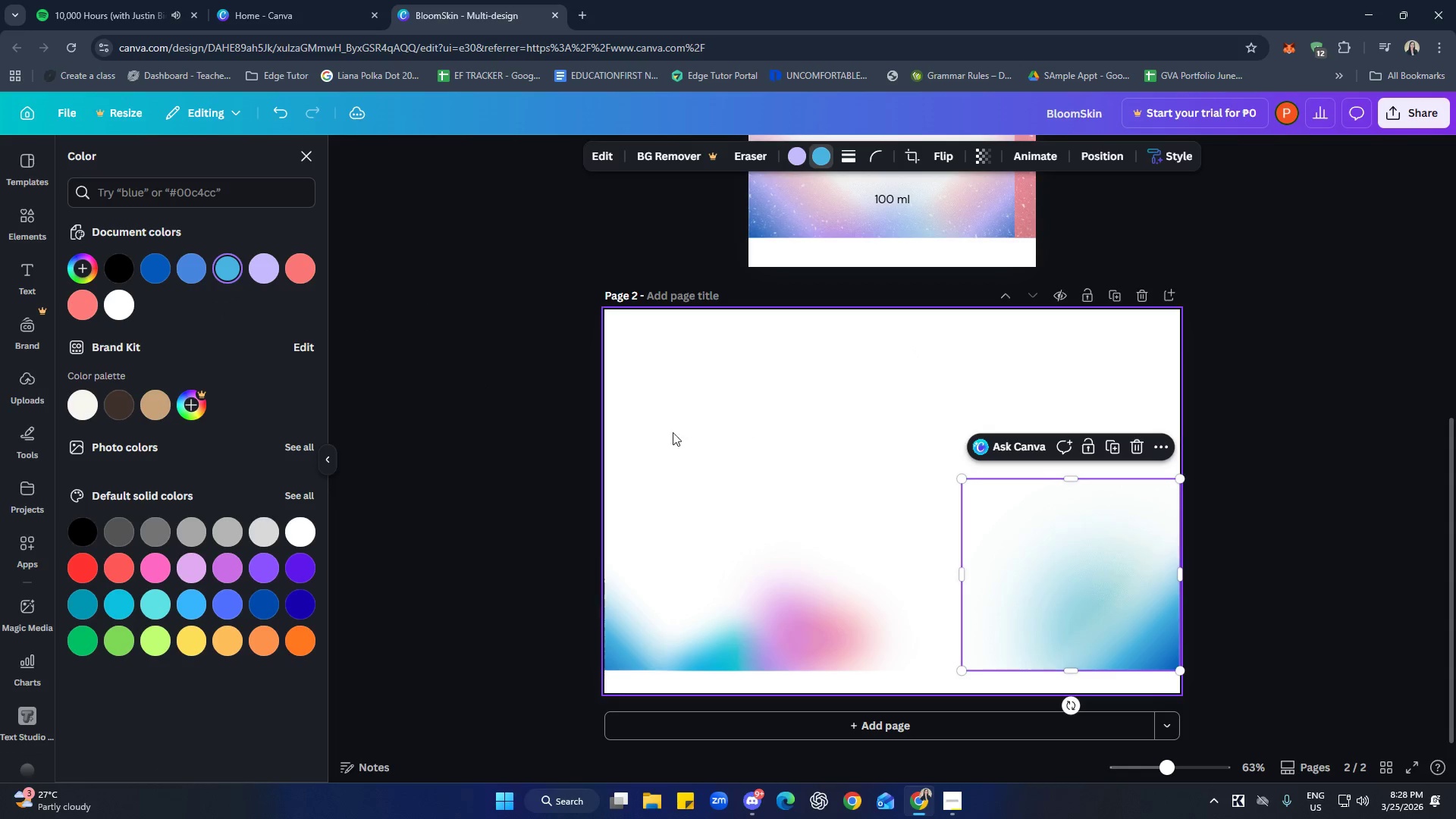 
left_click([154, 274])
 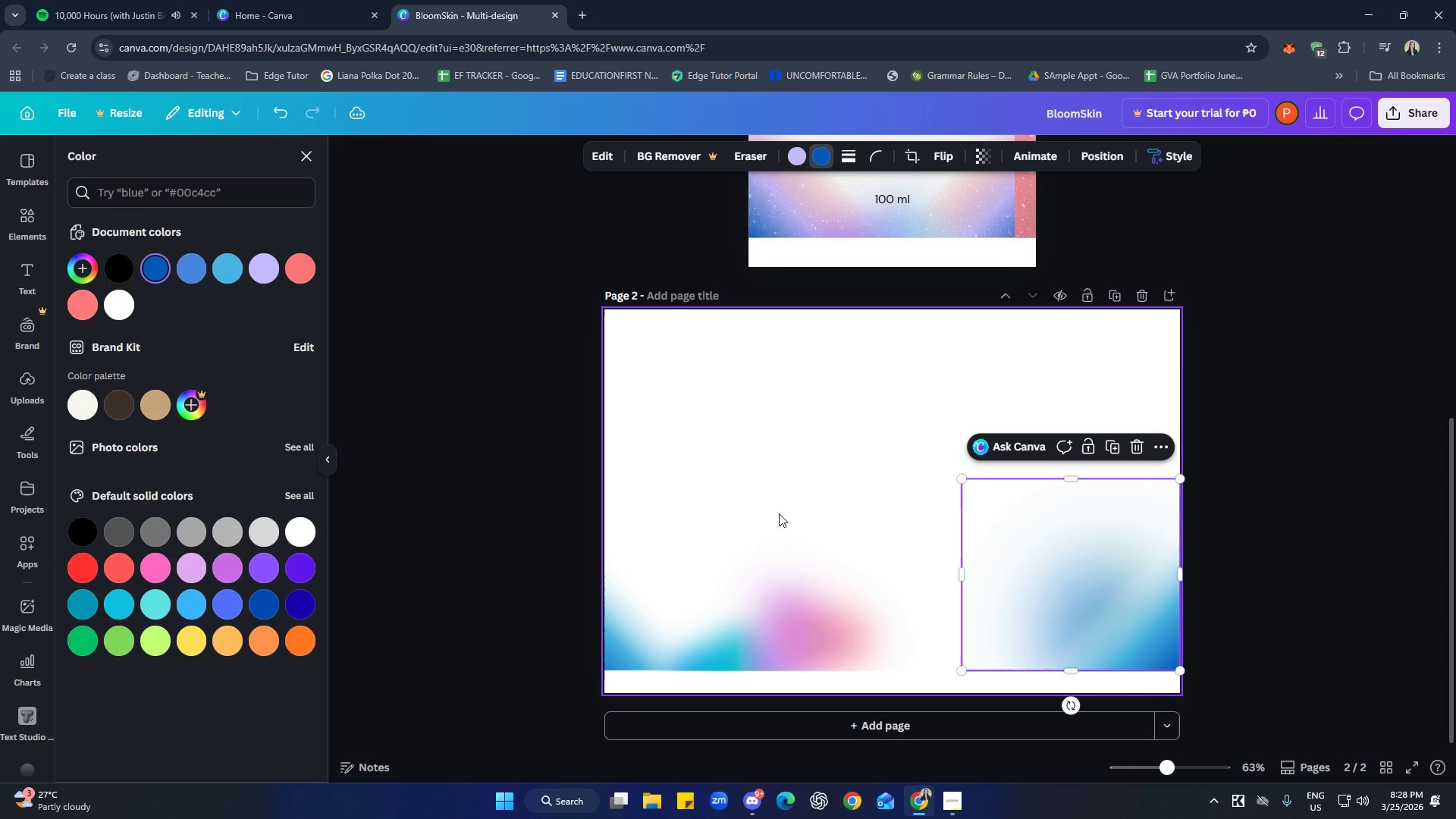 
left_click([858, 426])
 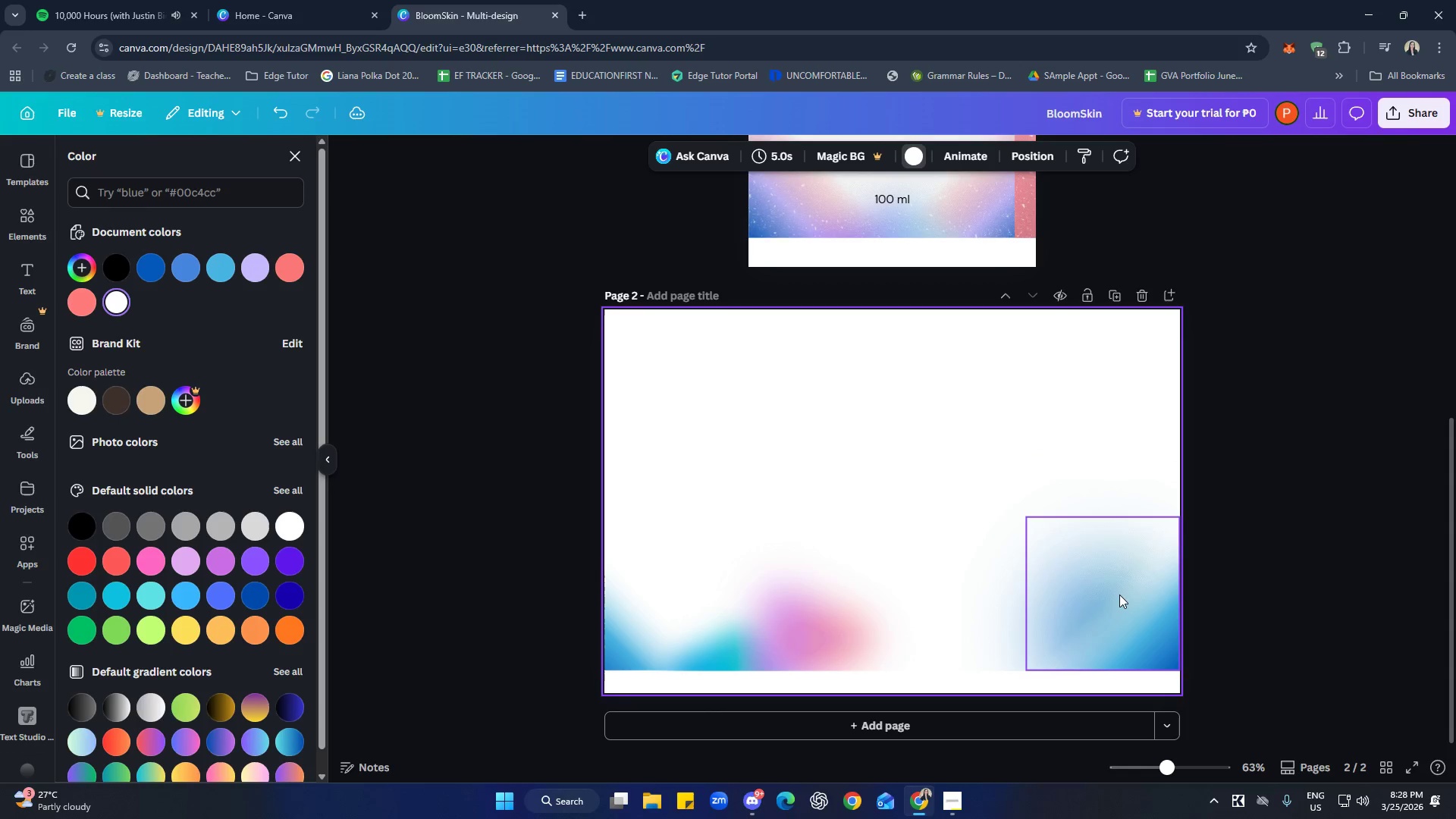 
left_click([1057, 557])
 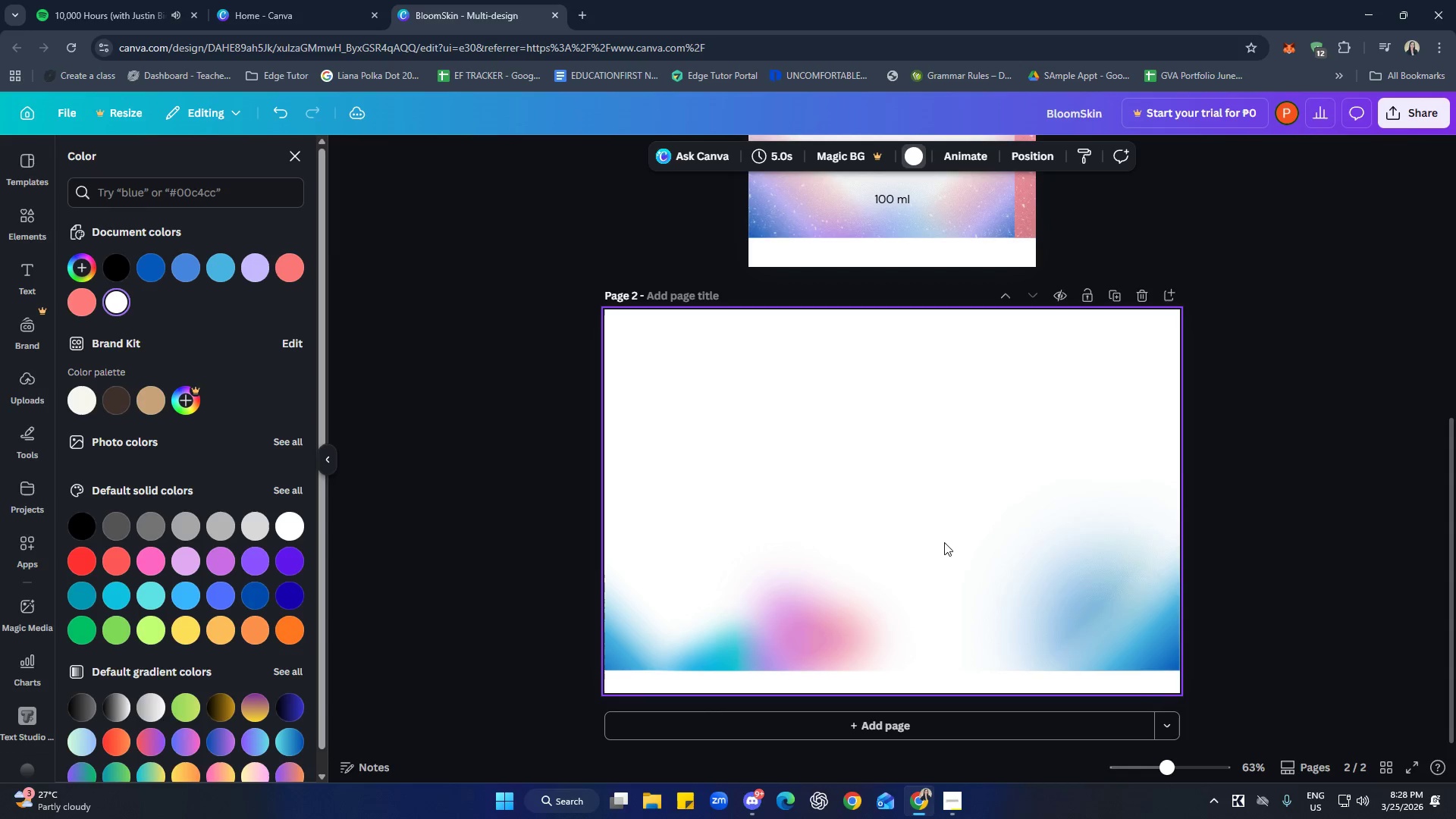 
double_click([1026, 549])
 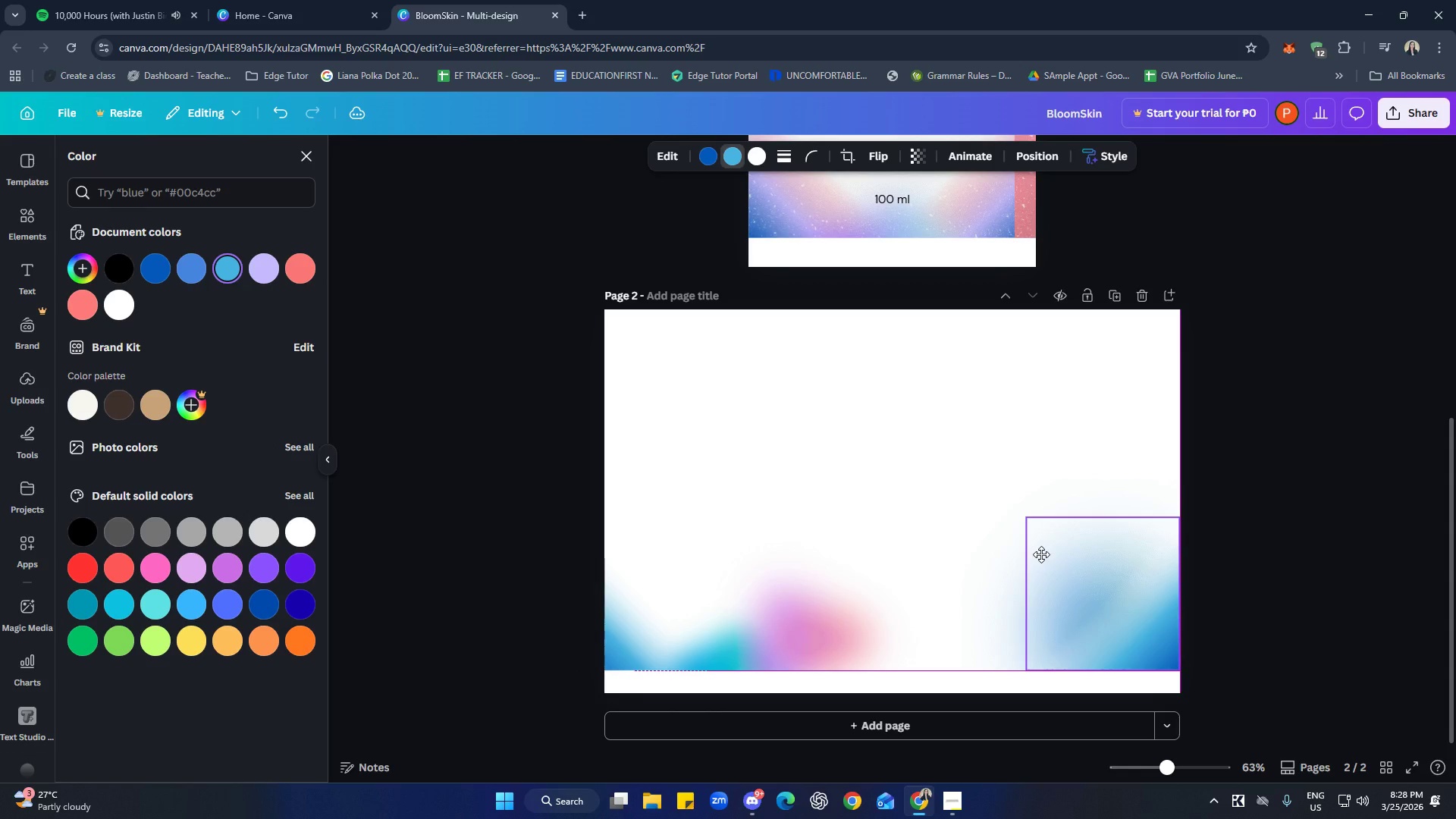 
key(Control+Z)
 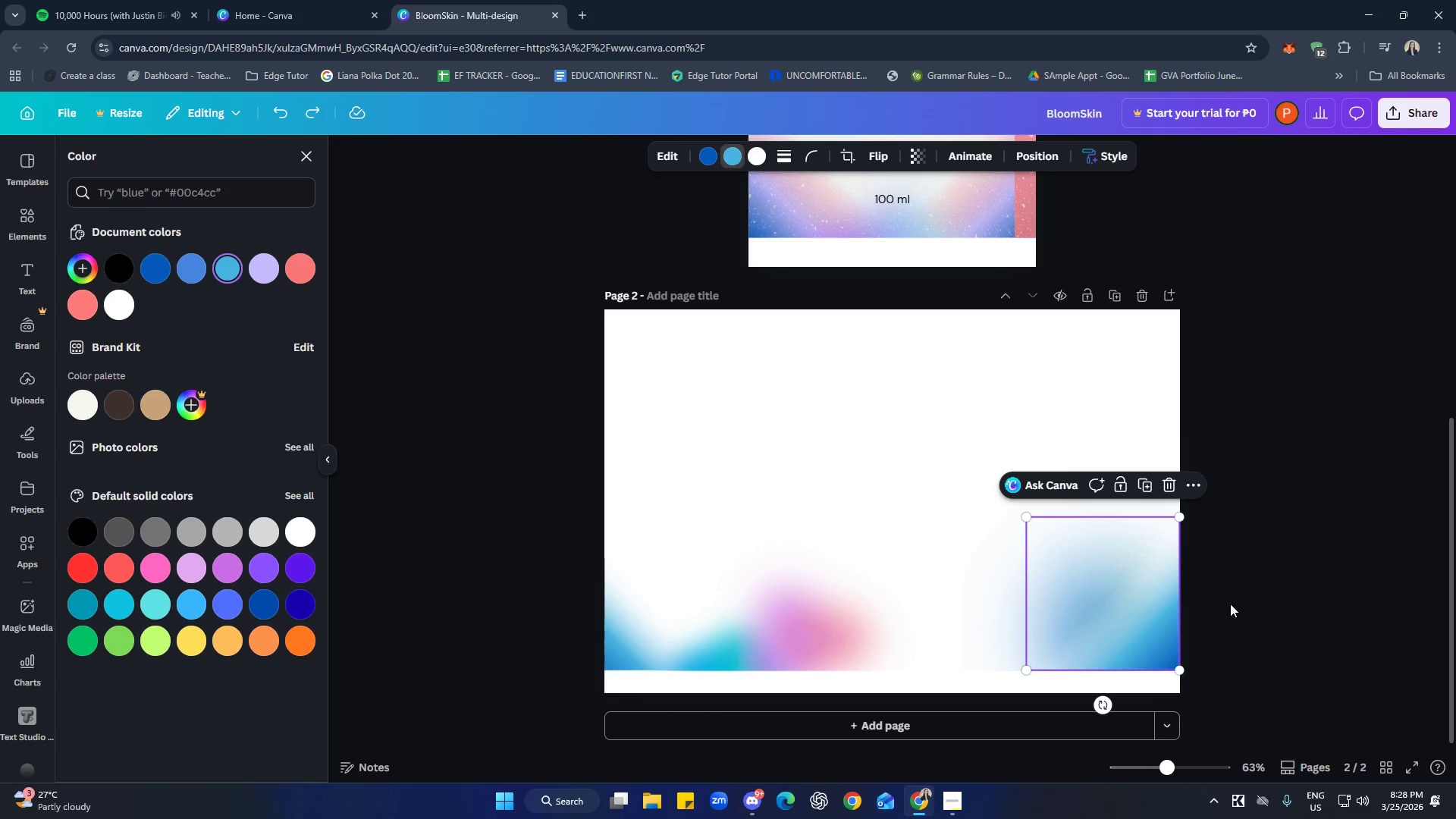 
key(Control+Z)
 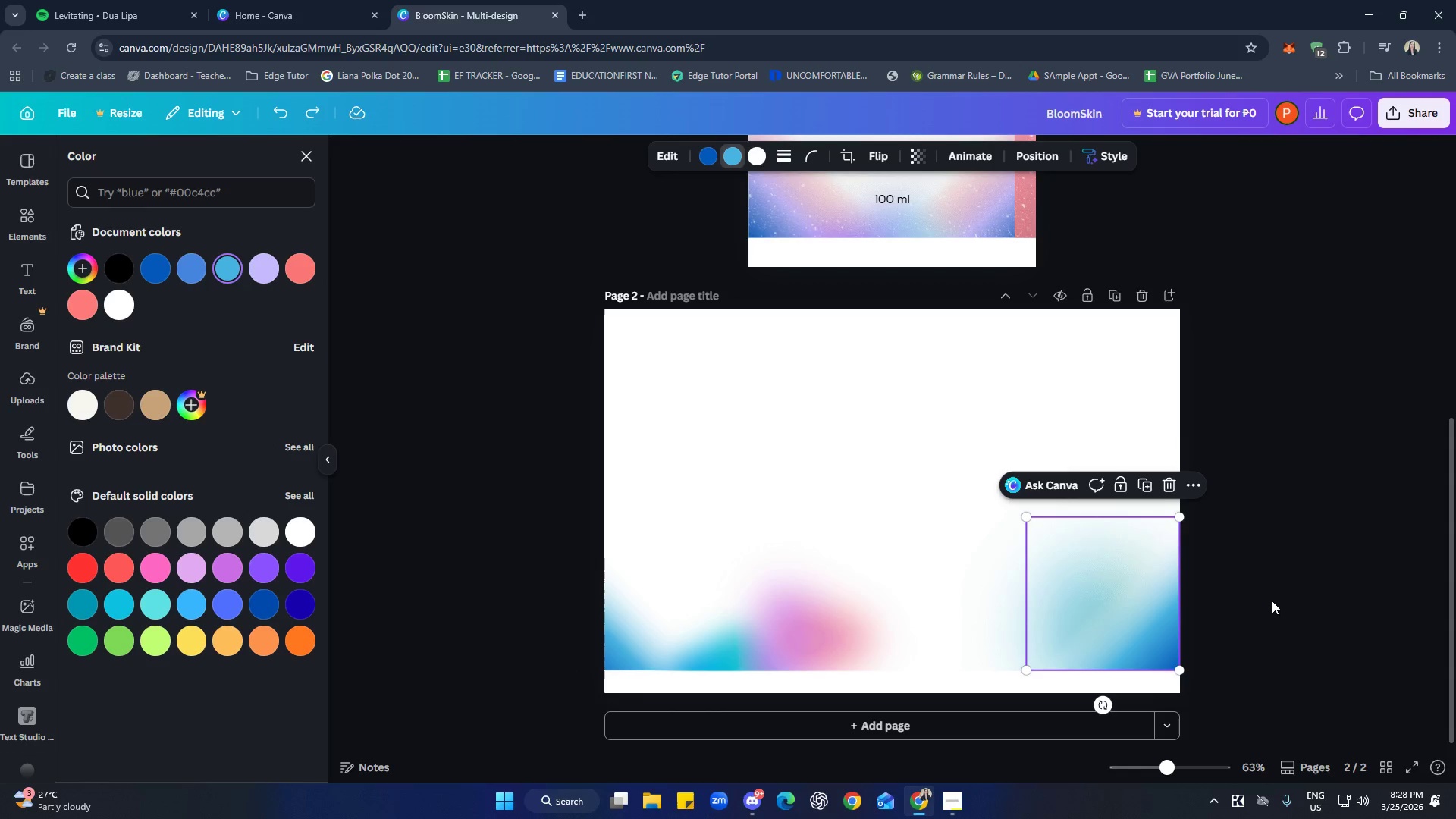 
left_click([1272, 601])
 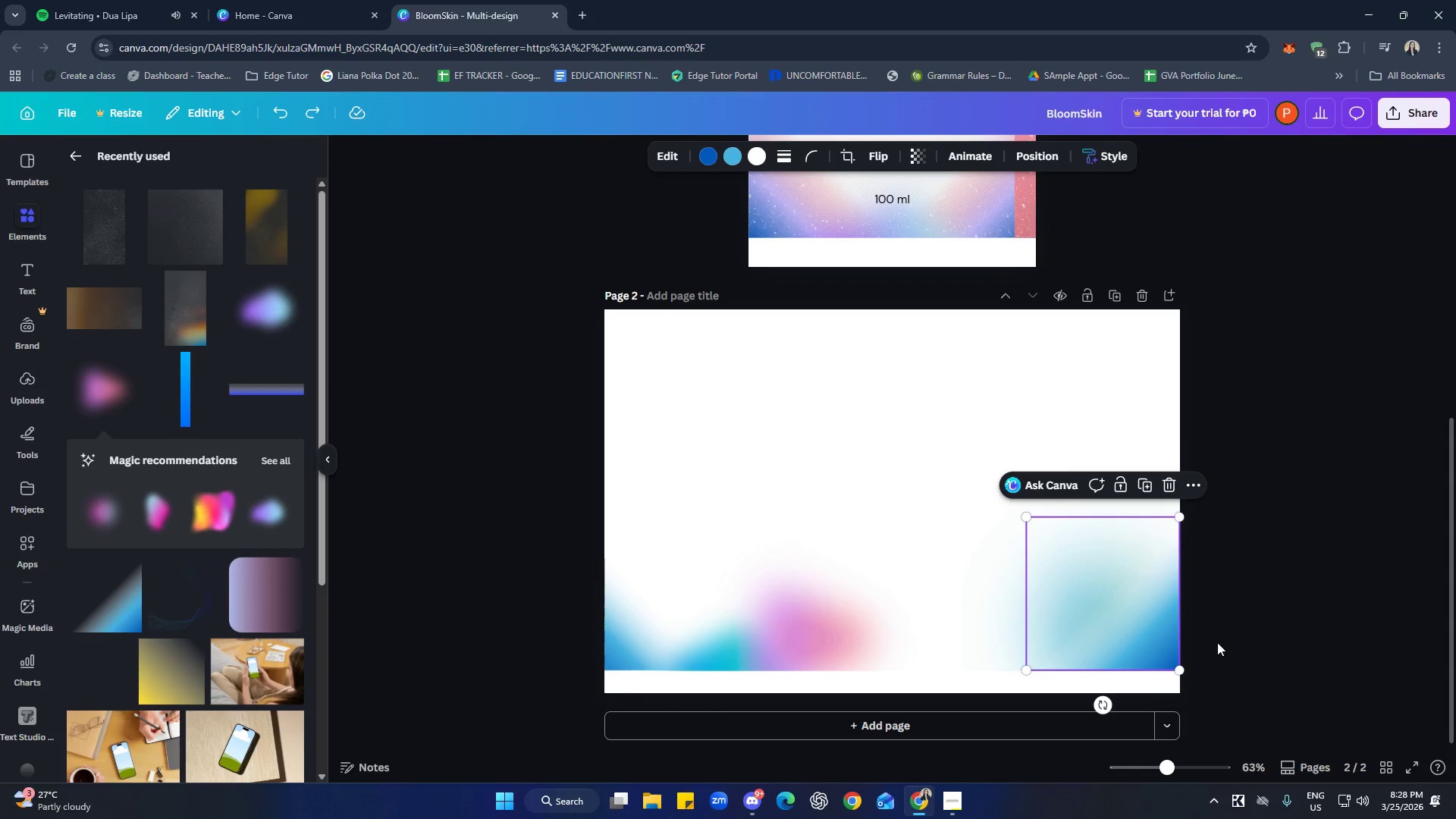 
left_click([1260, 623])
 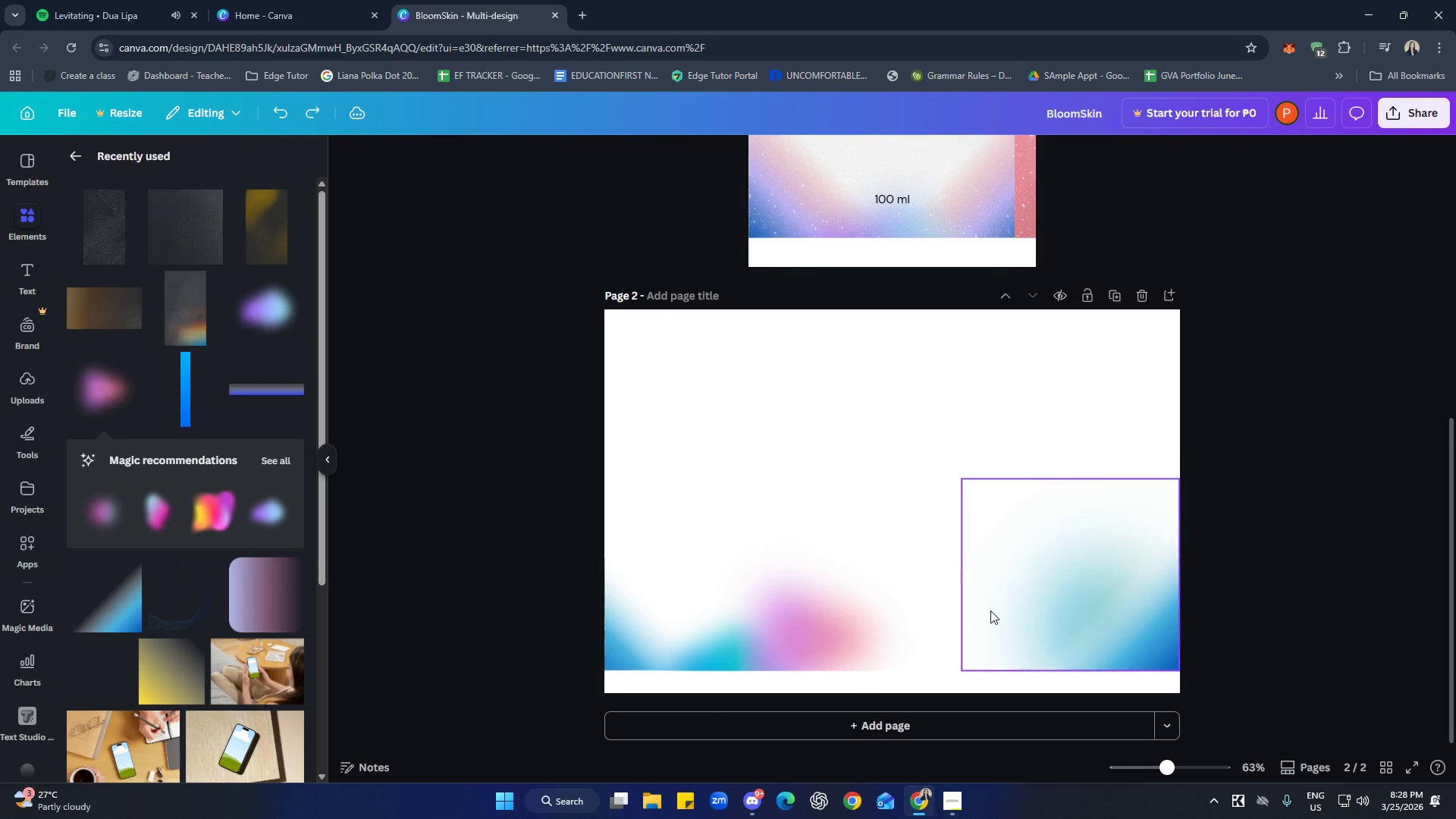 
left_click_drag(start_coordinate=[990, 613], to_coordinate=[976, 615])
 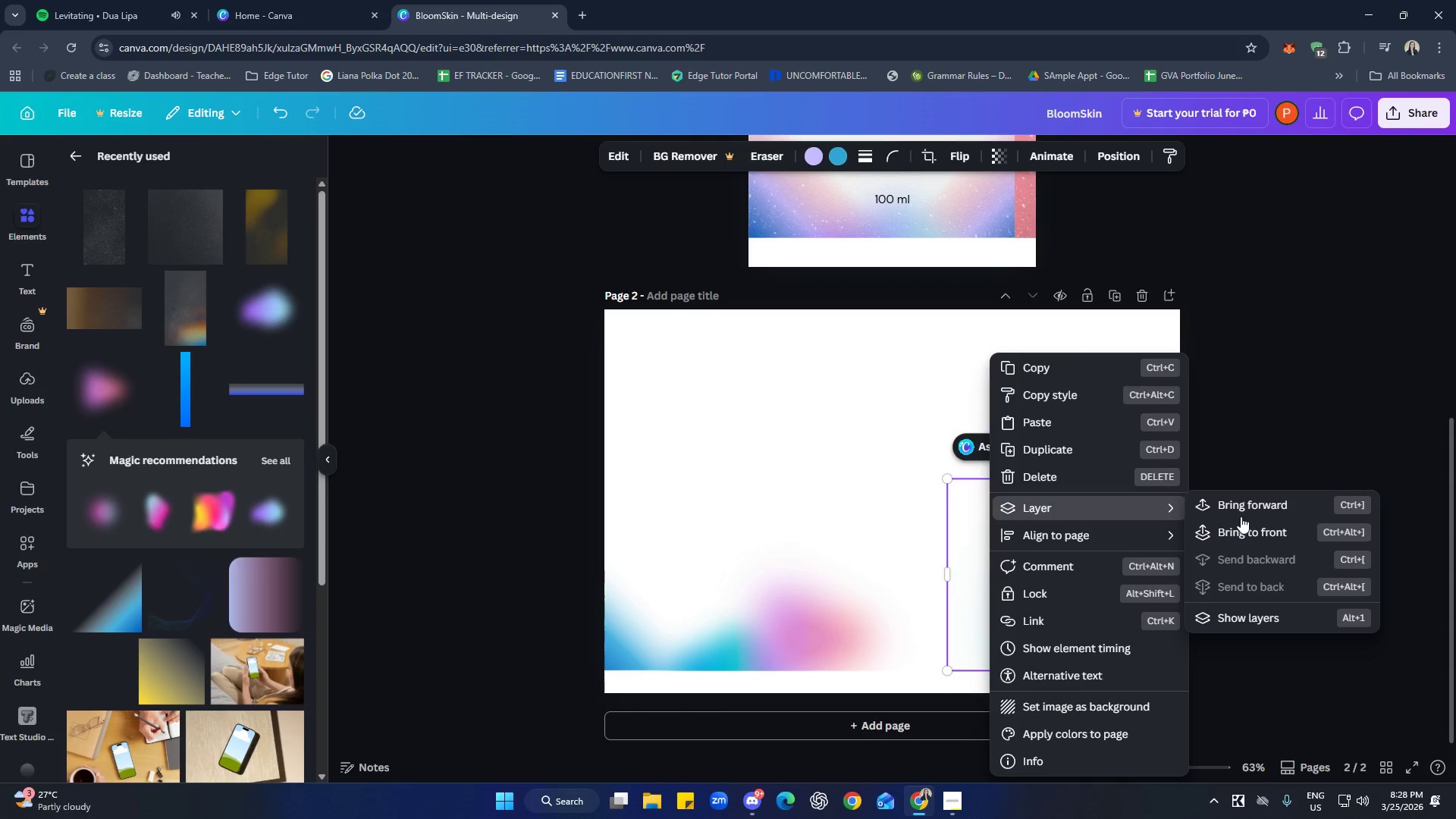 
double_click([1278, 545])
 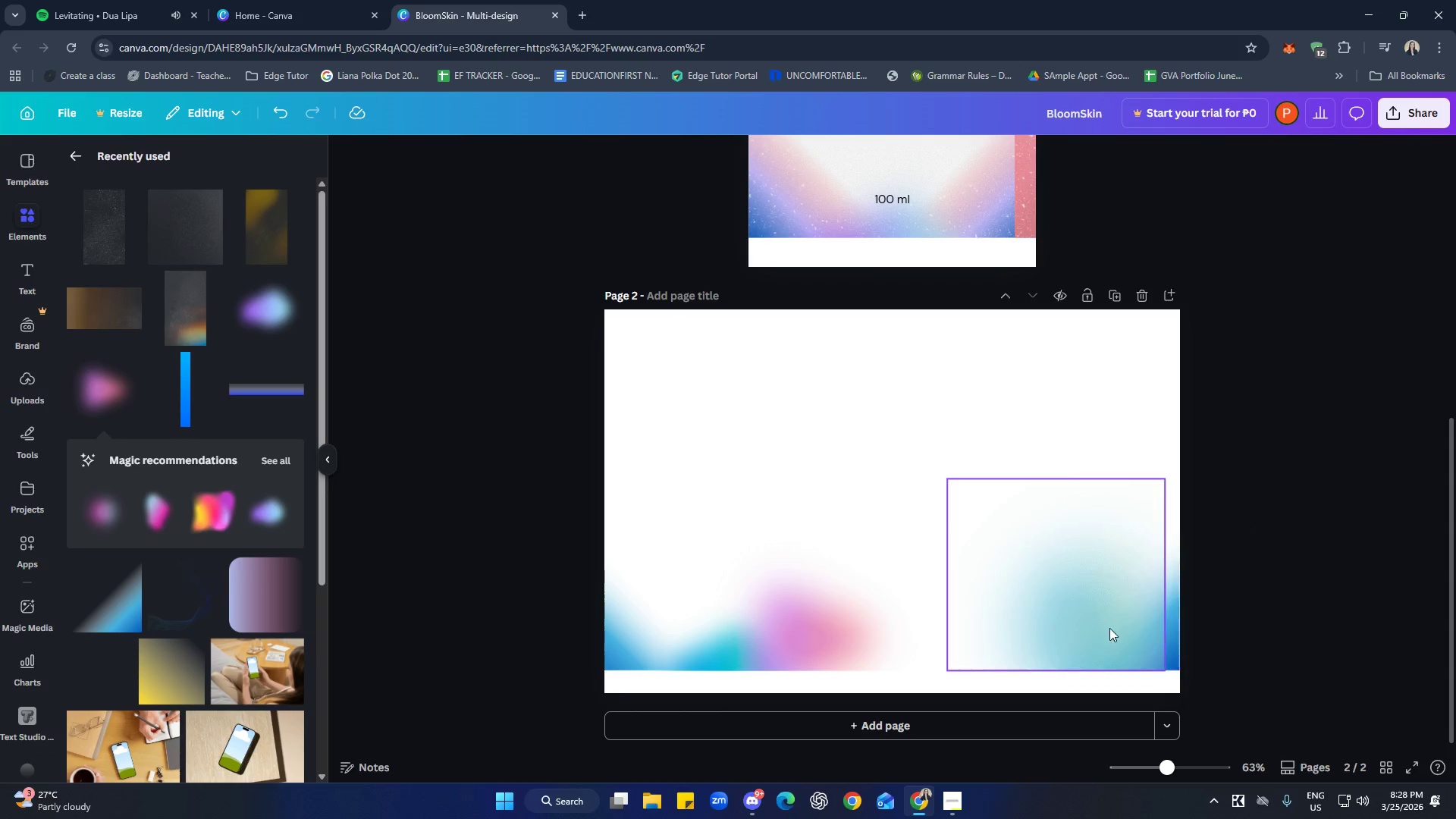 
left_click_drag(start_coordinate=[1097, 620], to_coordinate=[1111, 619])
 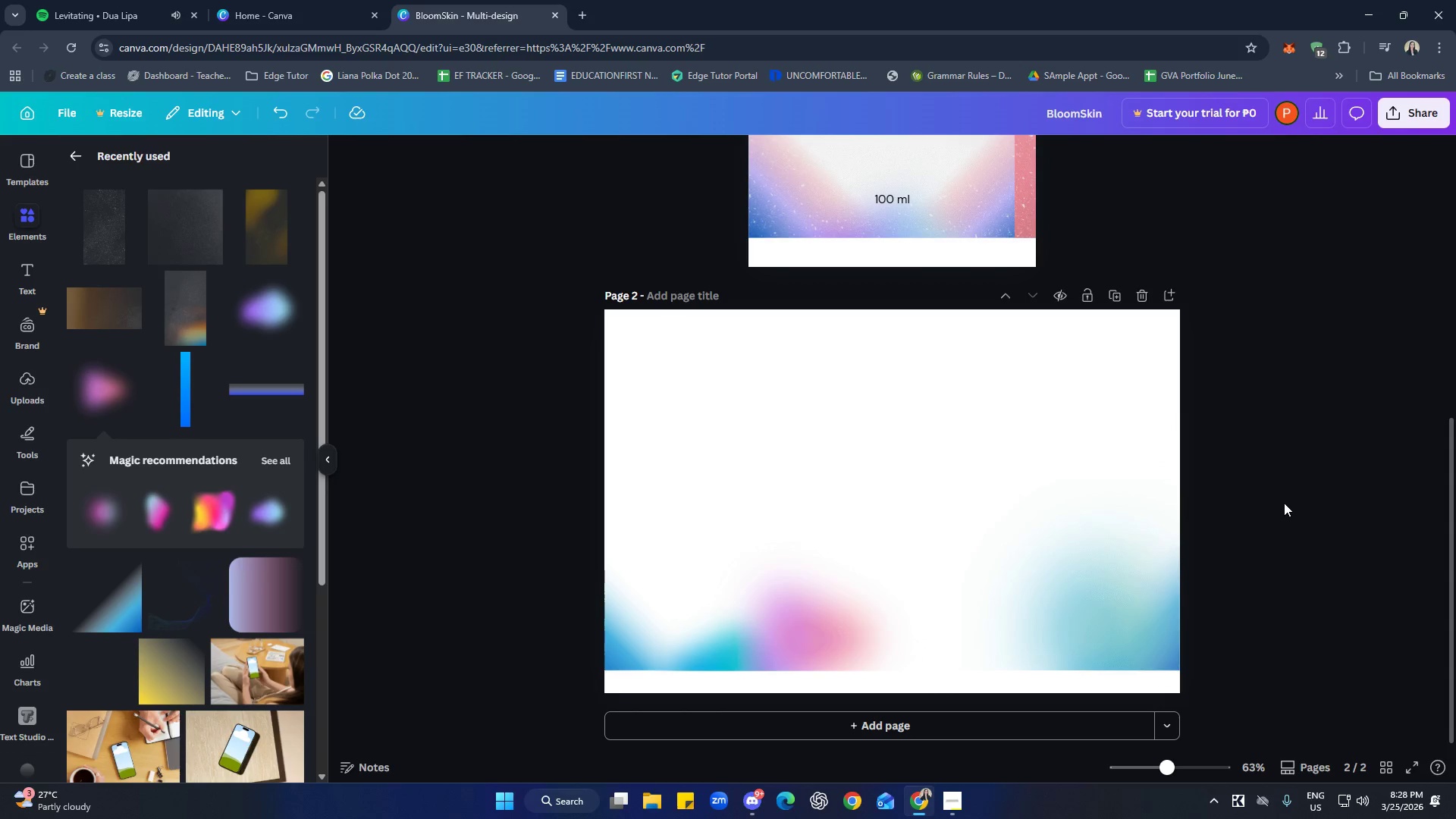 
left_click([1132, 596])
 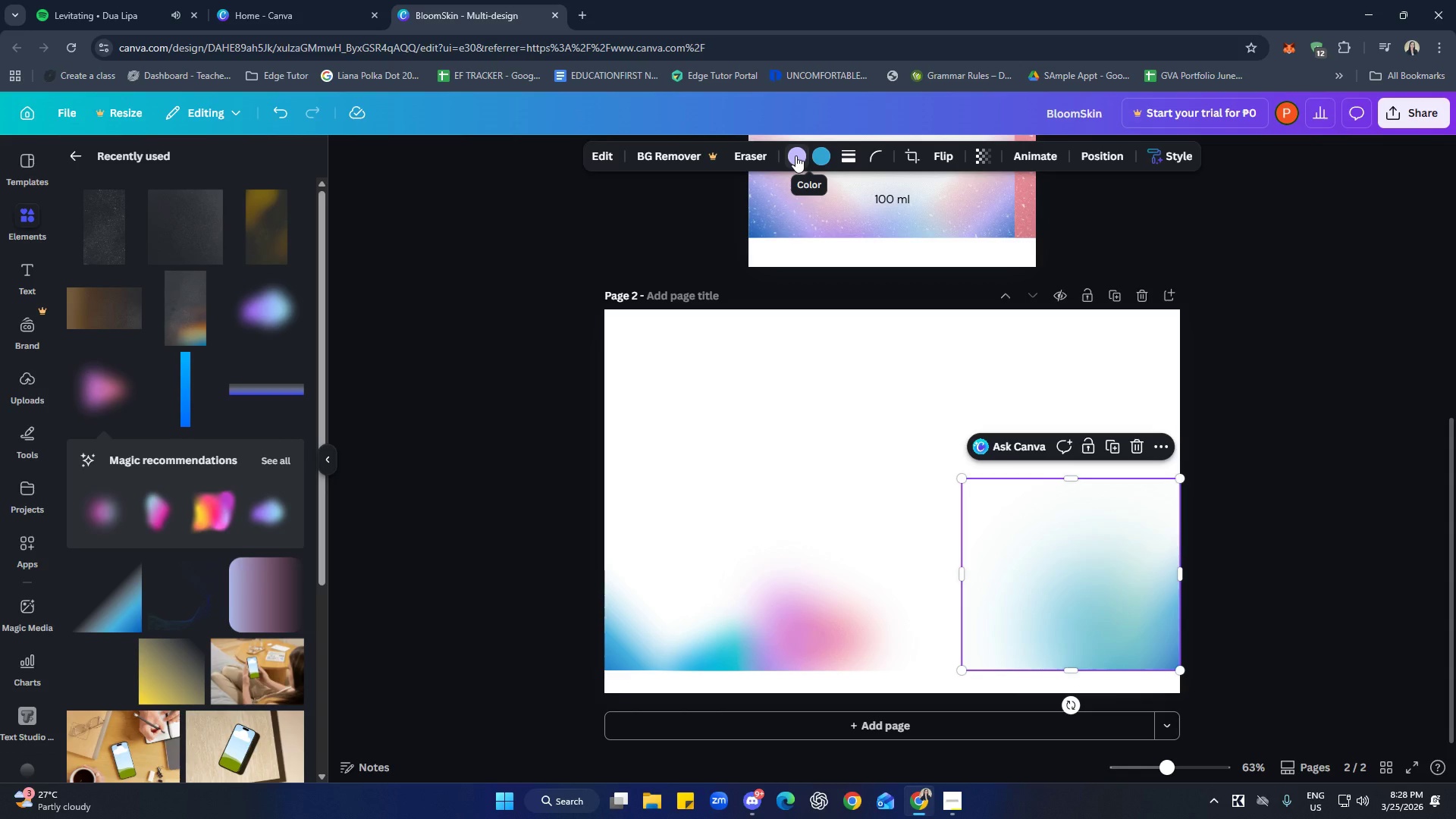 
left_click([795, 155])
 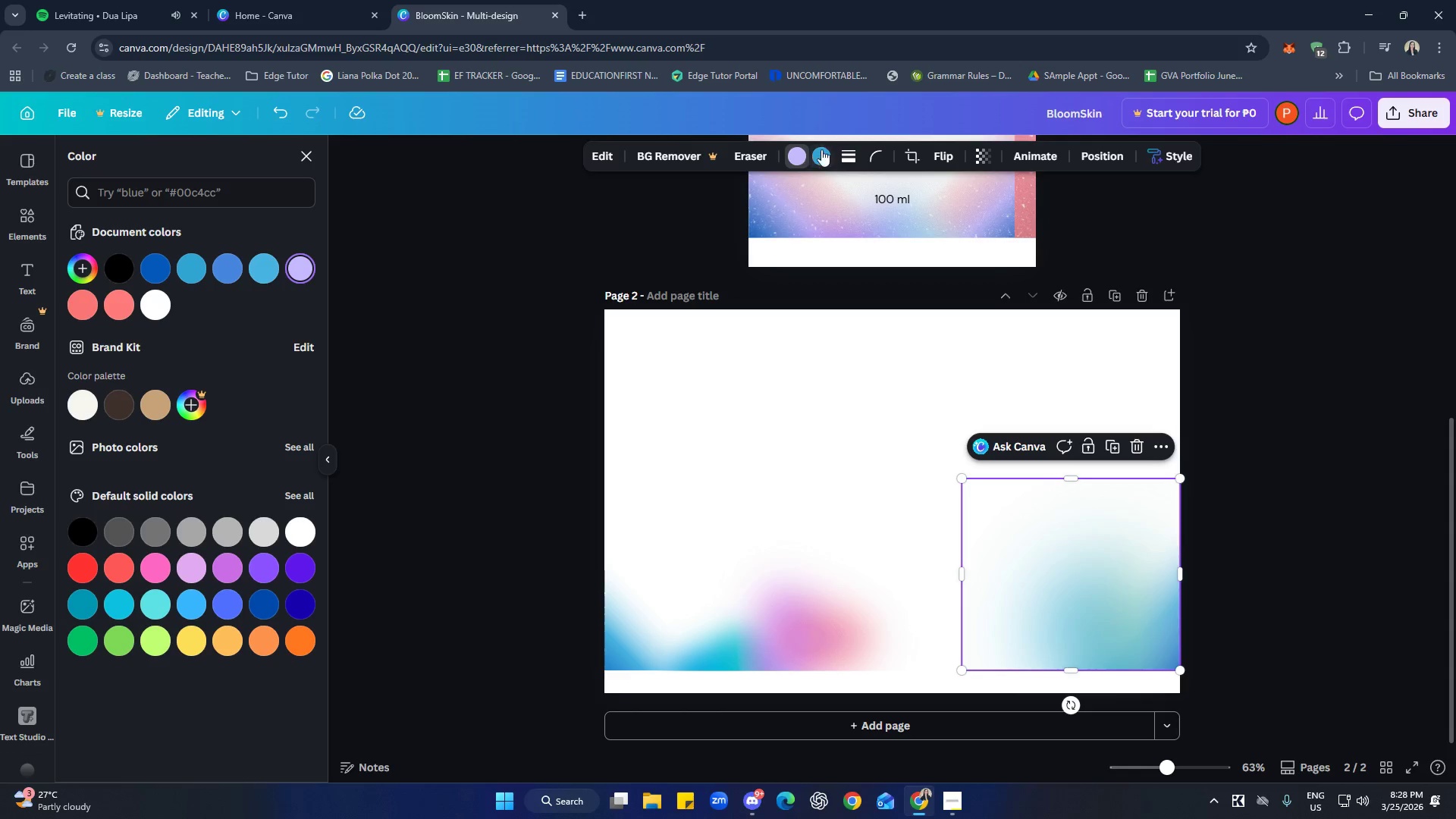 
left_click([824, 149])
 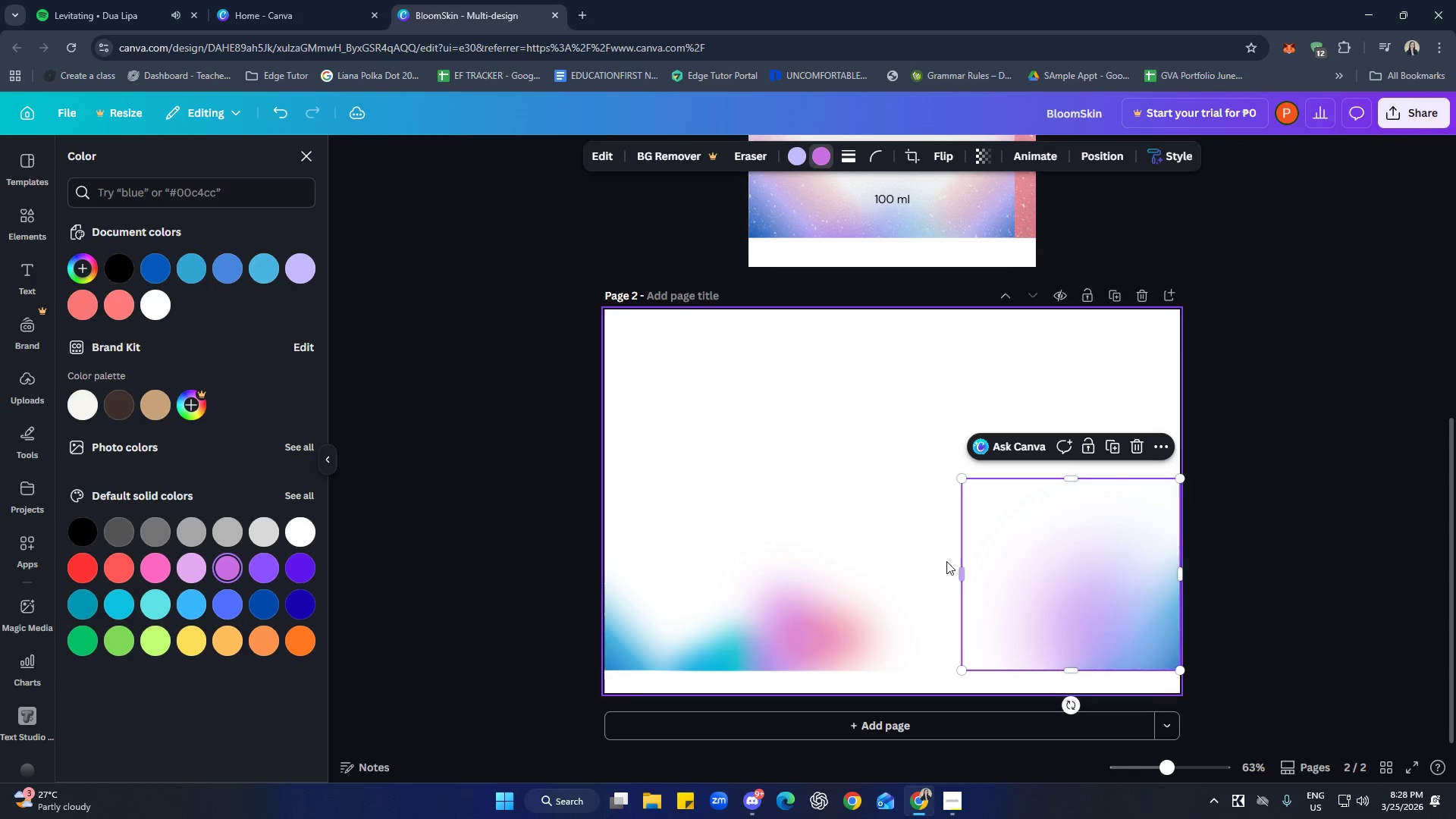 
left_click([1330, 563])
 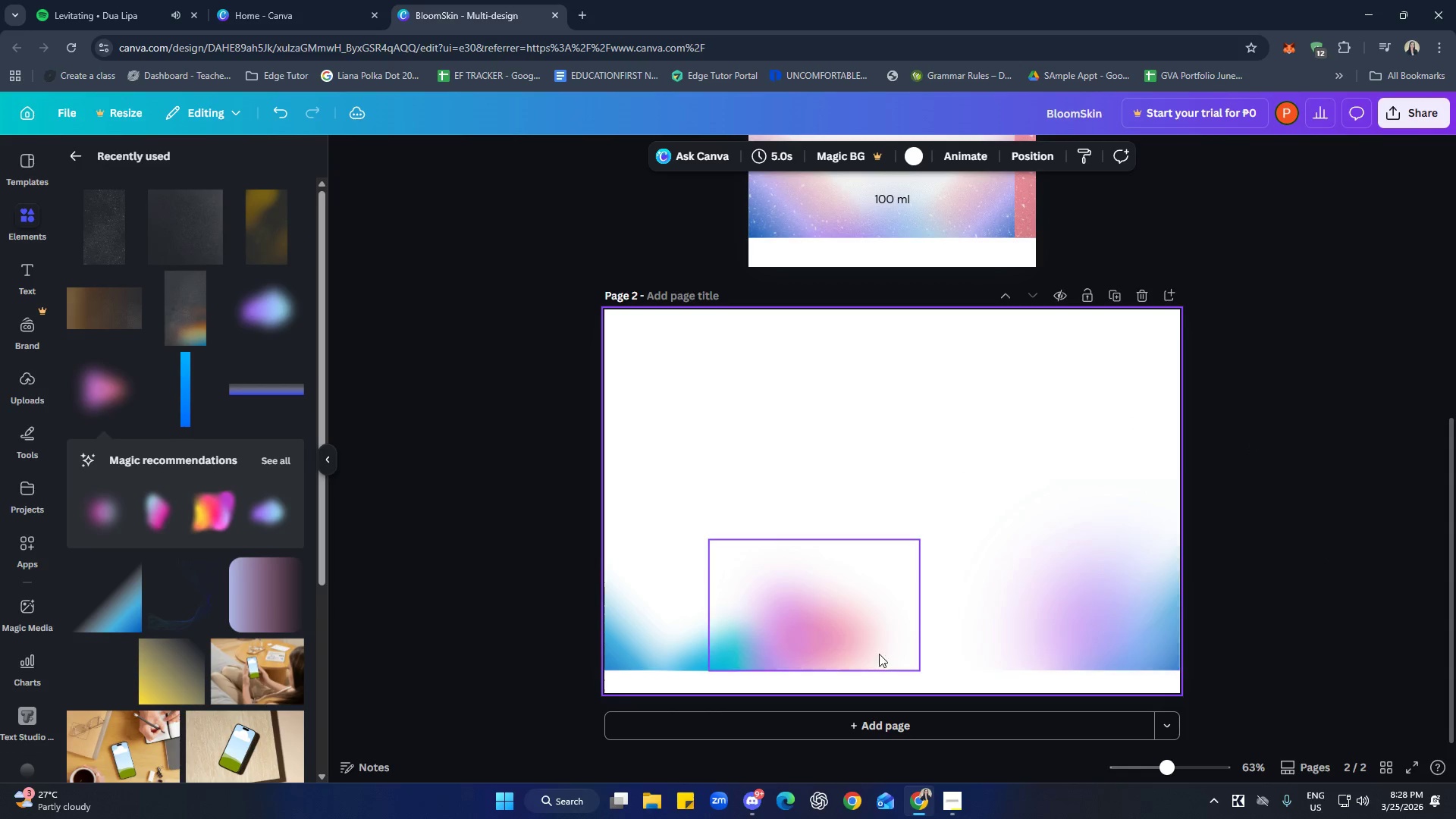 
left_click([802, 628])
 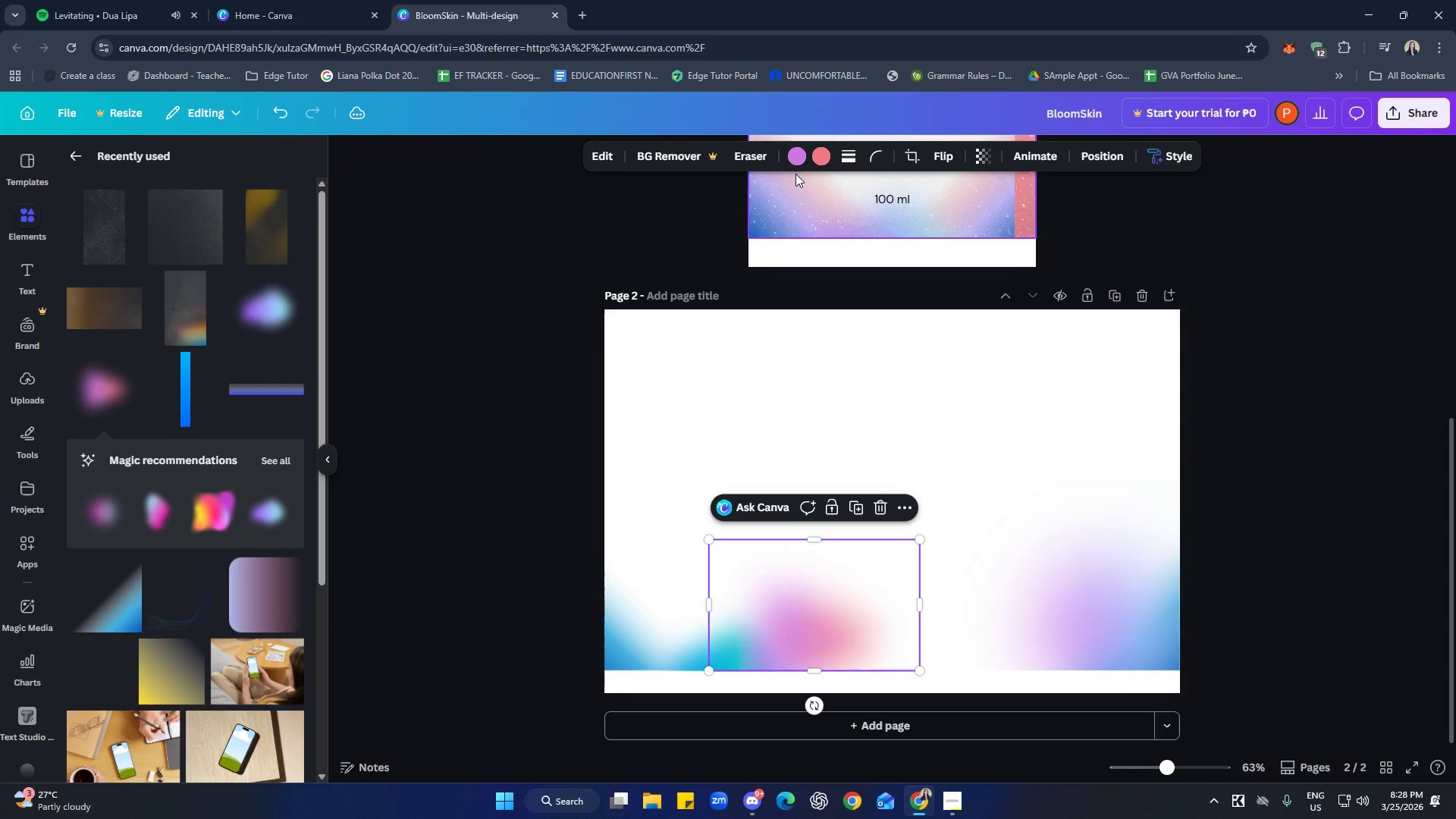 
left_click([794, 163])
 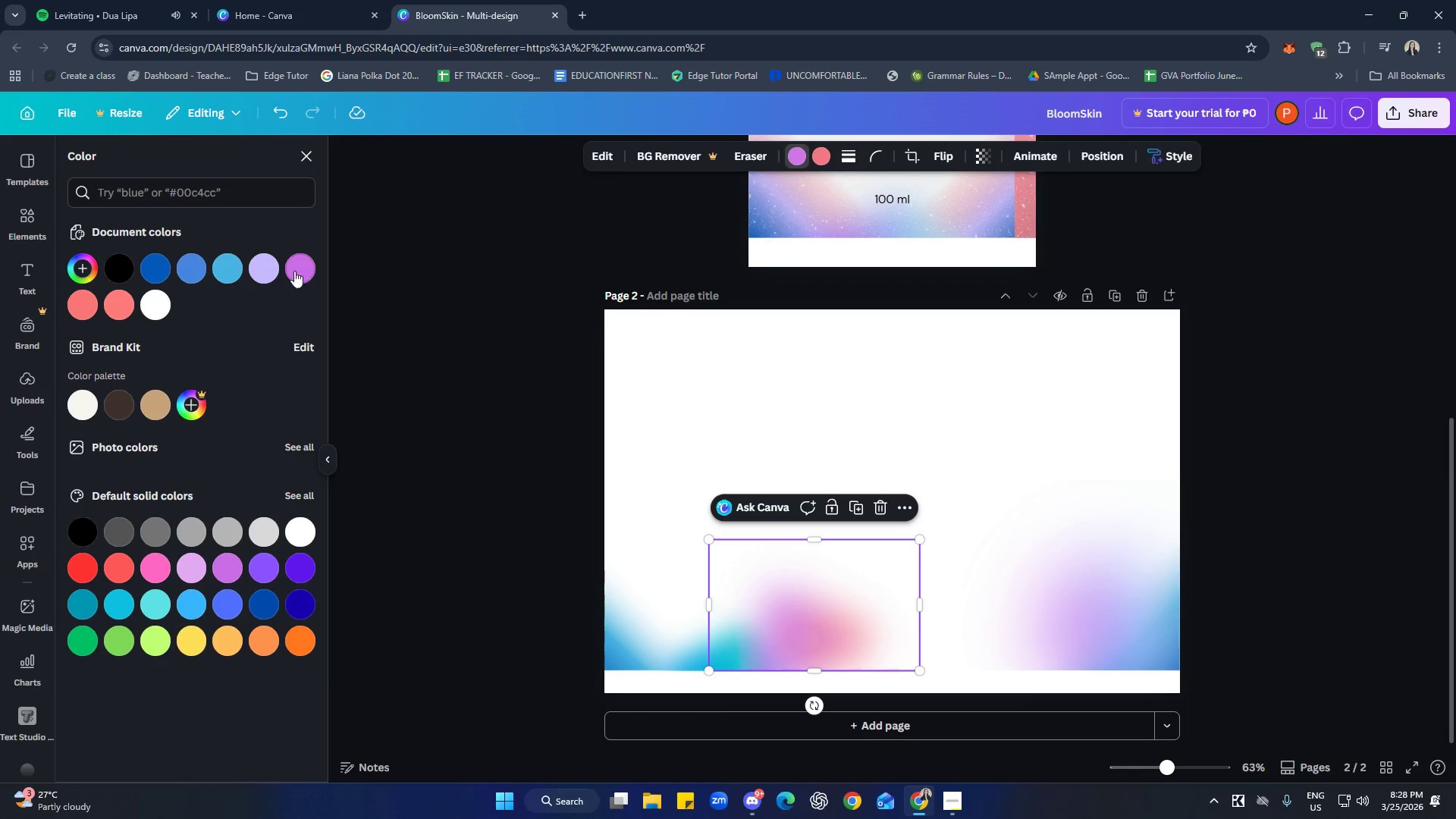 
left_click([265, 275])
 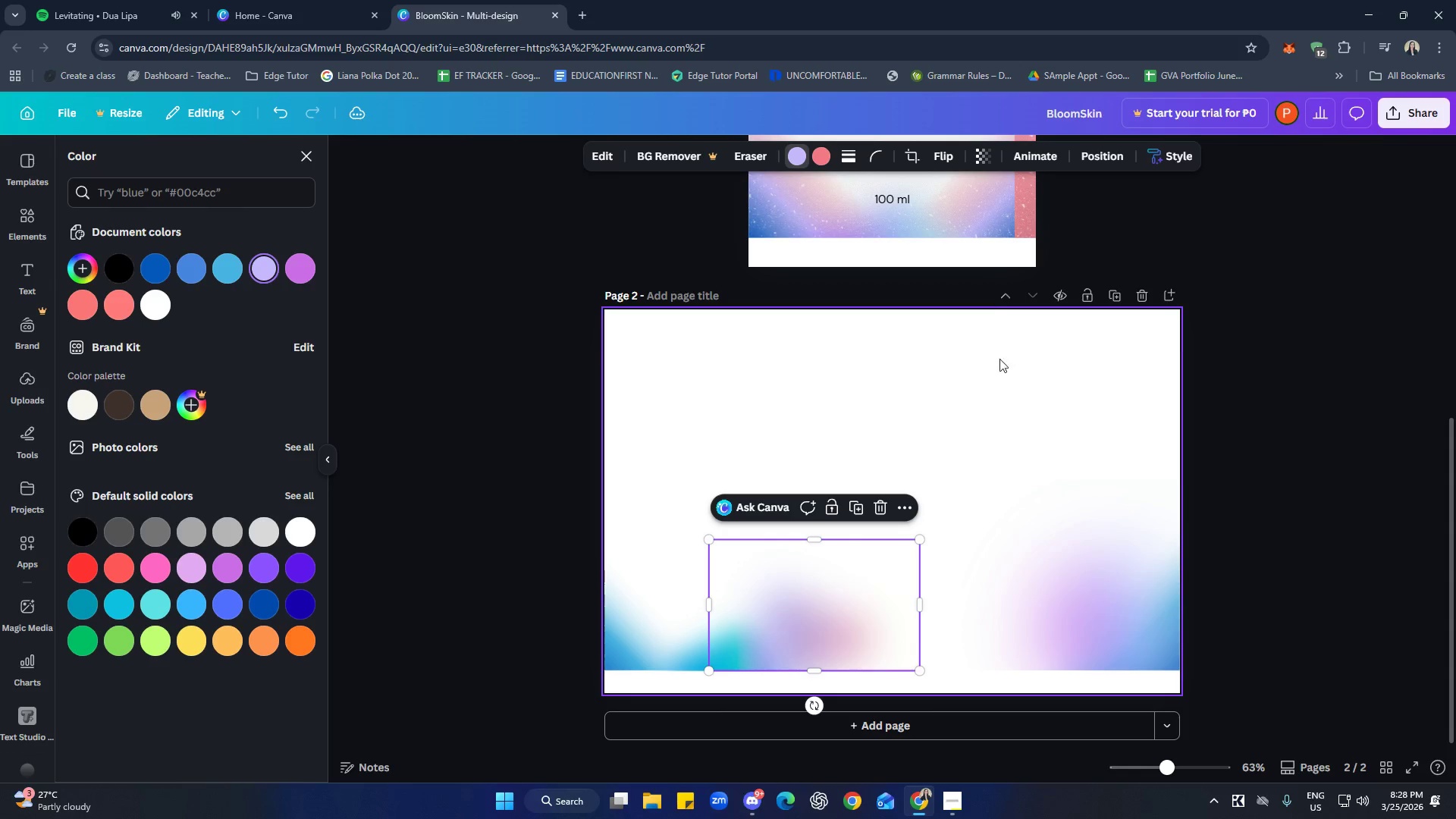 
left_click([813, 162])
 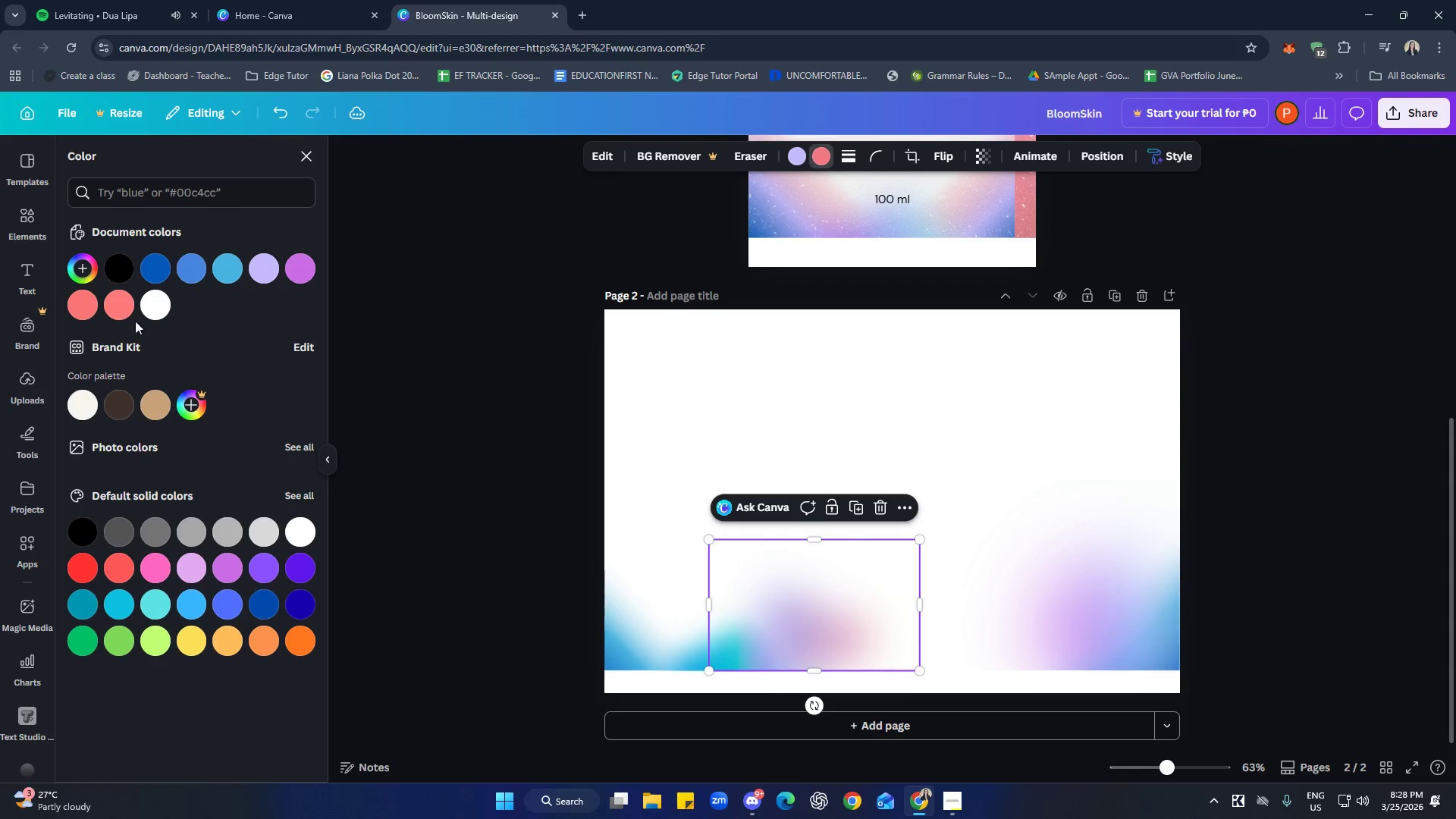 
left_click([124, 307])
 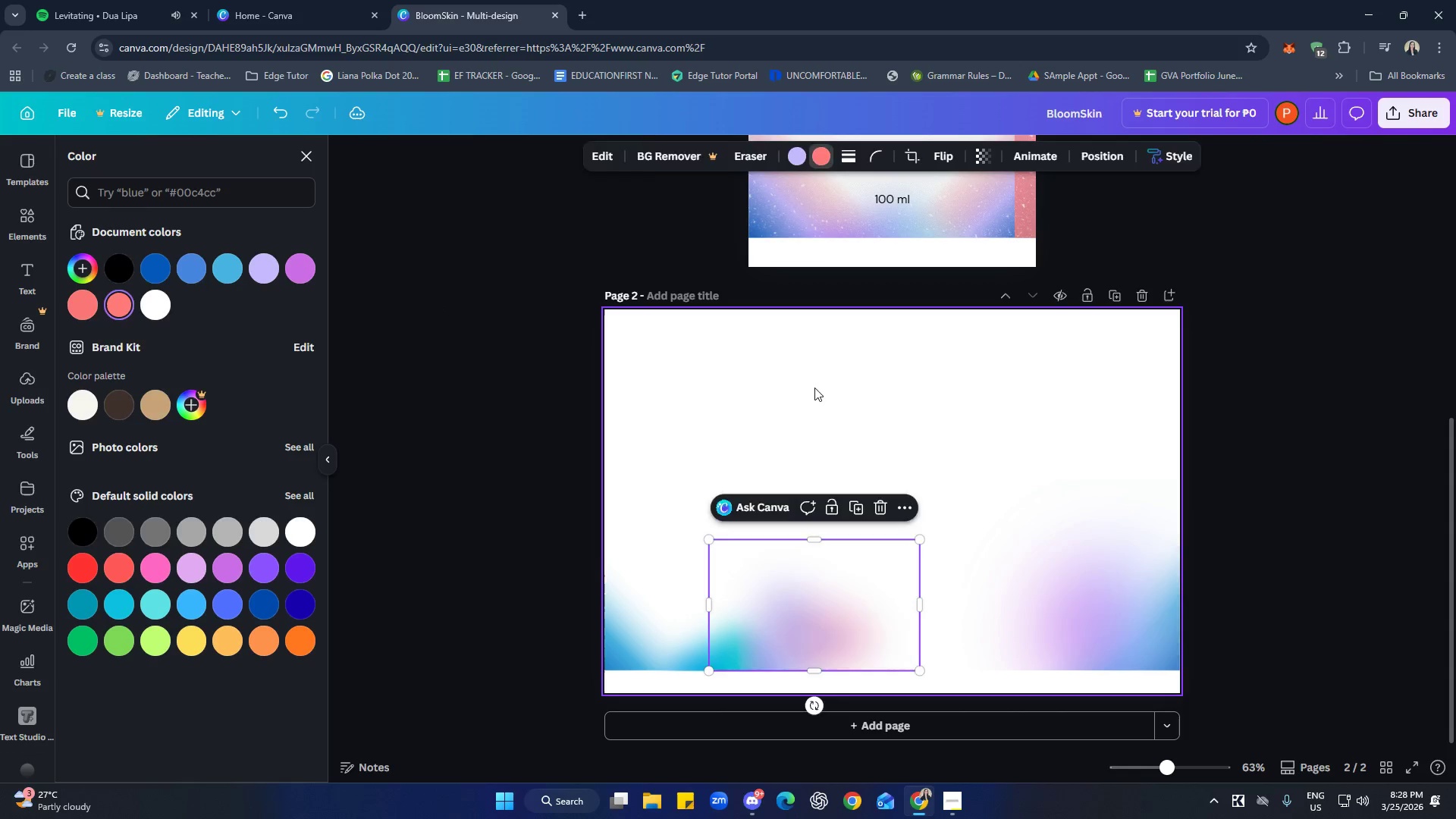 
double_click([1389, 472])
 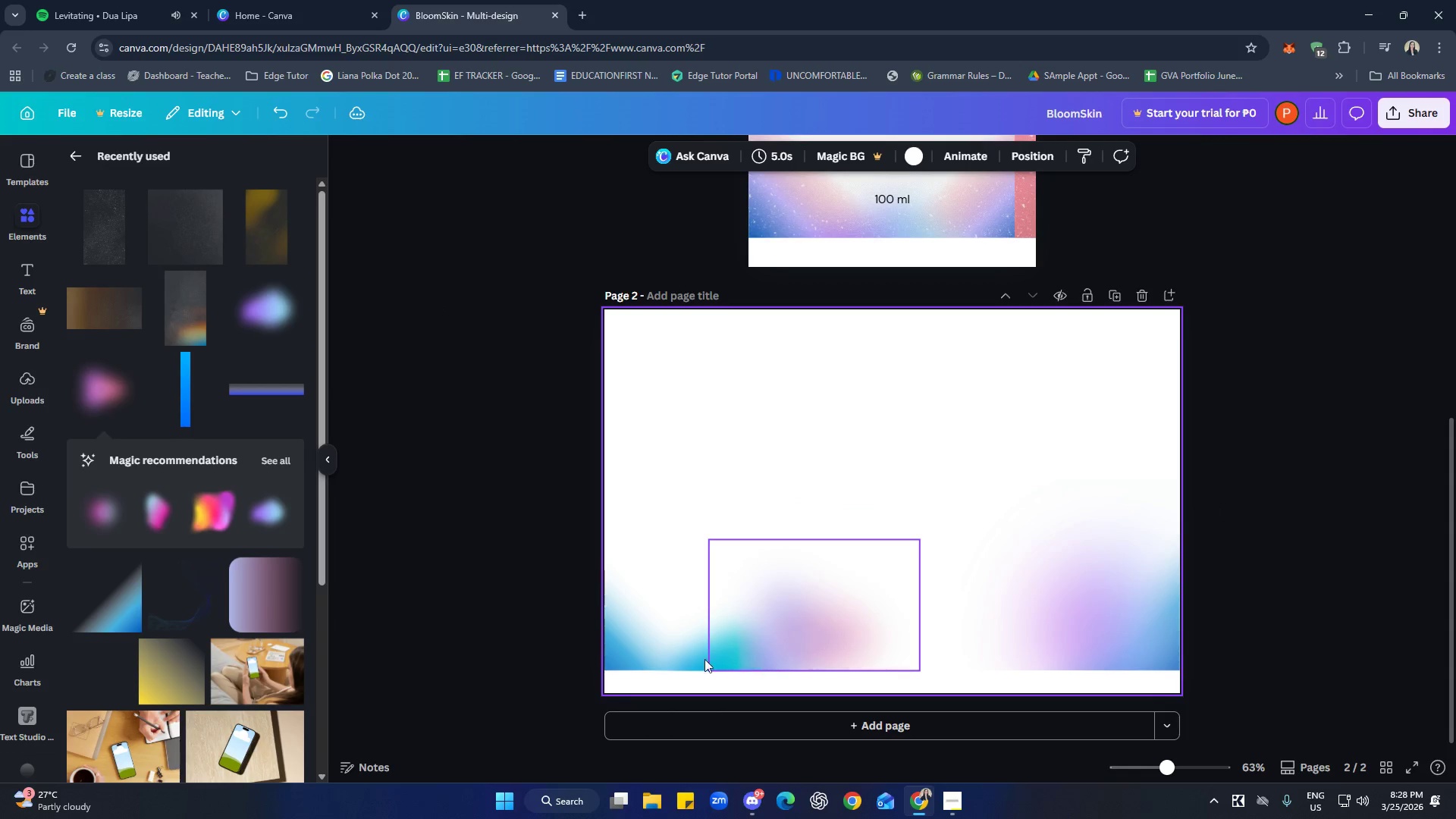 
left_click([670, 653])
 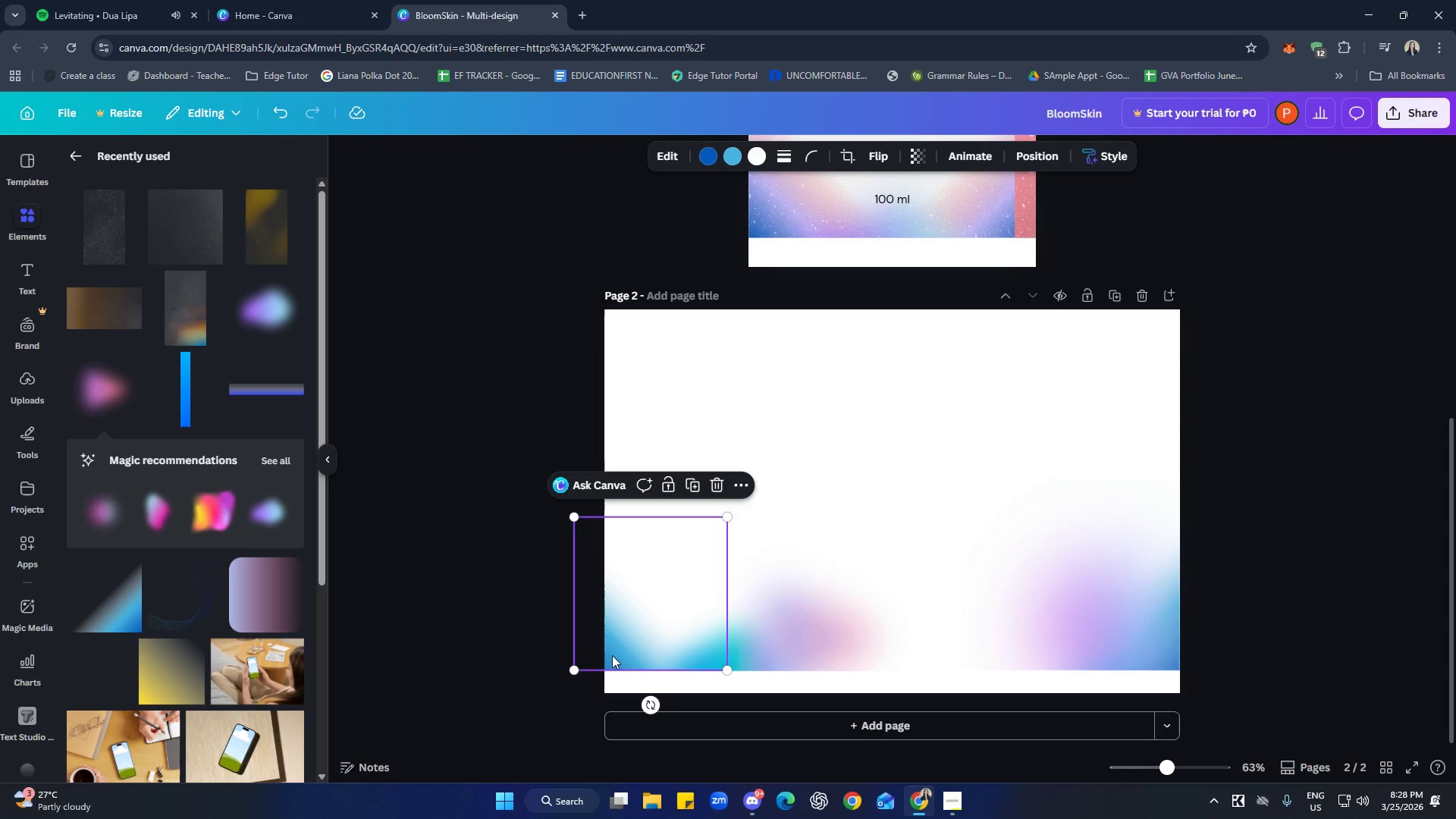 
wait(6.05)
 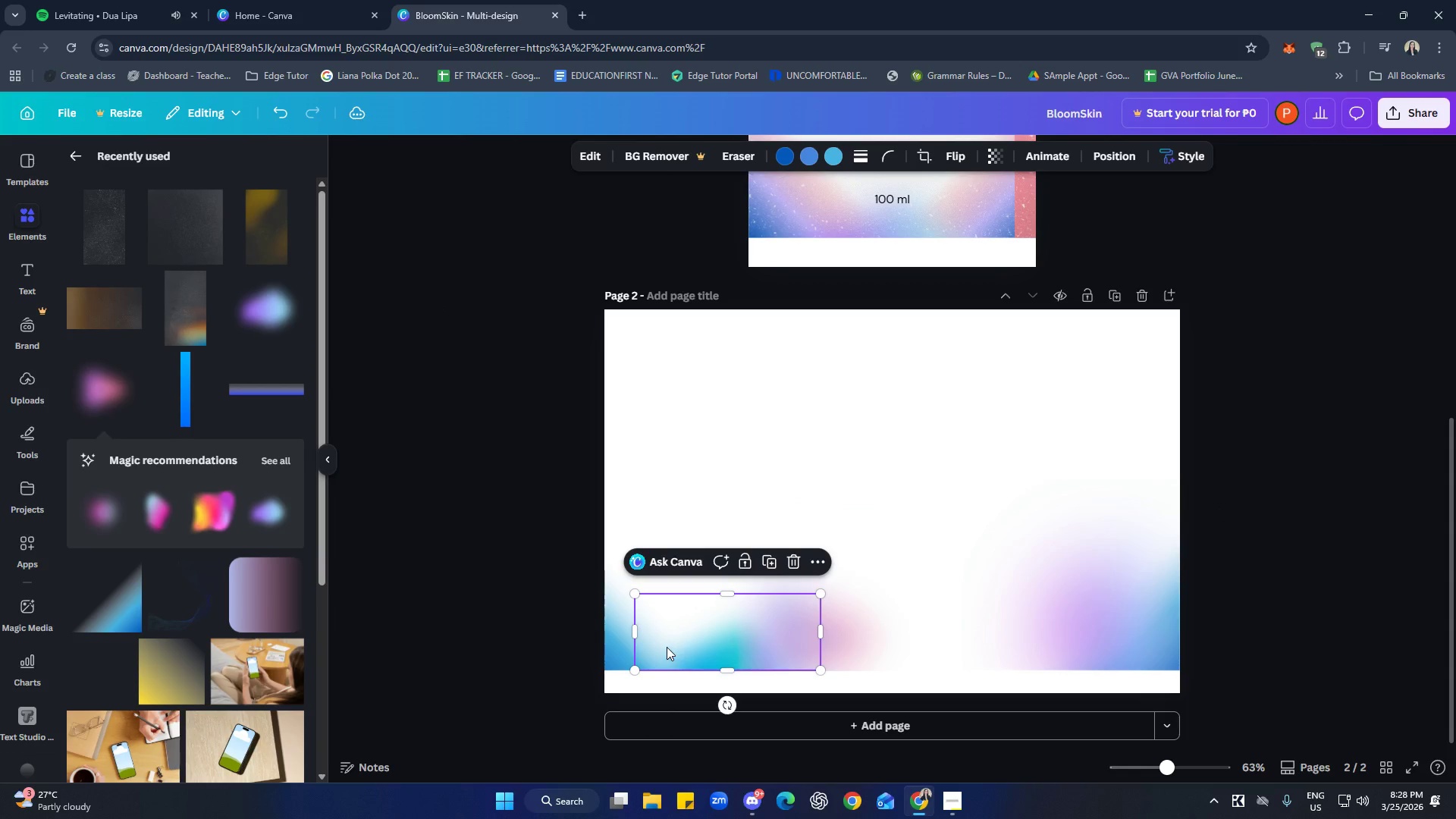 
left_click([882, 155])
 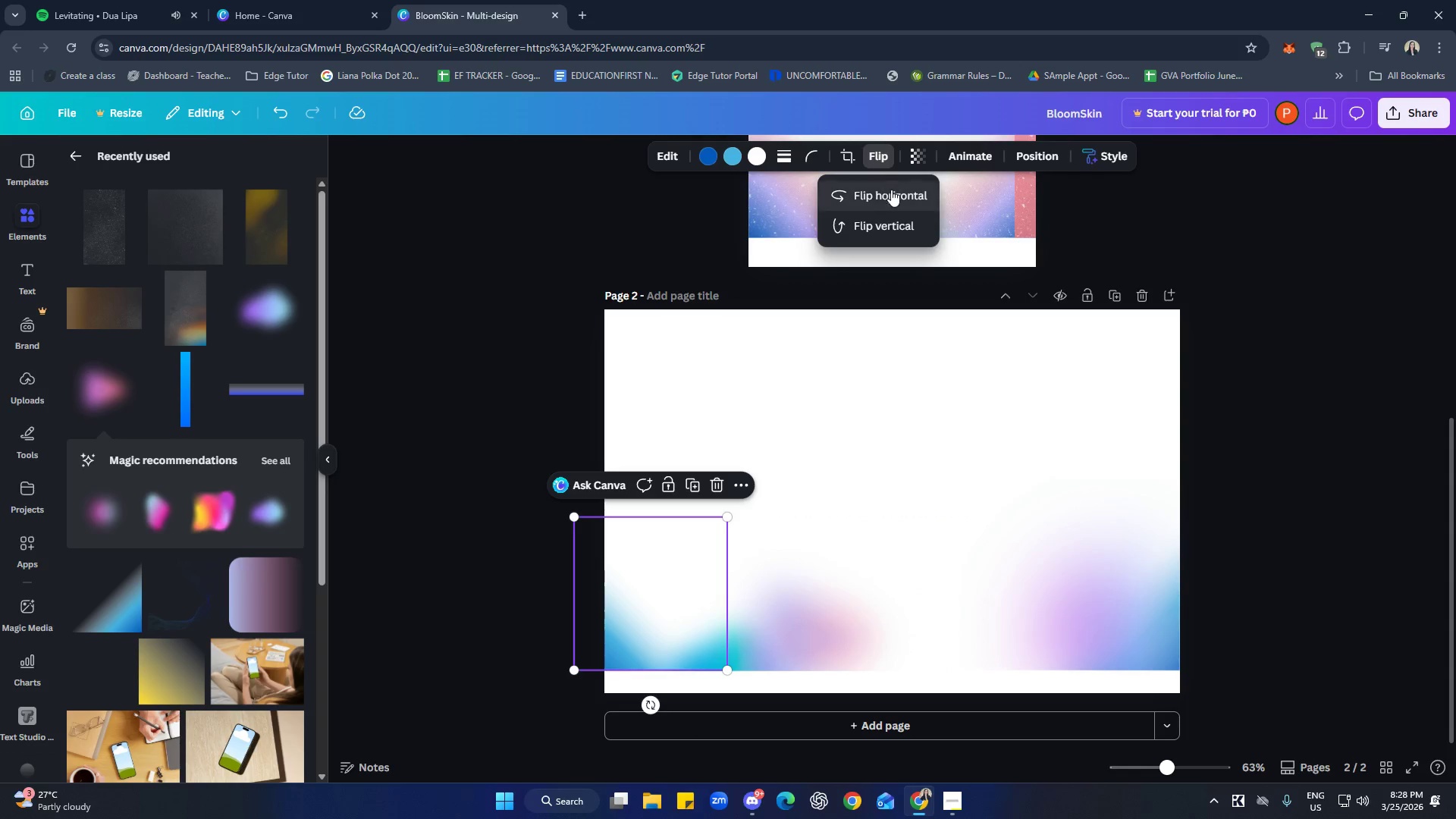 
left_click([893, 197])
 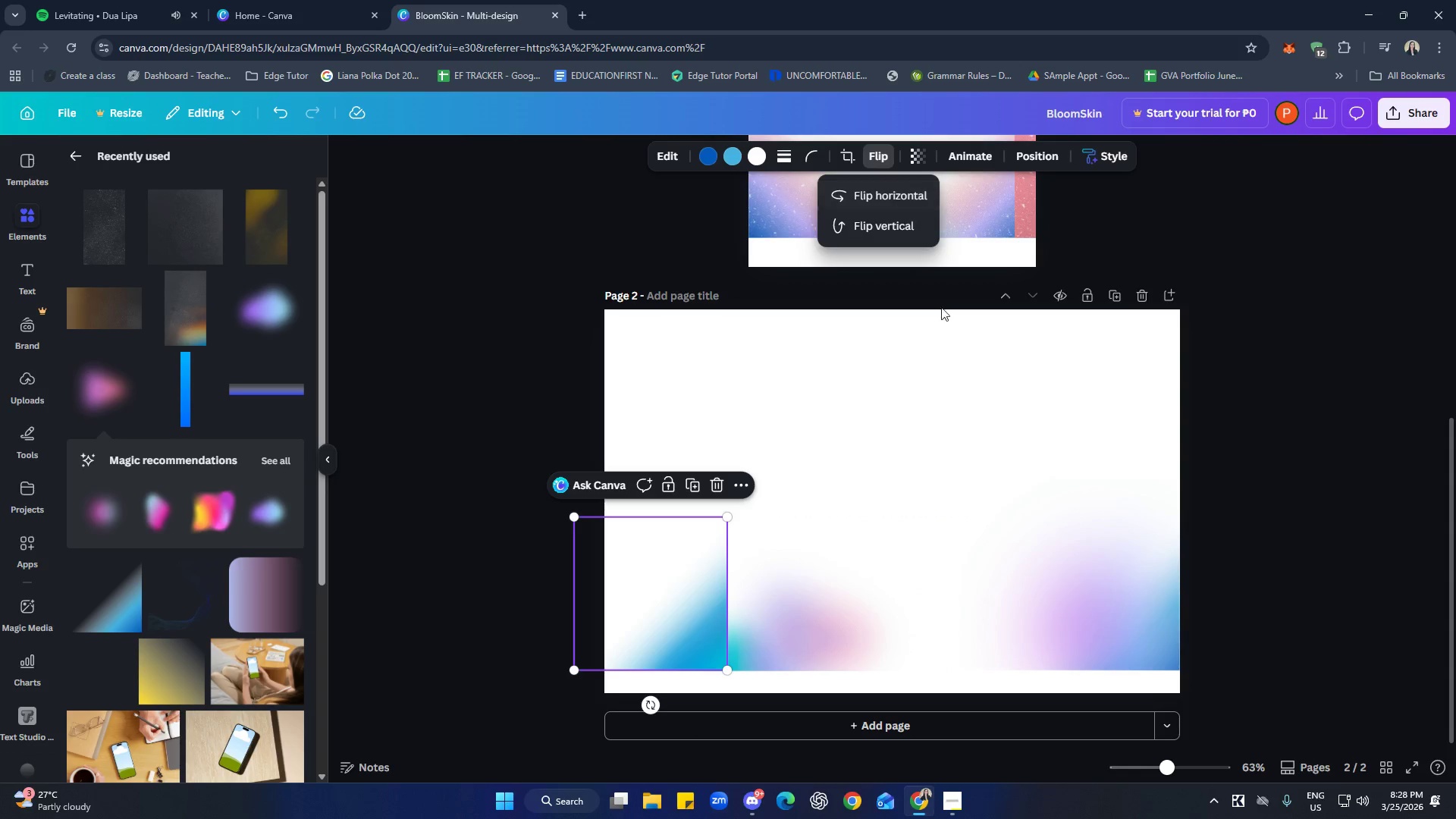 
left_click([977, 353])
 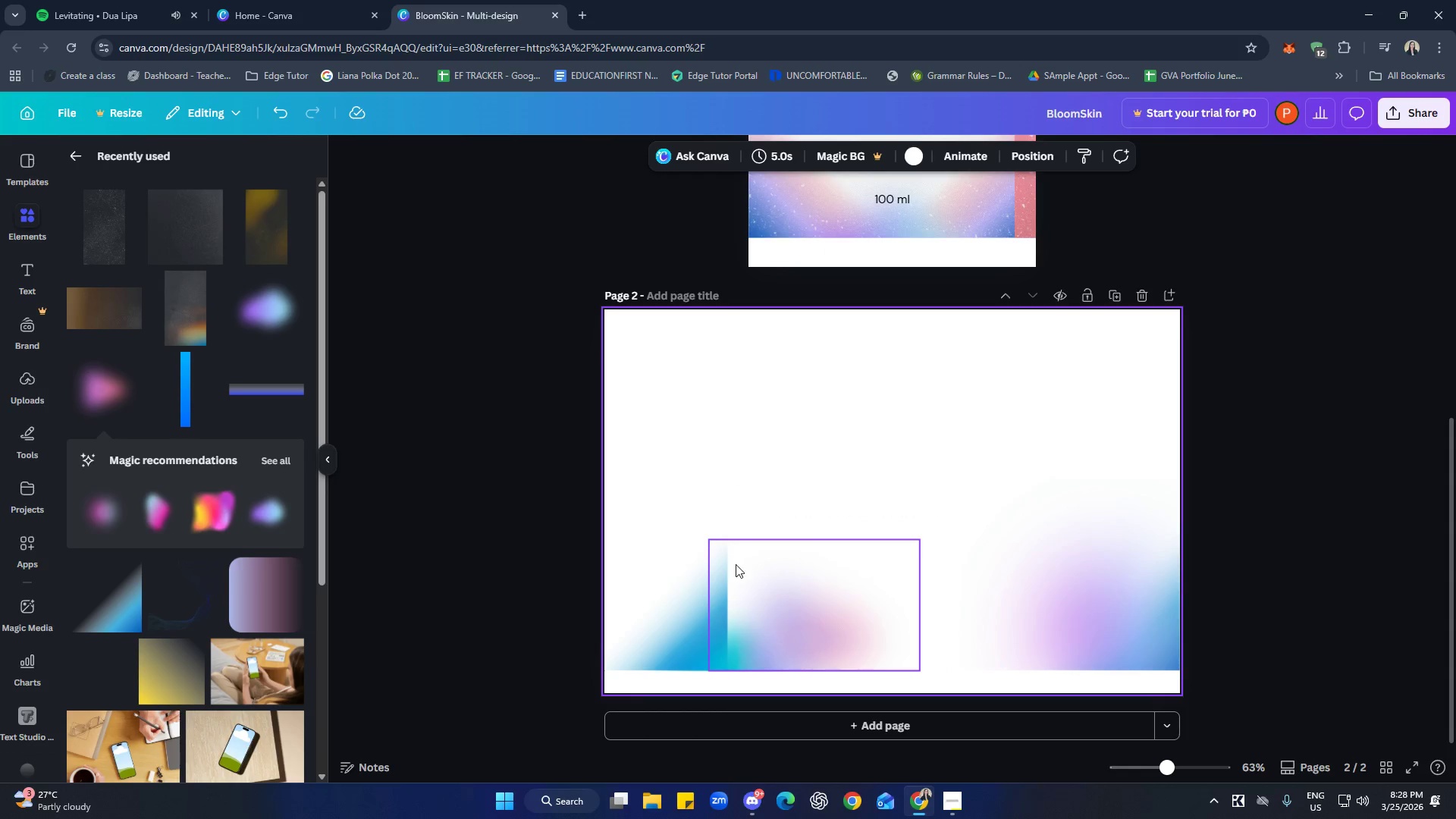 
left_click([714, 564])
 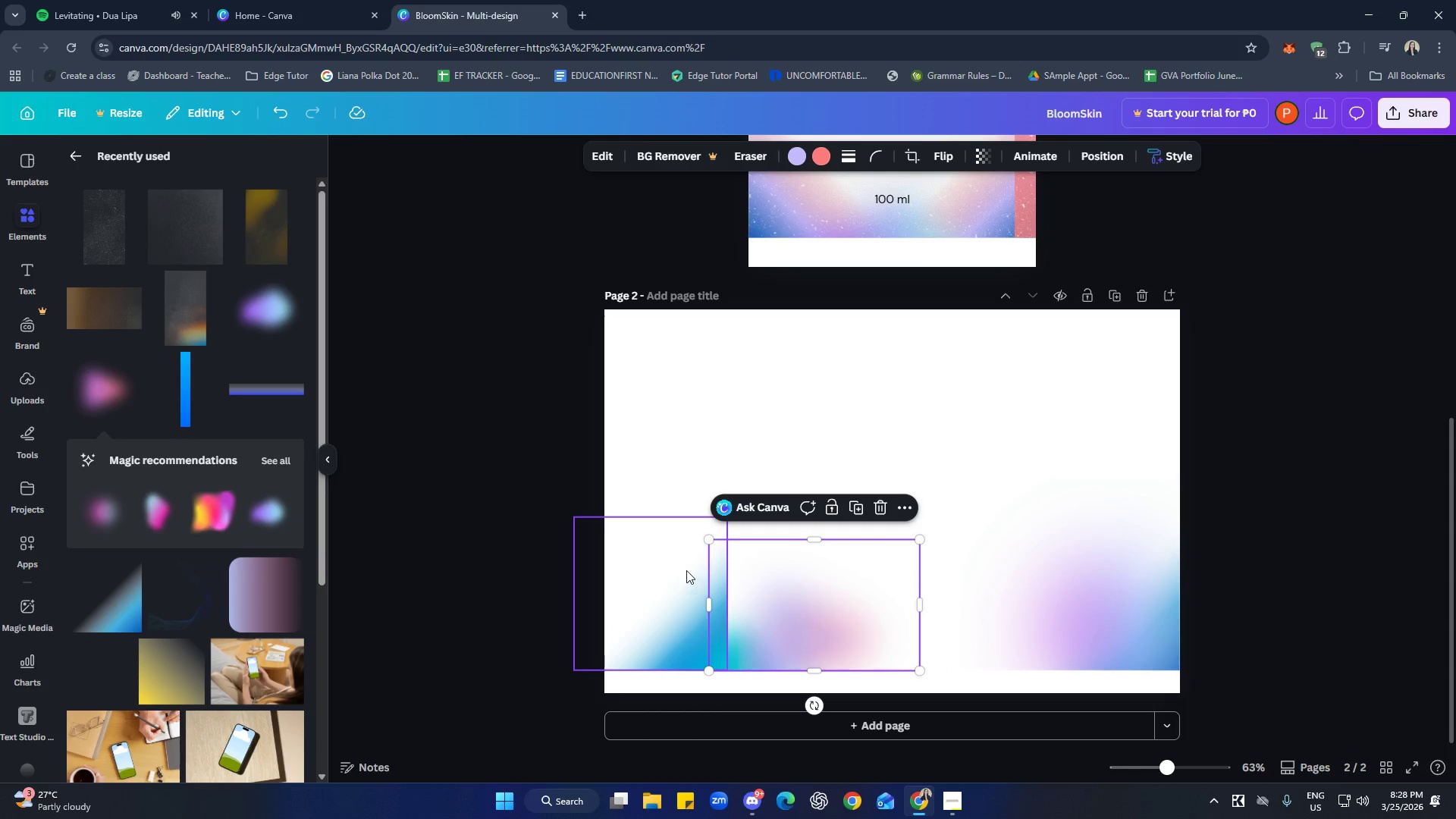 
left_click([664, 569])
 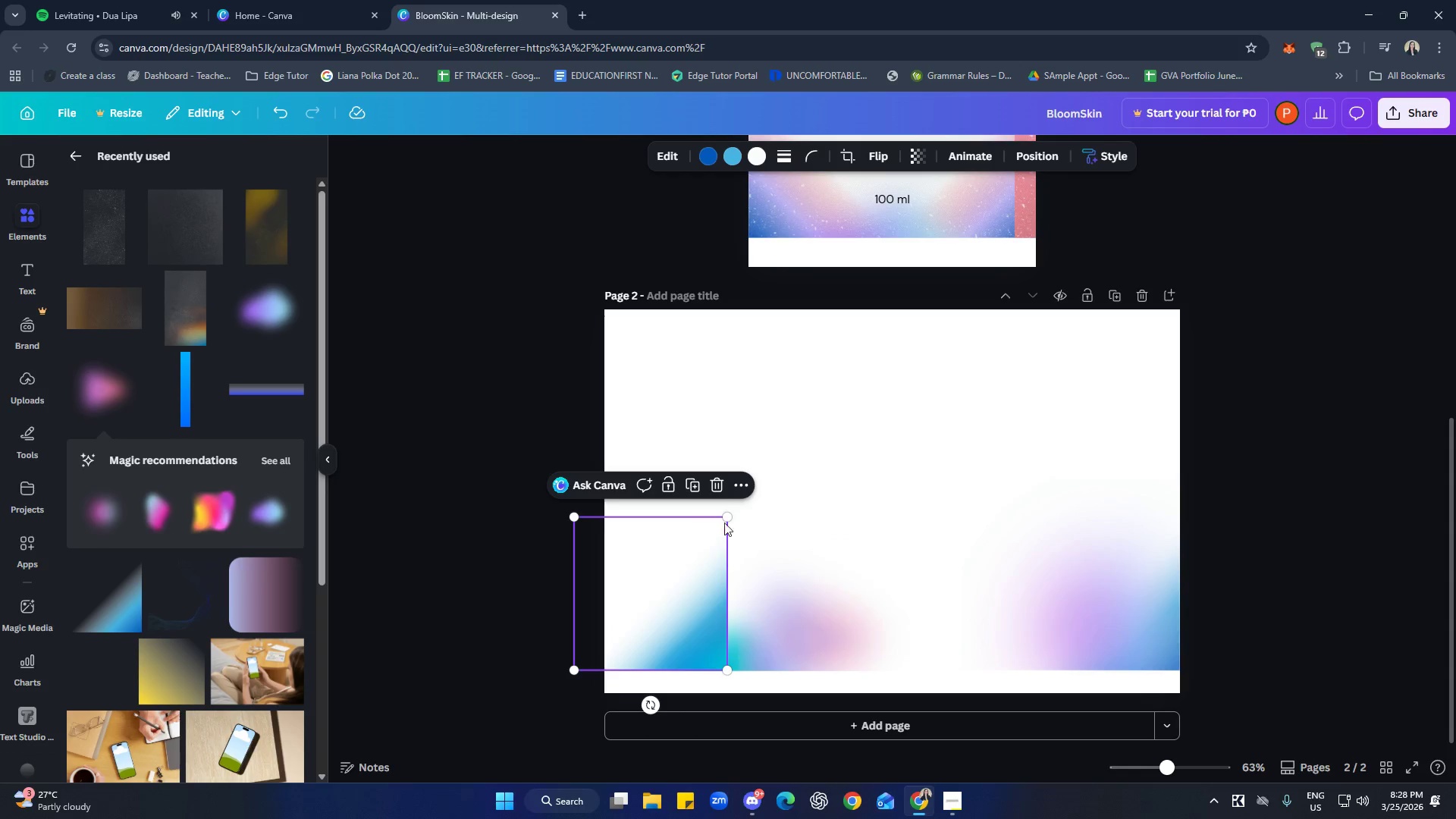 
left_click_drag(start_coordinate=[728, 520], to_coordinate=[671, 603])
 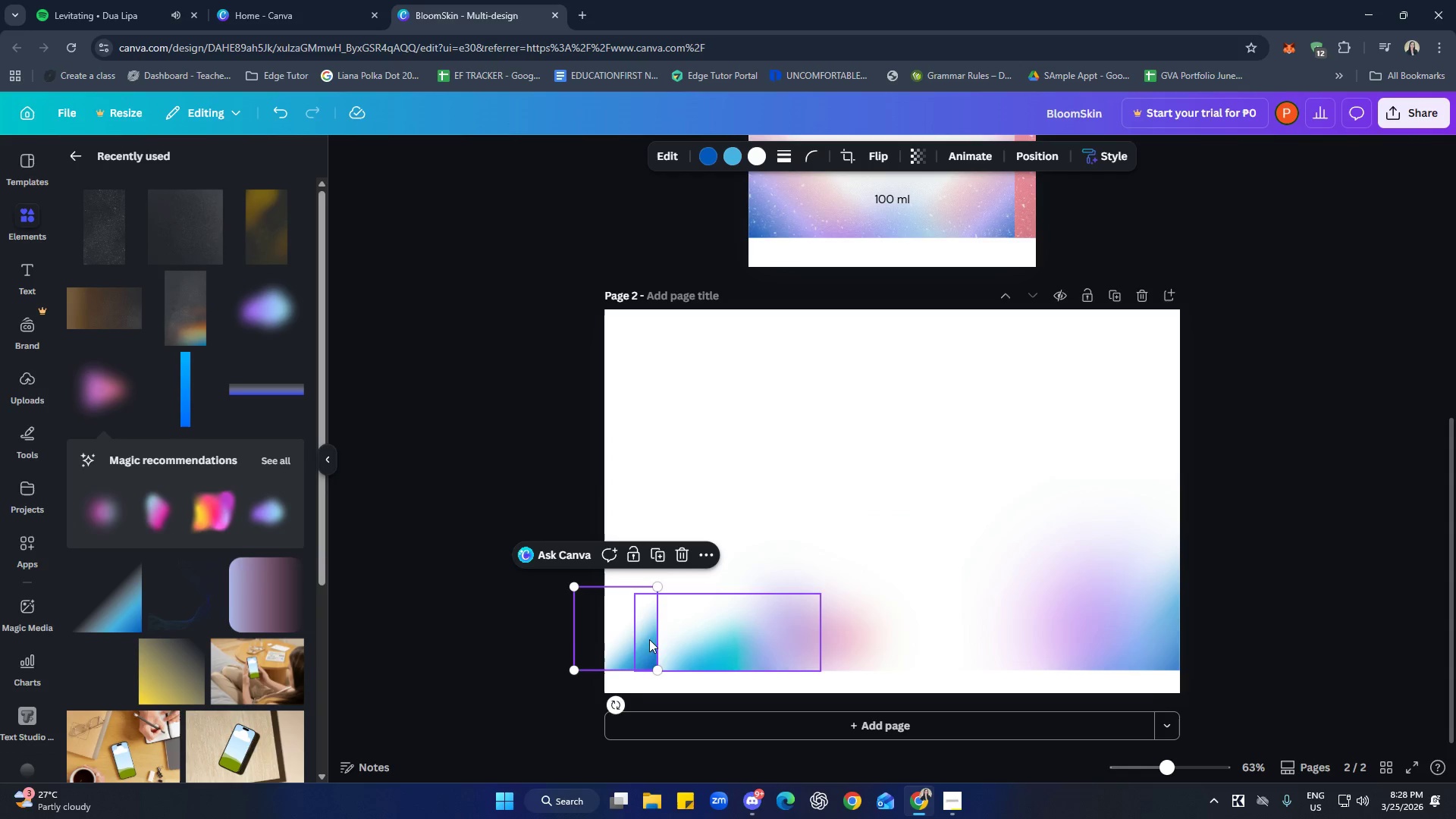 
left_click_drag(start_coordinate=[645, 635], to_coordinate=[654, 659])
 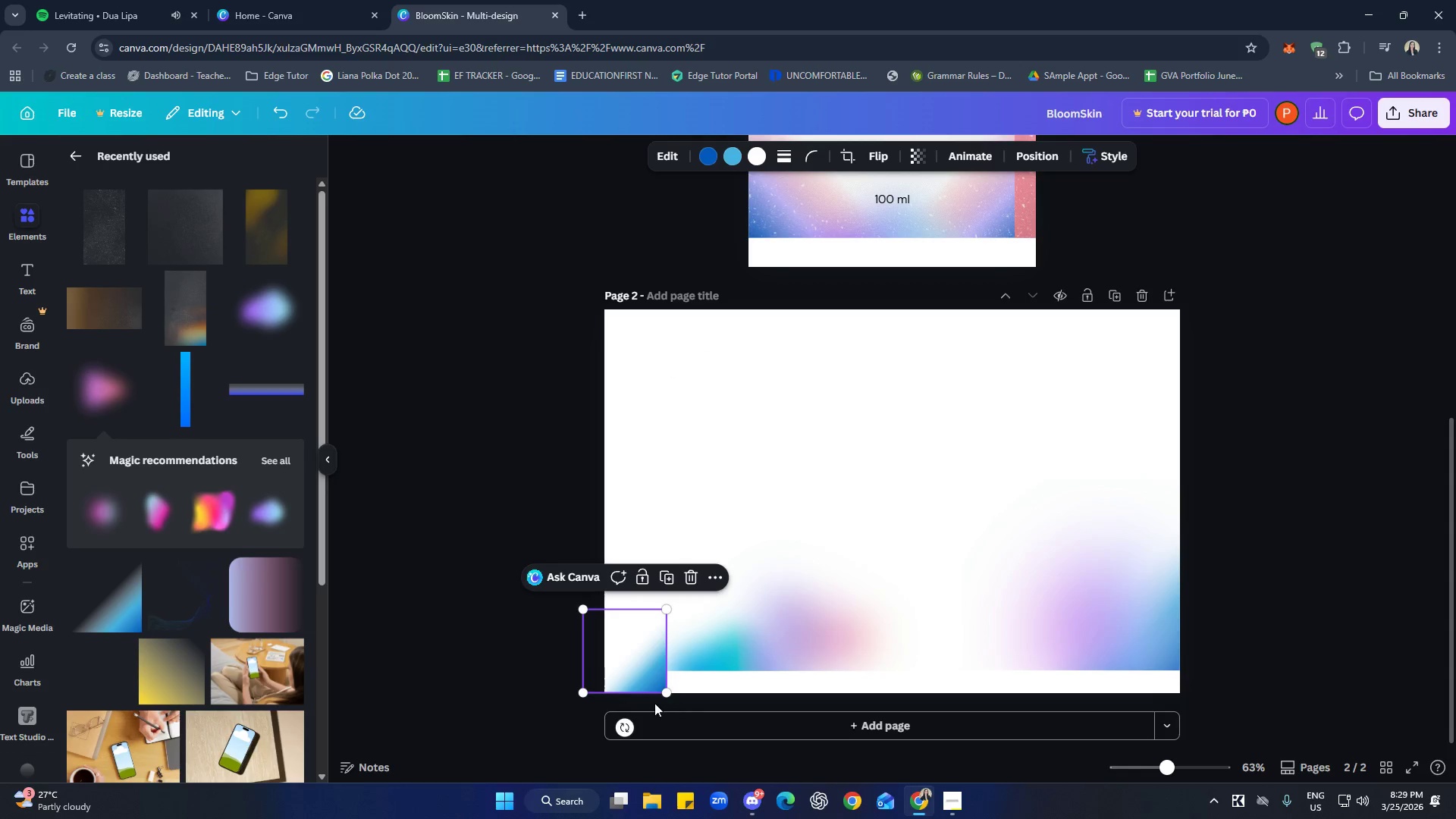 
left_click_drag(start_coordinate=[628, 730], to_coordinate=[598, 701])
 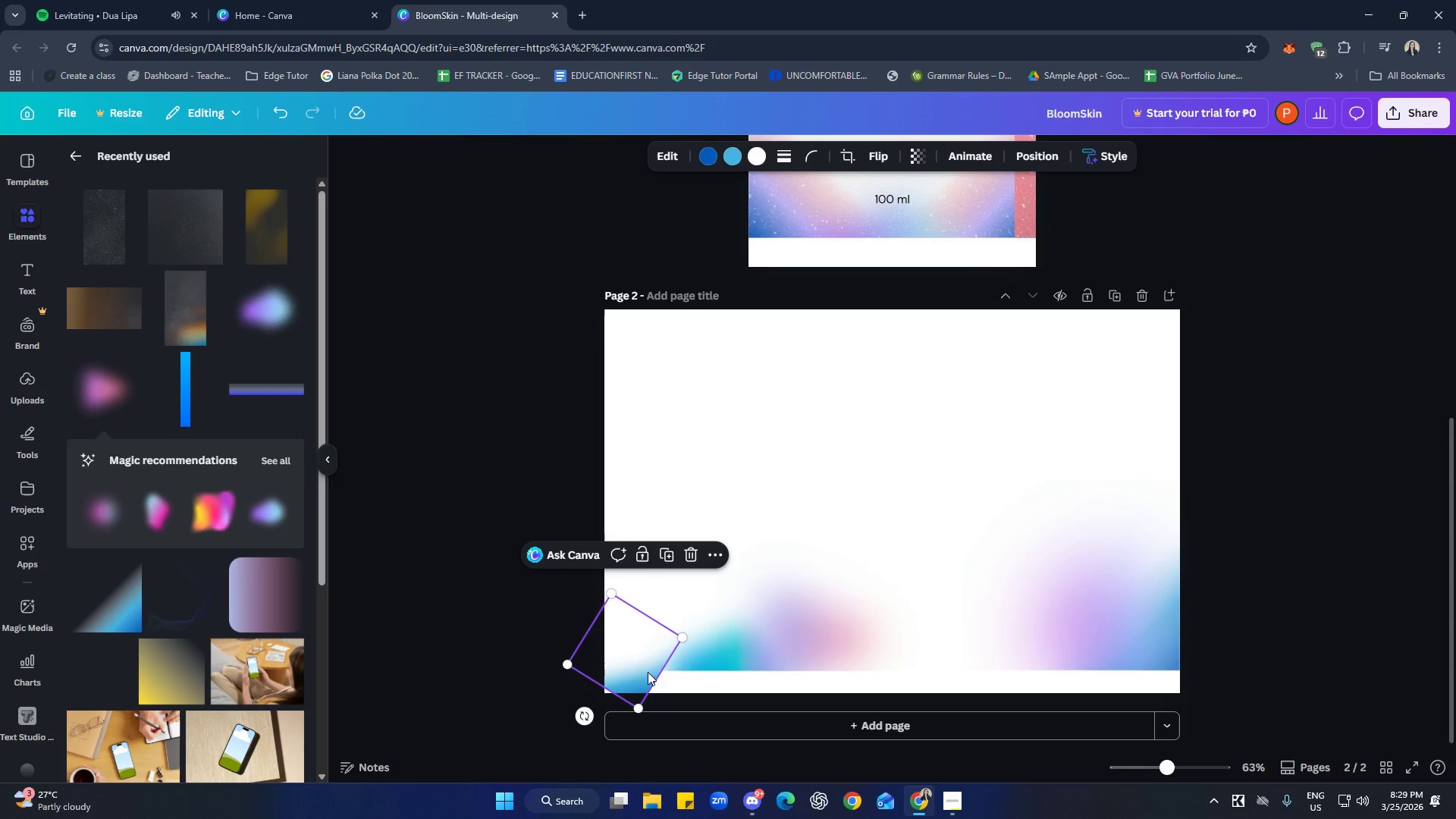 
left_click_drag(start_coordinate=[646, 670], to_coordinate=[652, 665])
 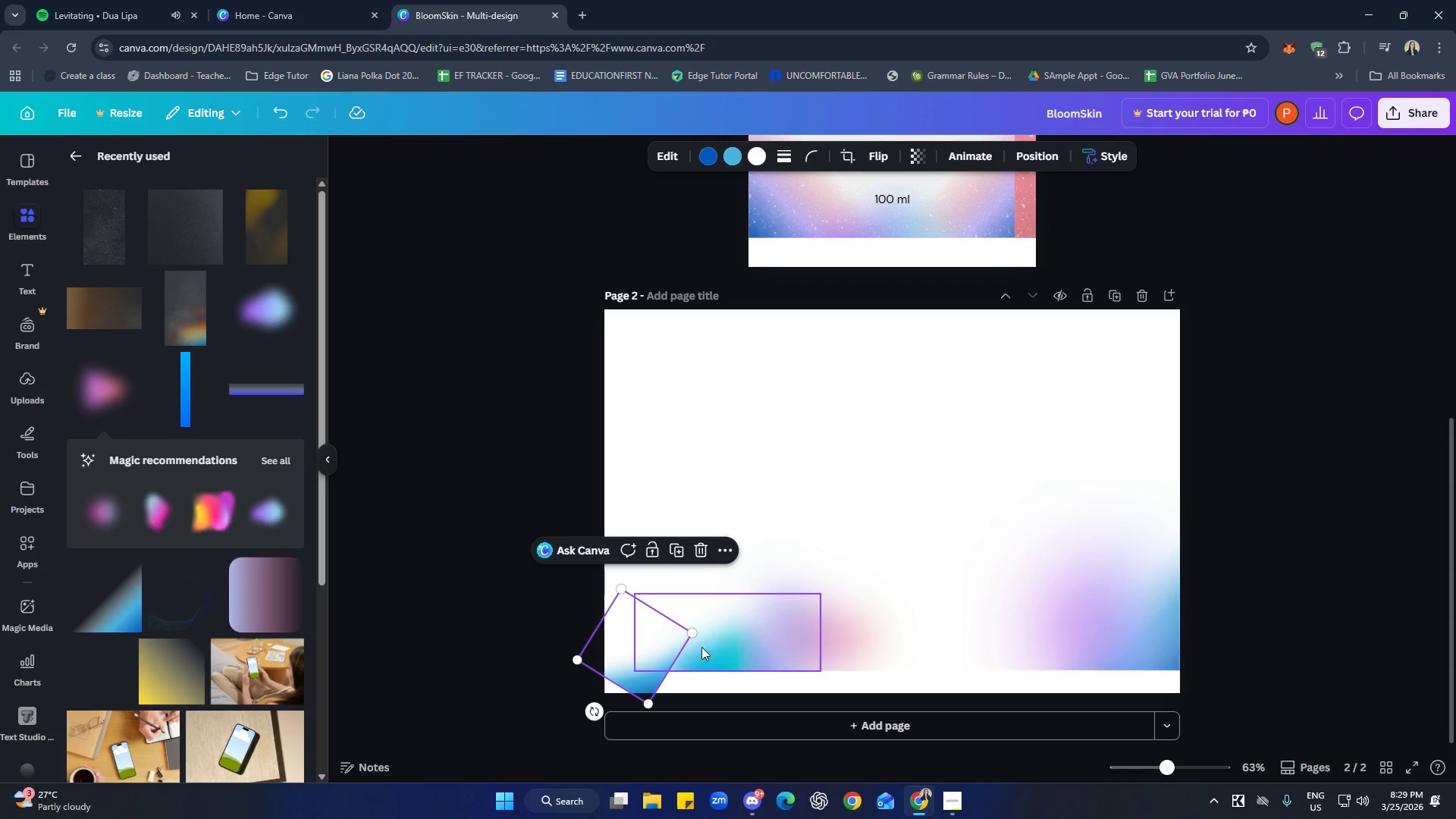 
wait(5.26)
 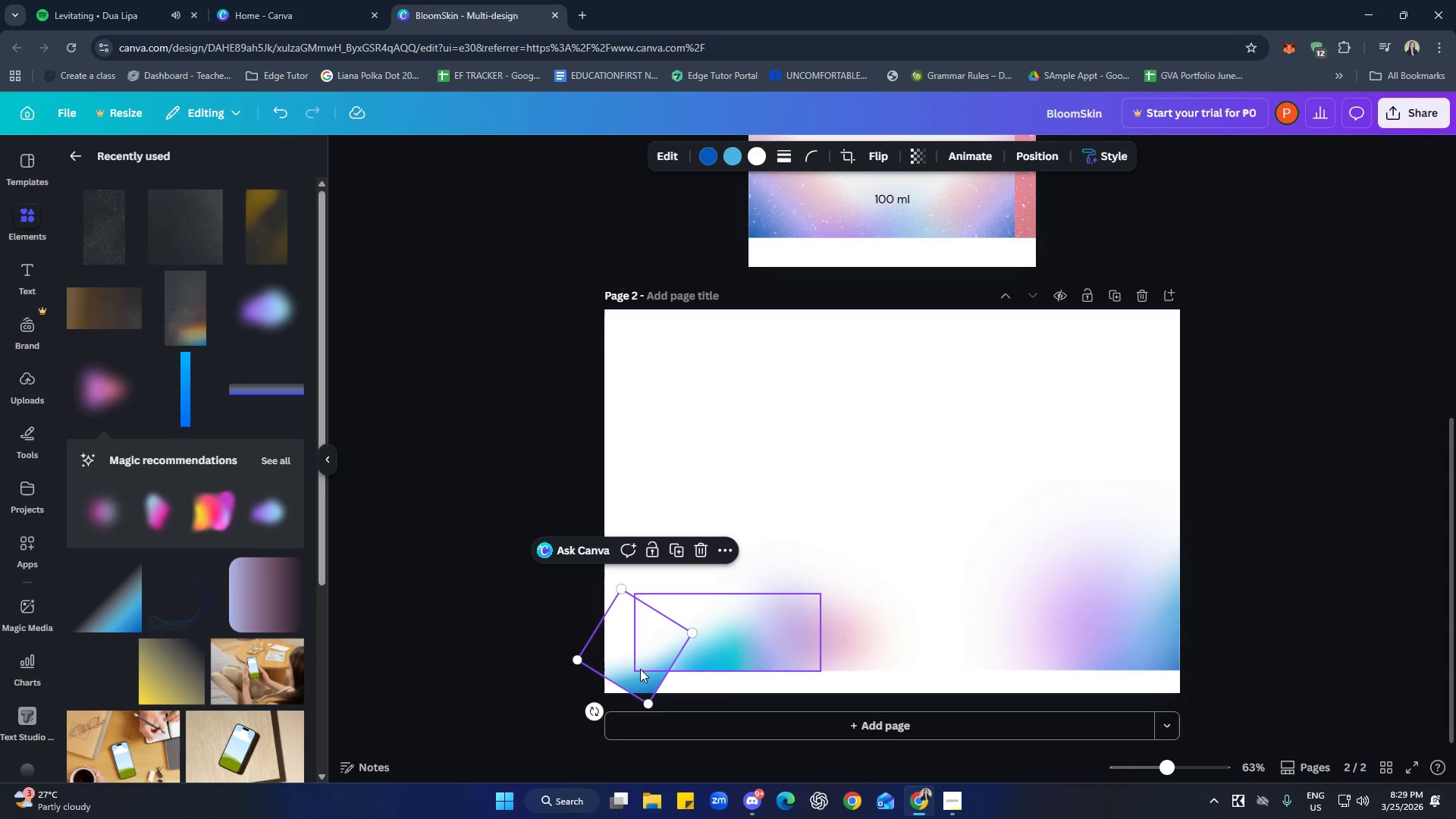 
key(Delete)
 